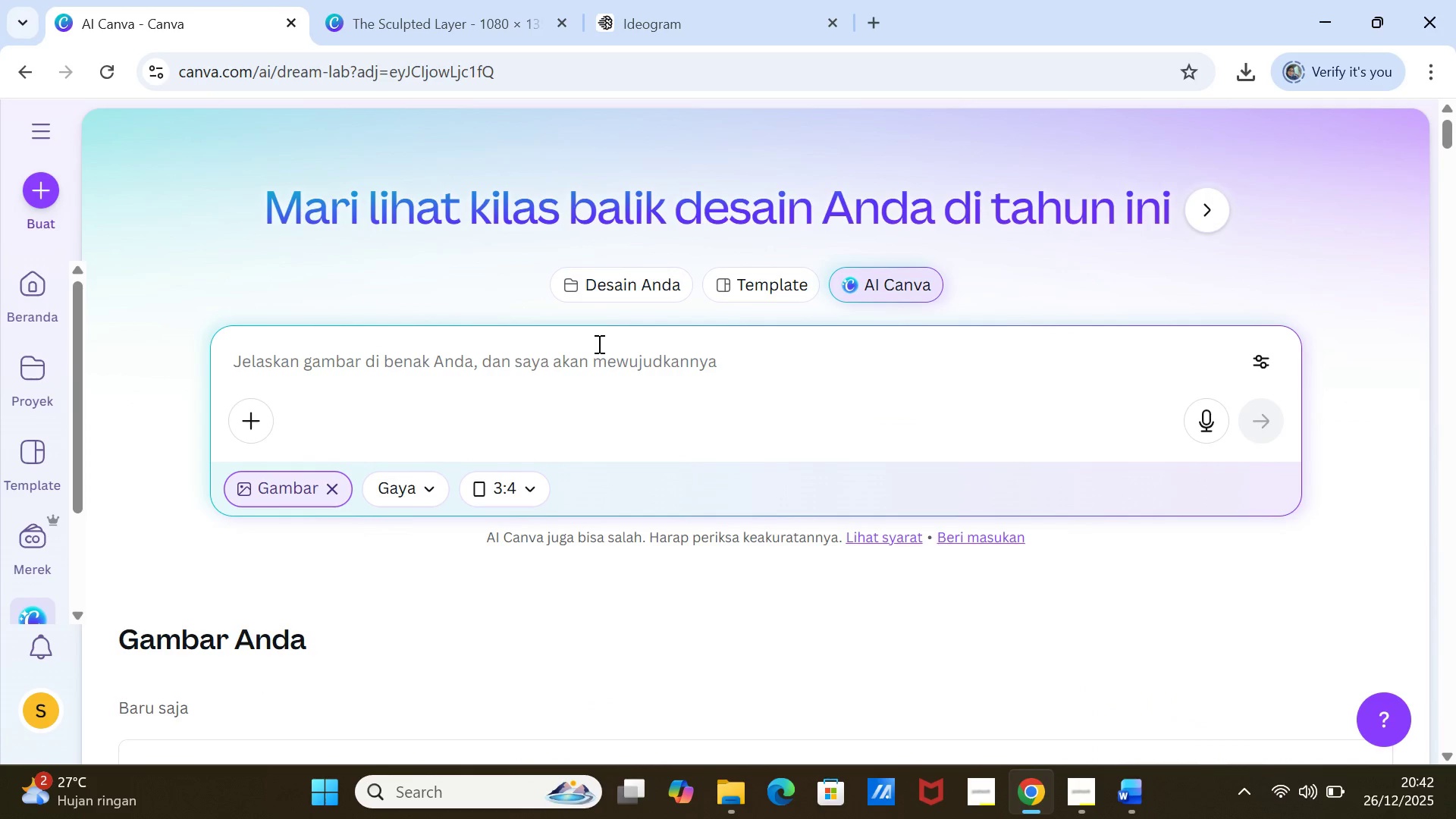 
key(Control+V)
 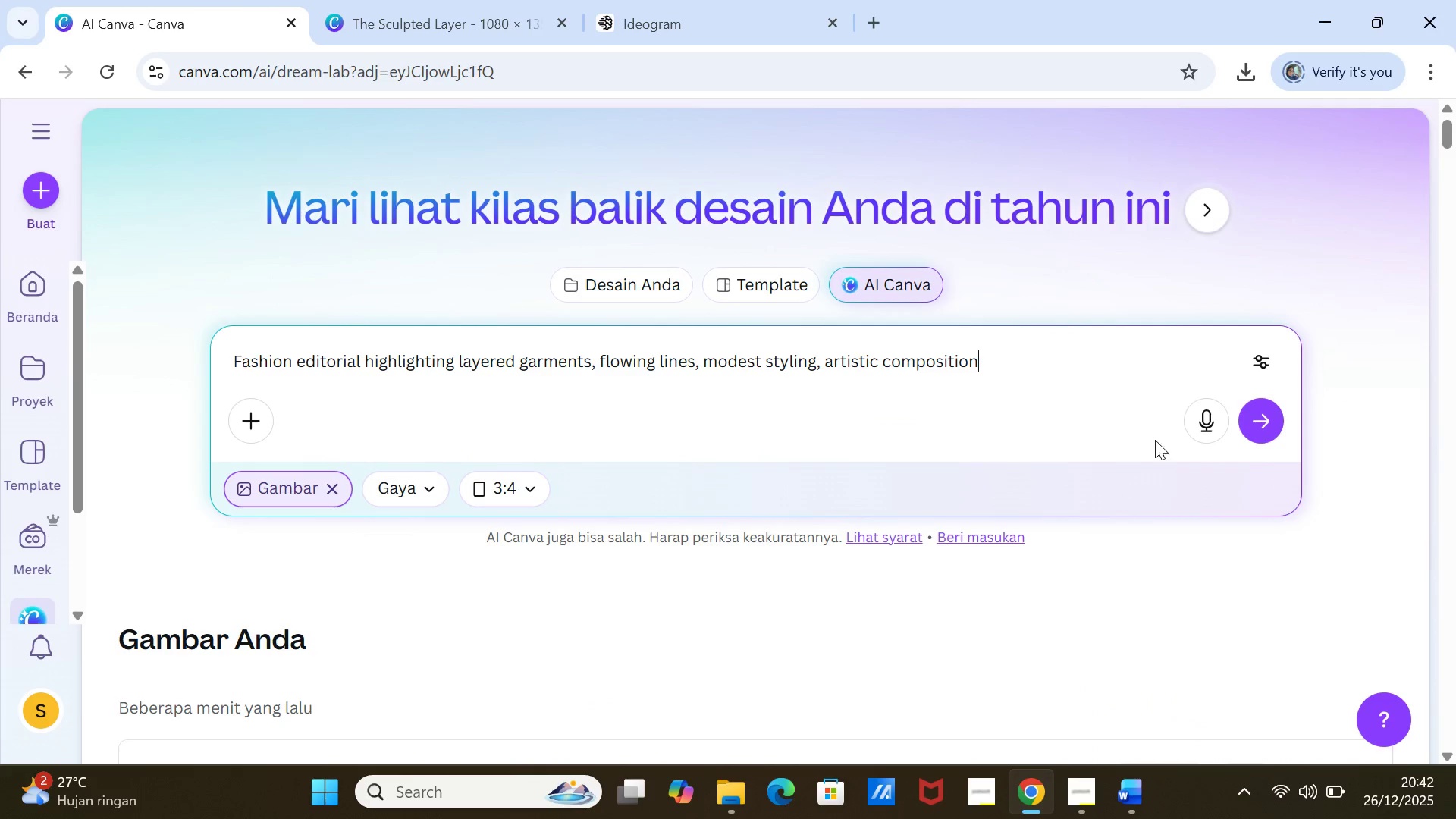 
left_click([1272, 431])
 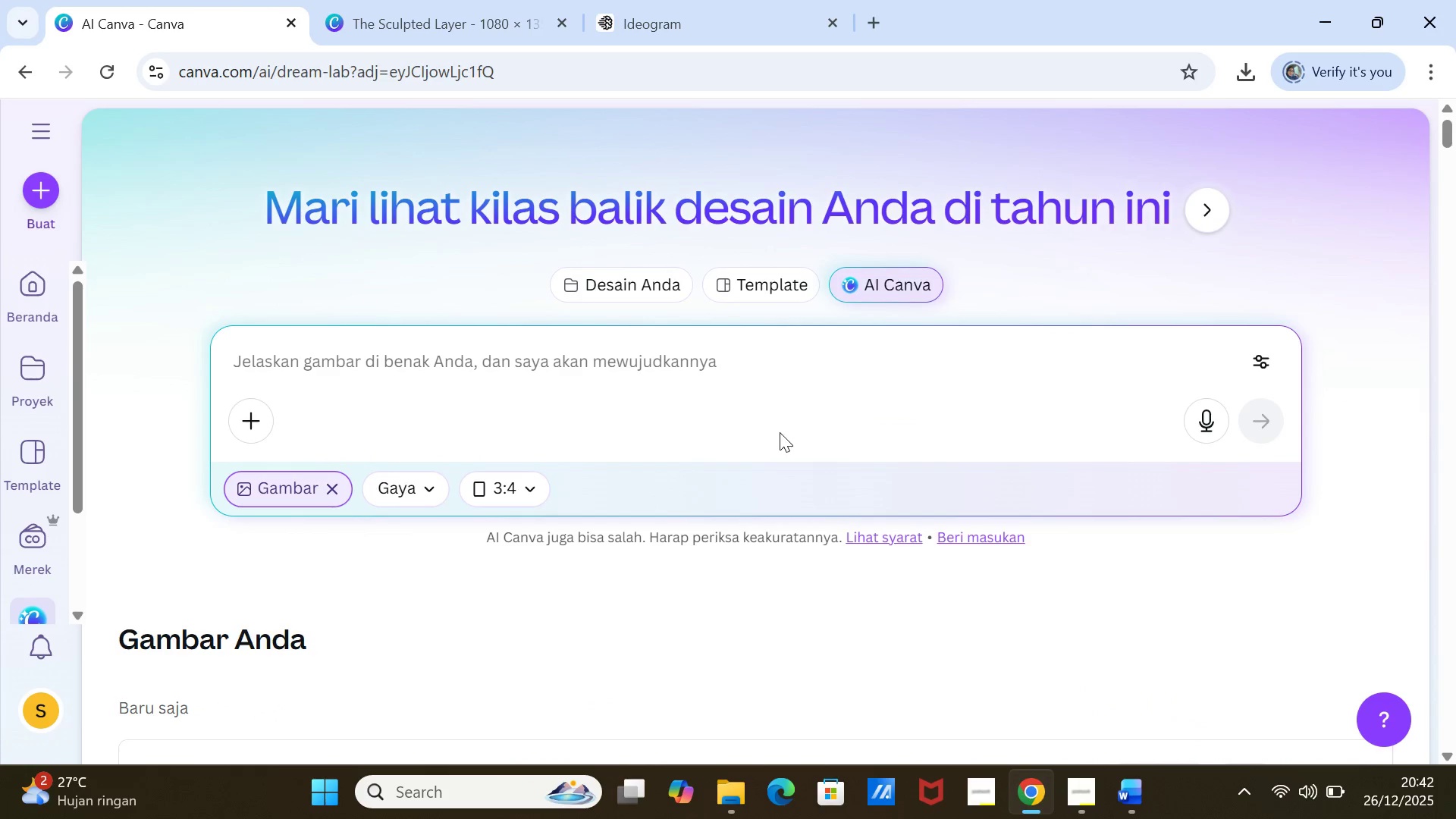 
scroll: coordinate [779, 432], scroll_direction: down, amount: 5.0
 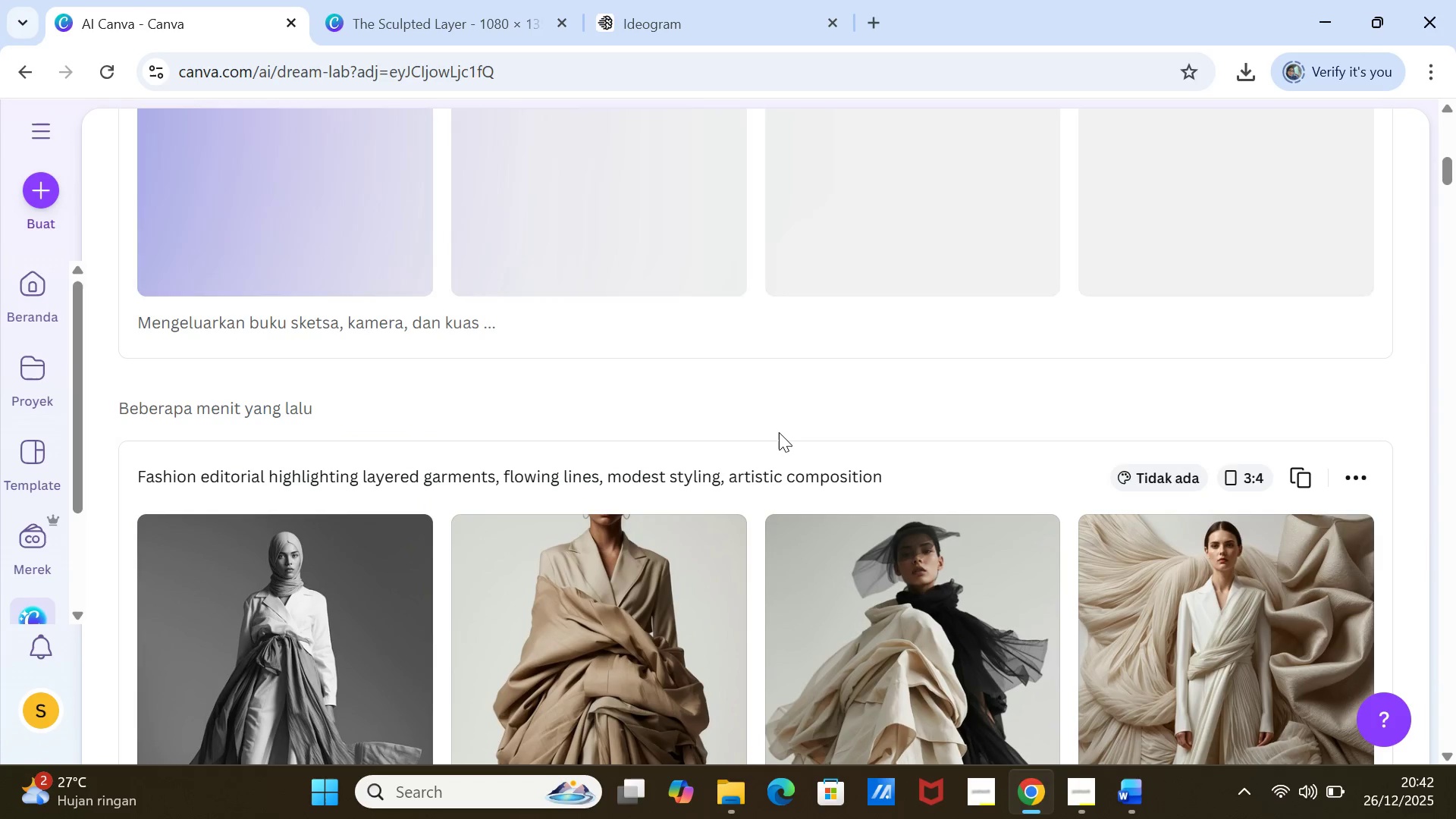 
scroll: coordinate [779, 432], scroll_direction: up, amount: 2.0
 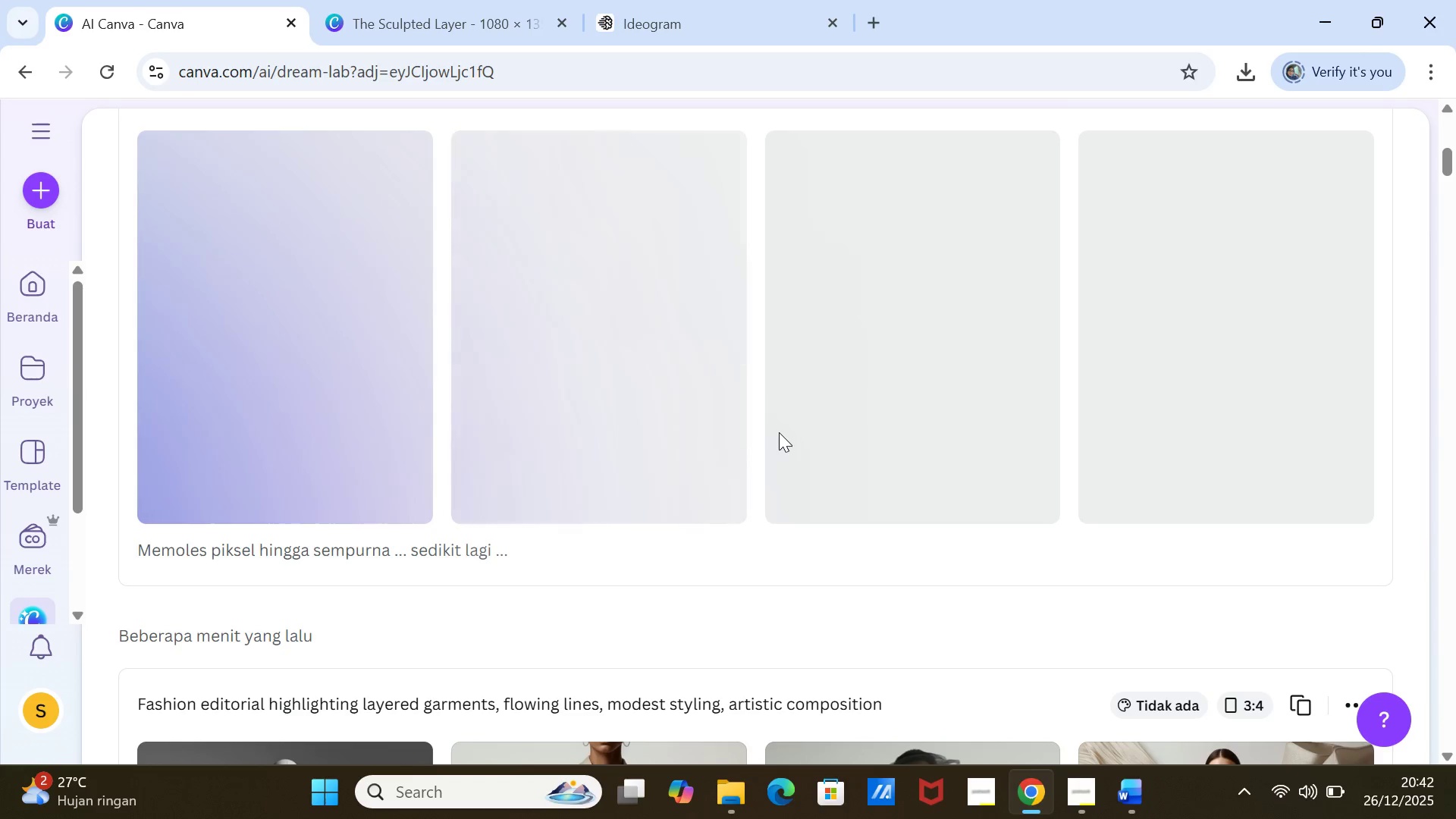 
scroll: coordinate [779, 432], scroll_direction: down, amount: 4.0
 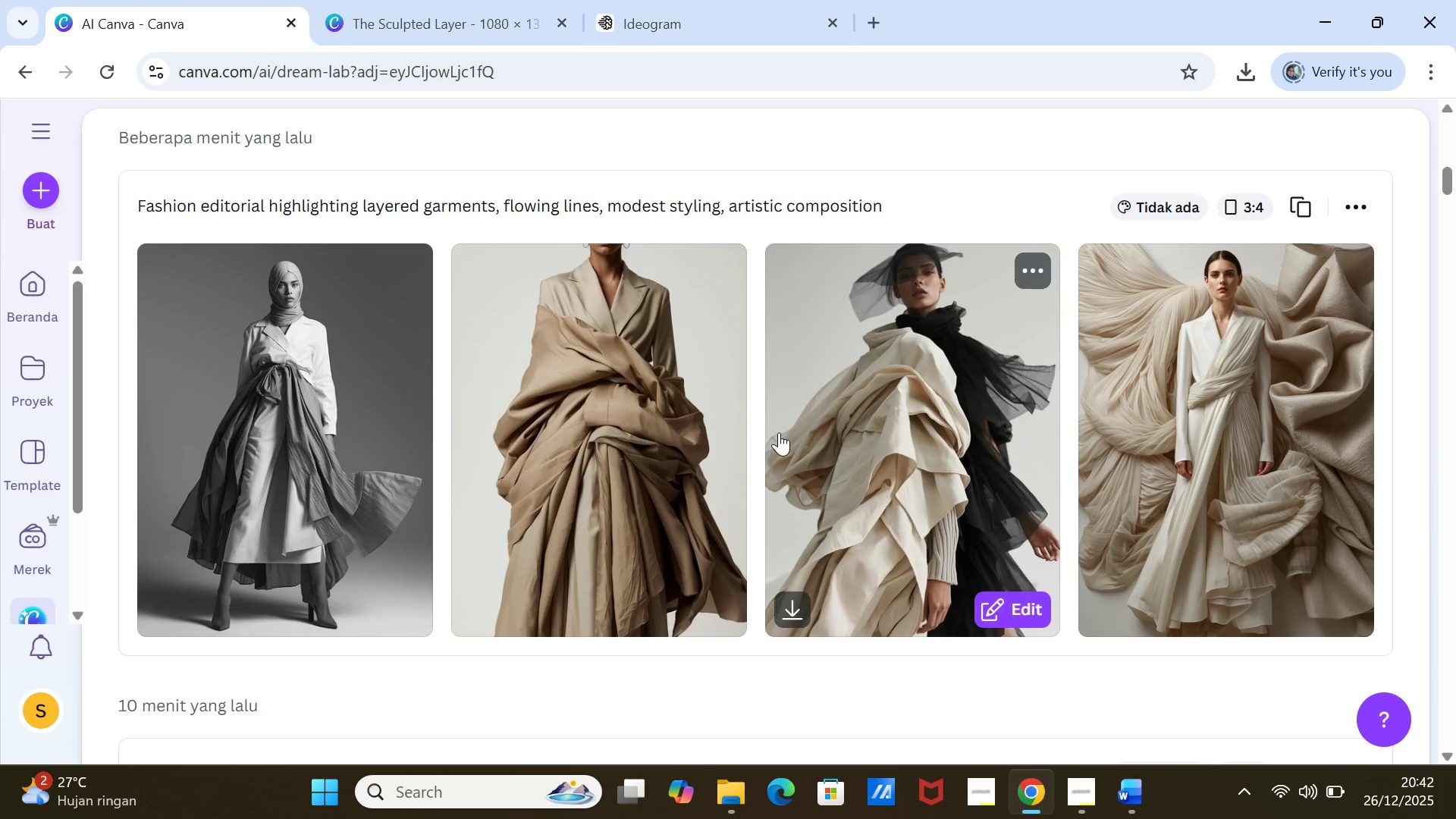 
scroll: coordinate [820, 570], scroll_direction: up, amount: 7.0
 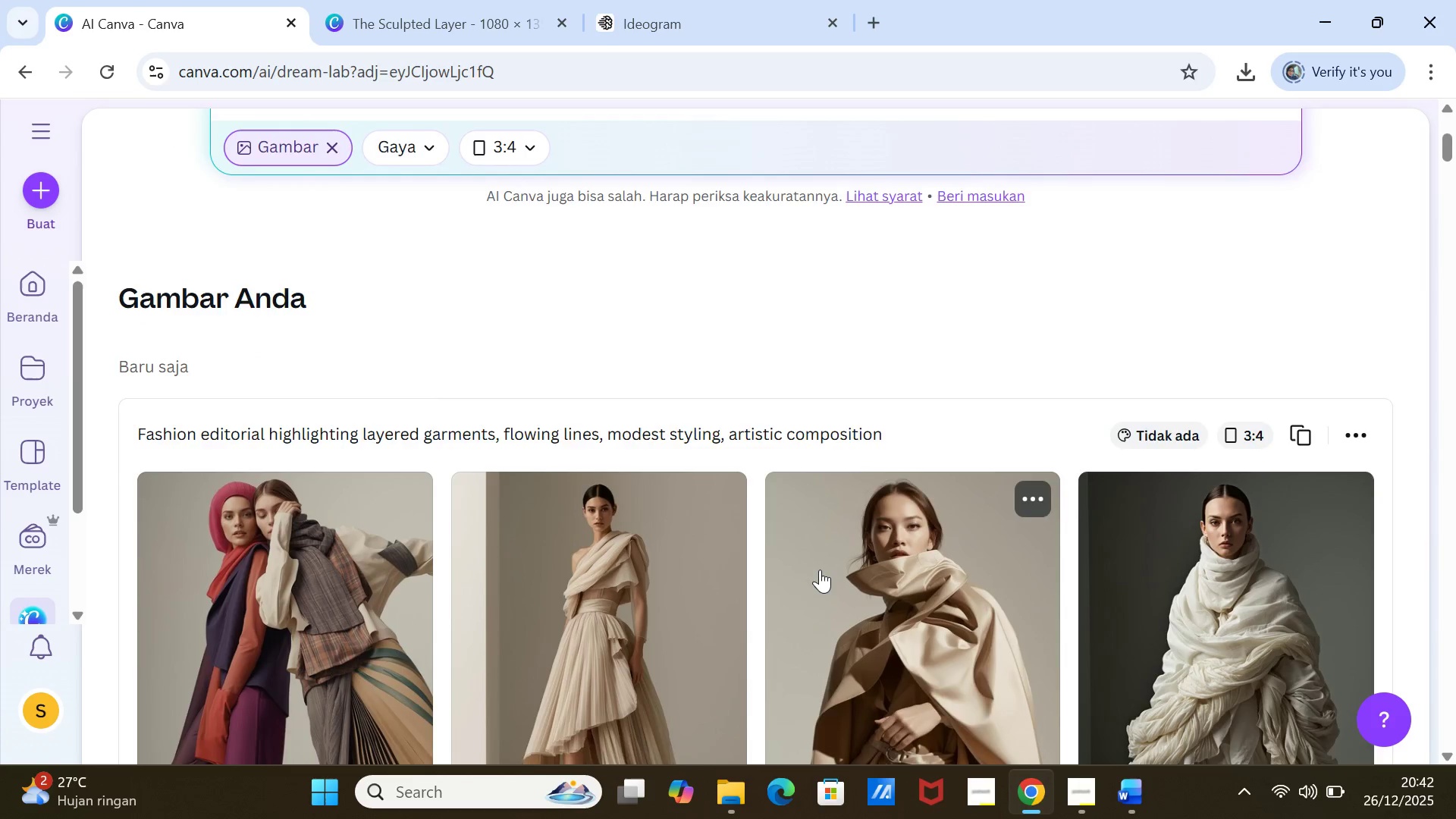 
scroll: coordinate [820, 570], scroll_direction: down, amount: 1.0
 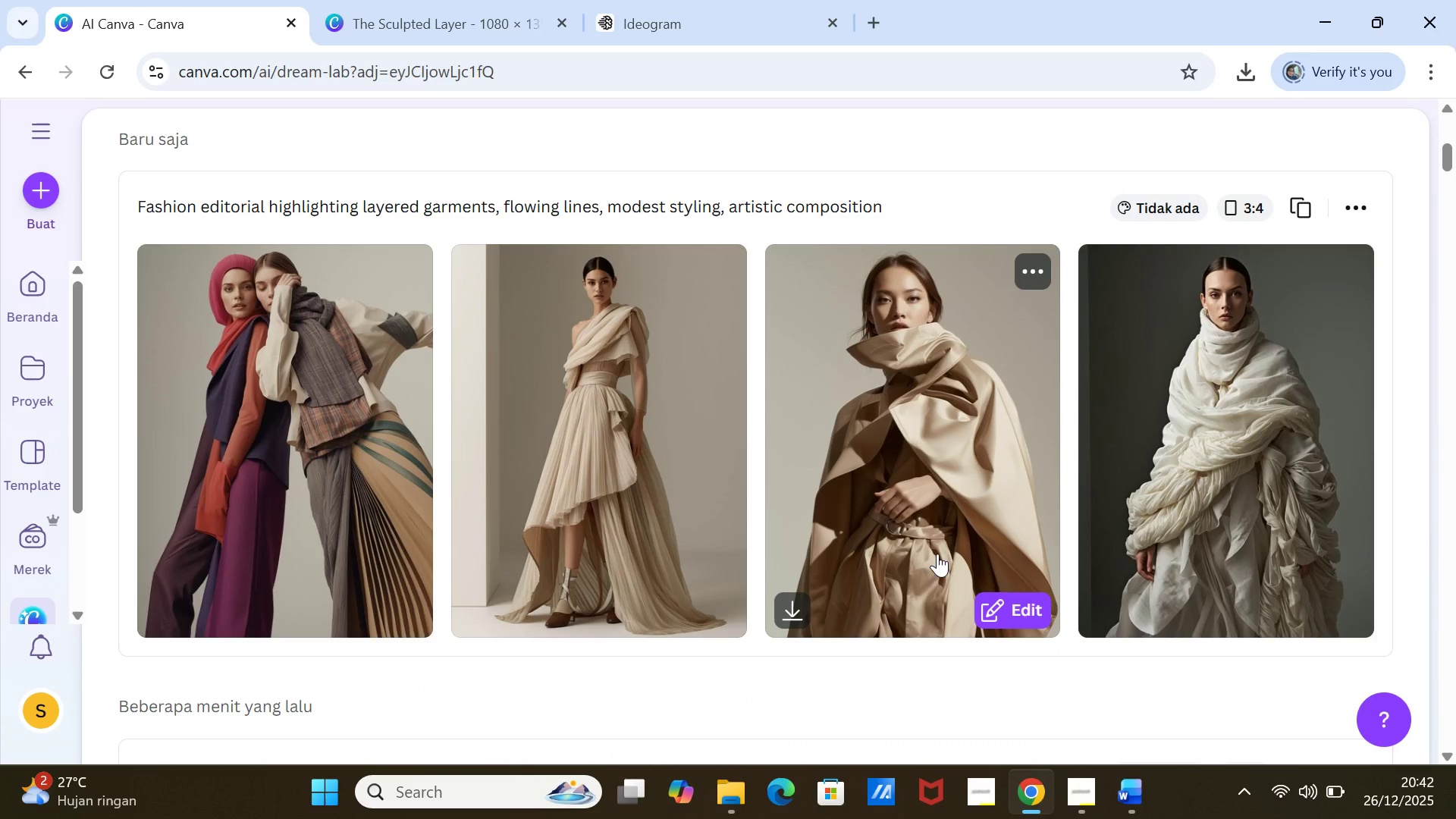 
wait(7.11)
 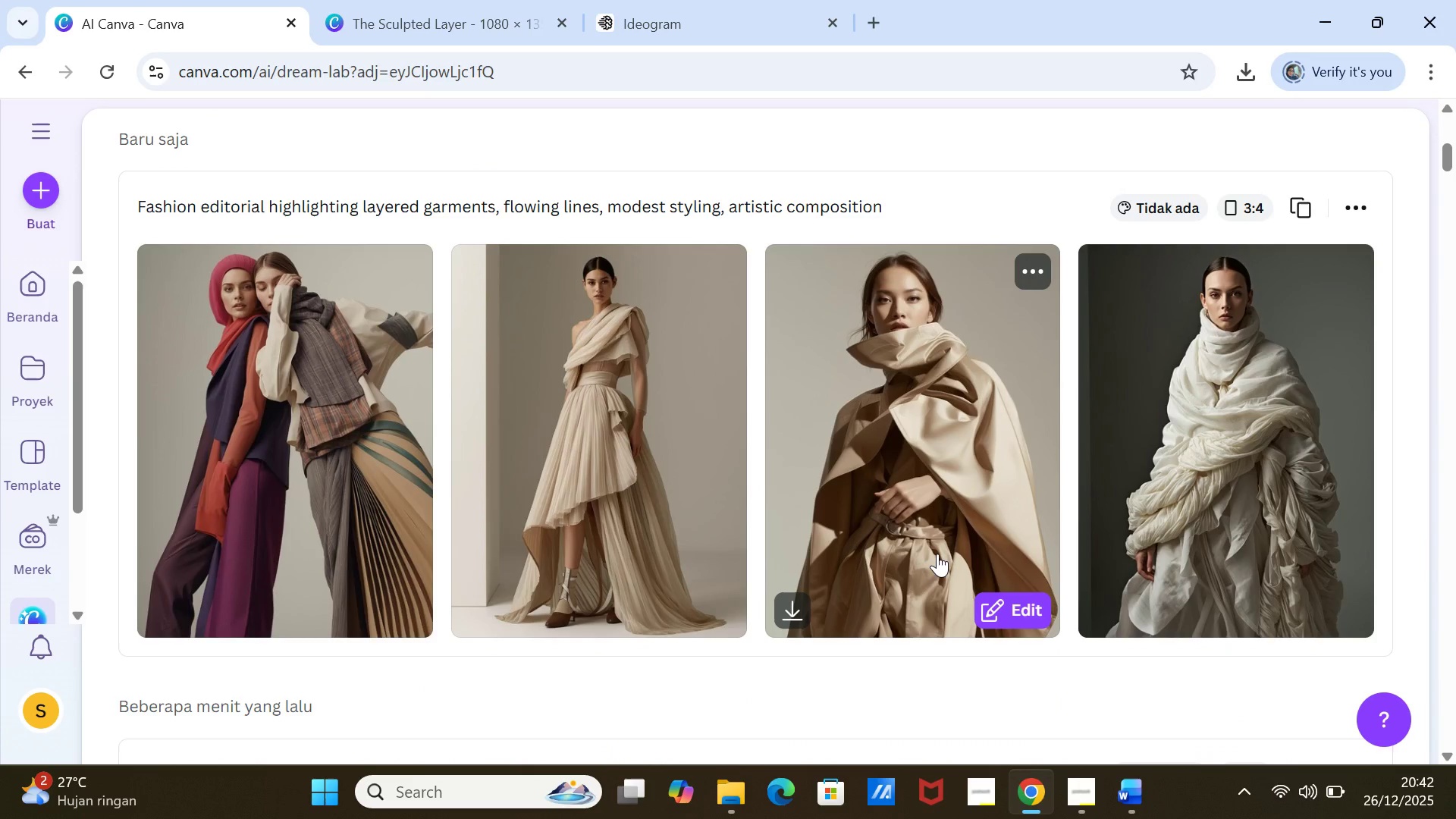 
scroll: coordinate [921, 544], scroll_direction: down, amount: 4.0
 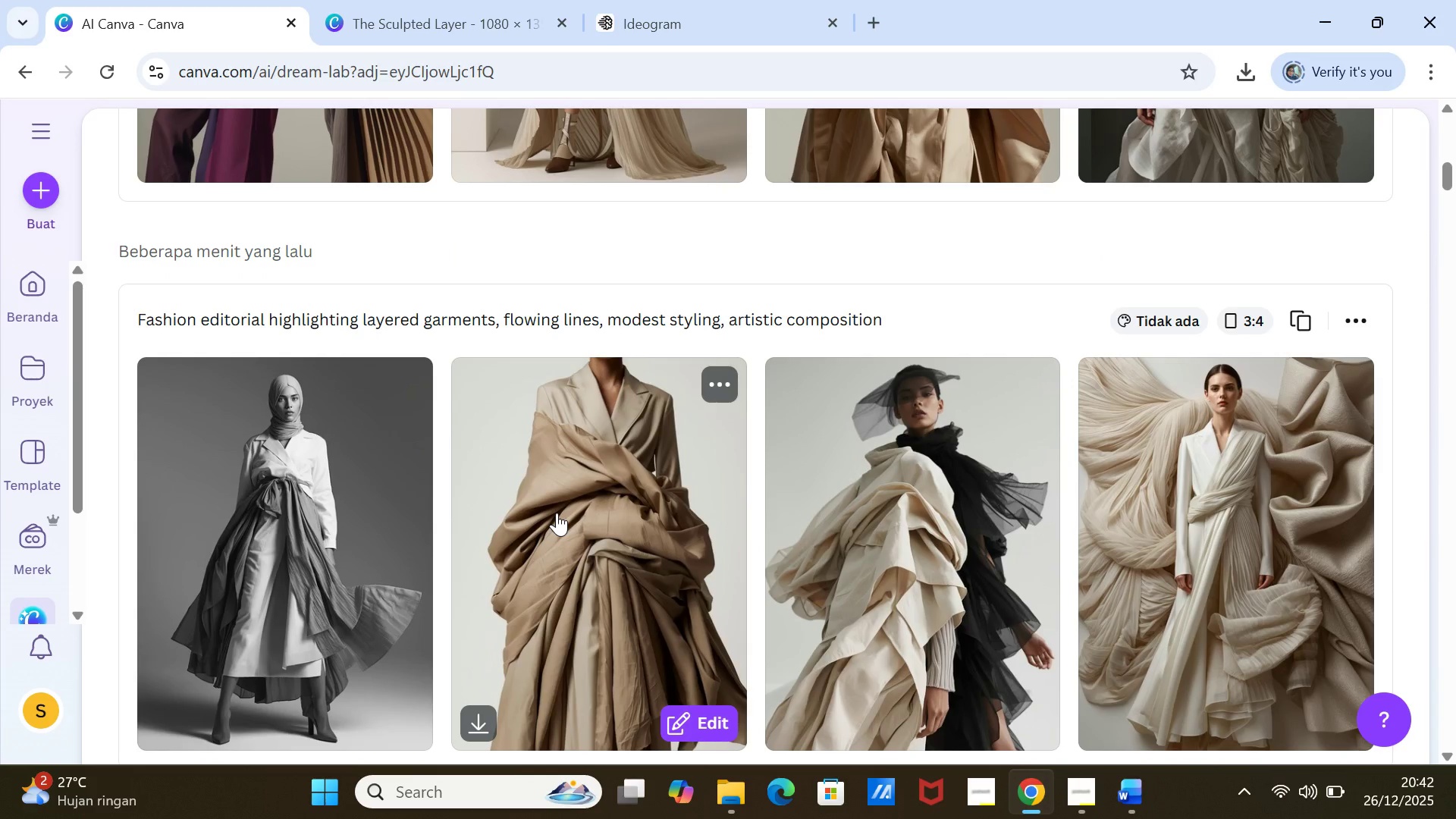 
wait(6.56)
 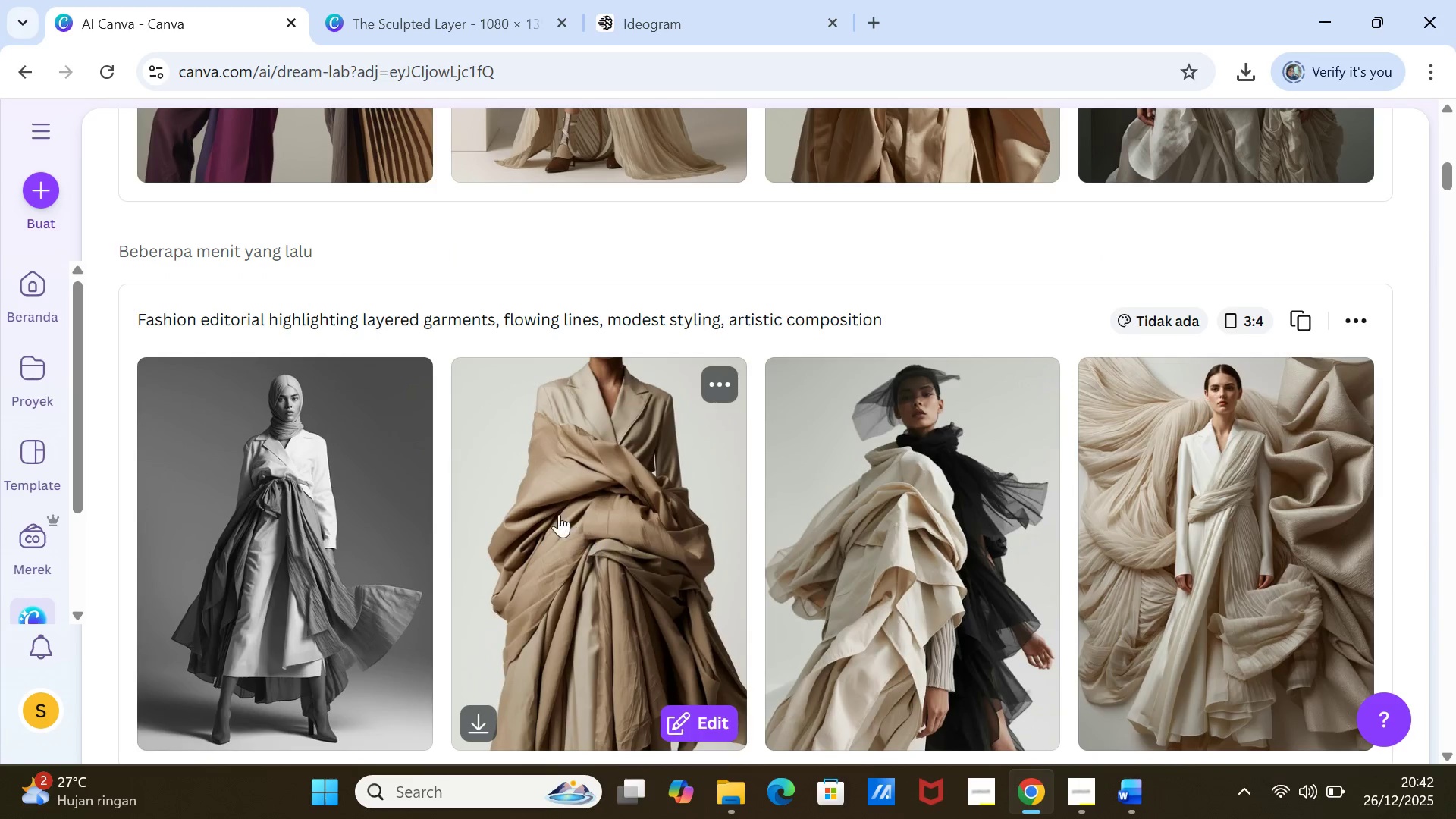 
left_click([417, 377])
 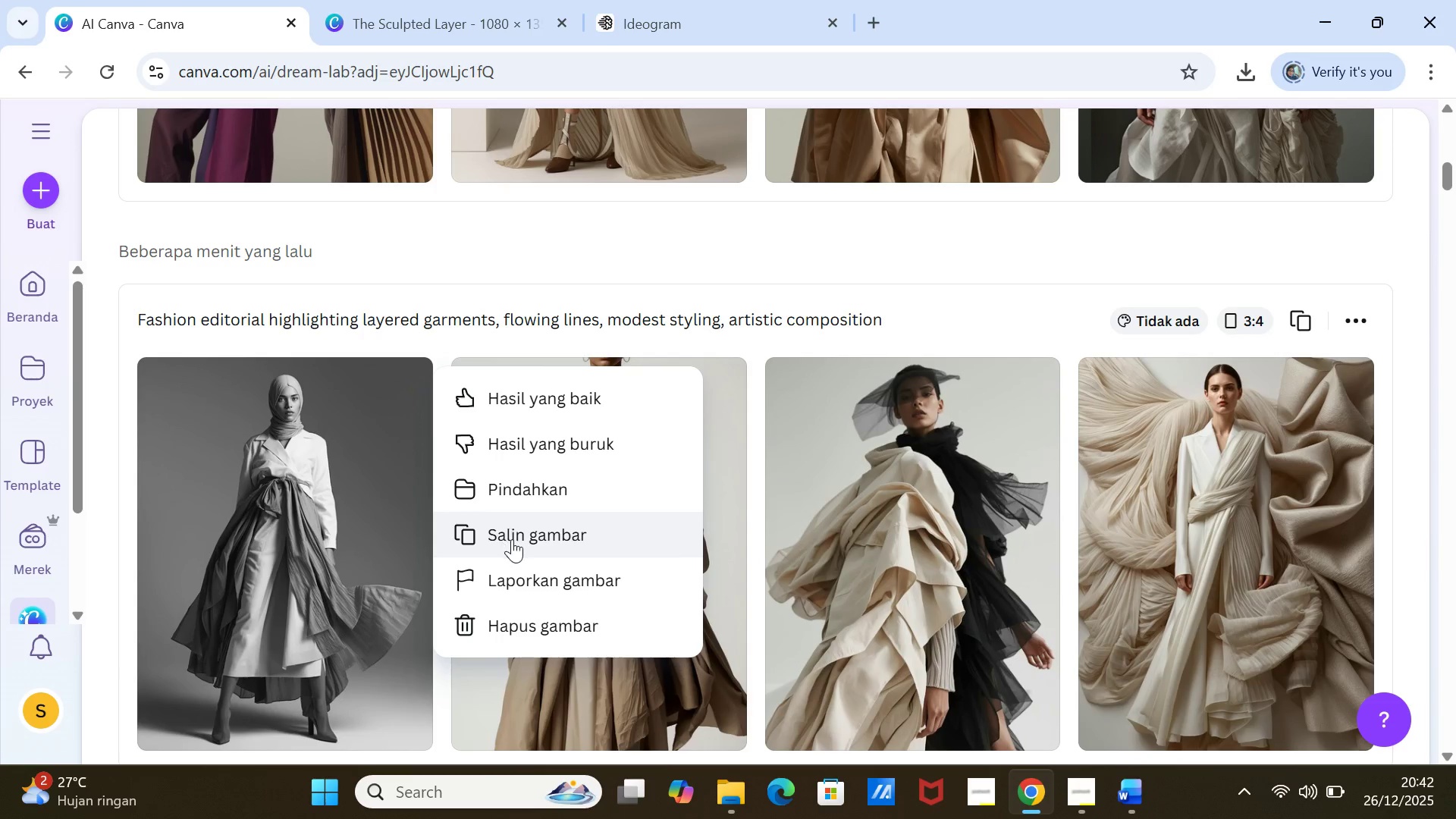 
left_click([508, 537])
 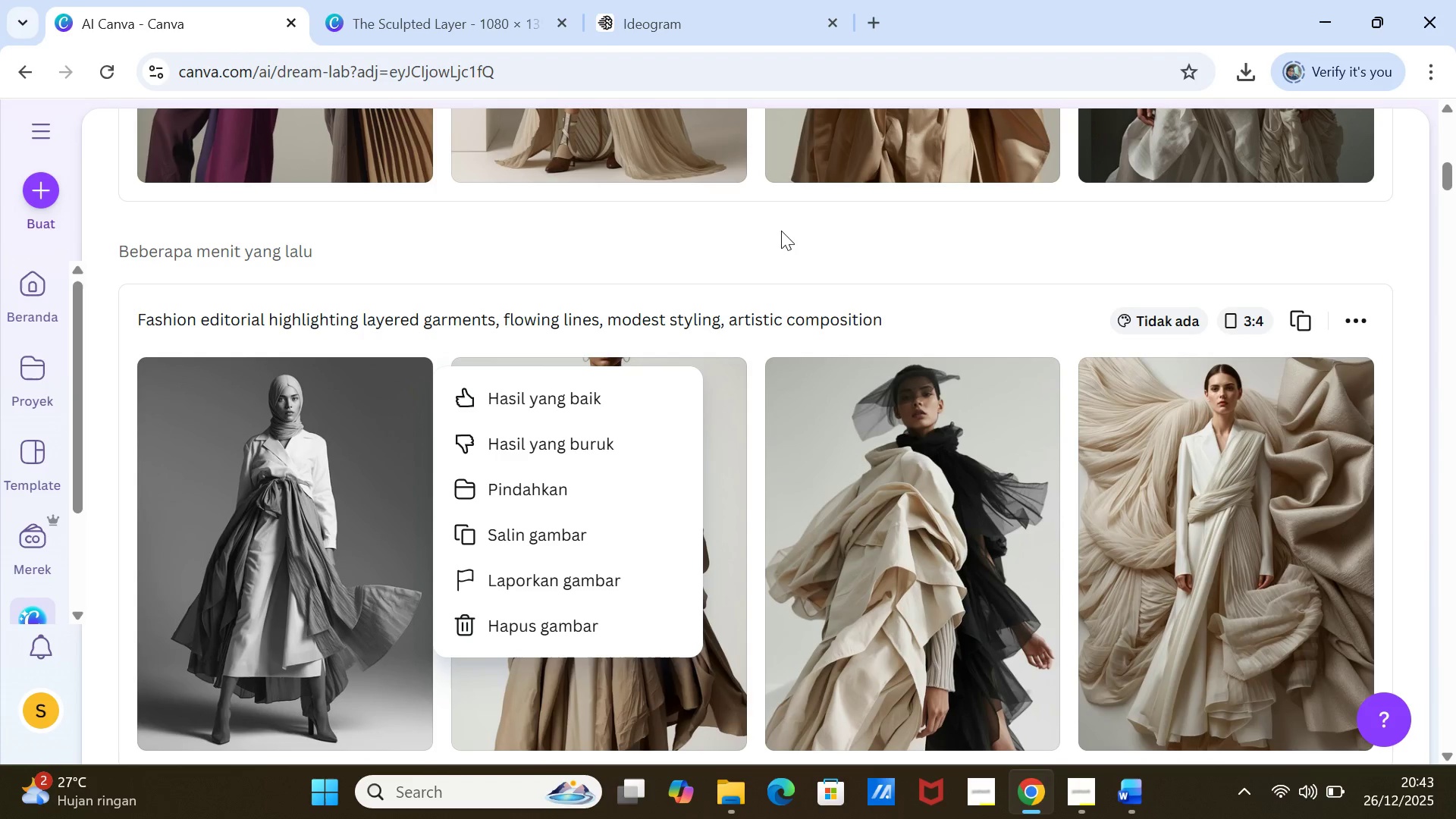 
left_click([458, 11])
 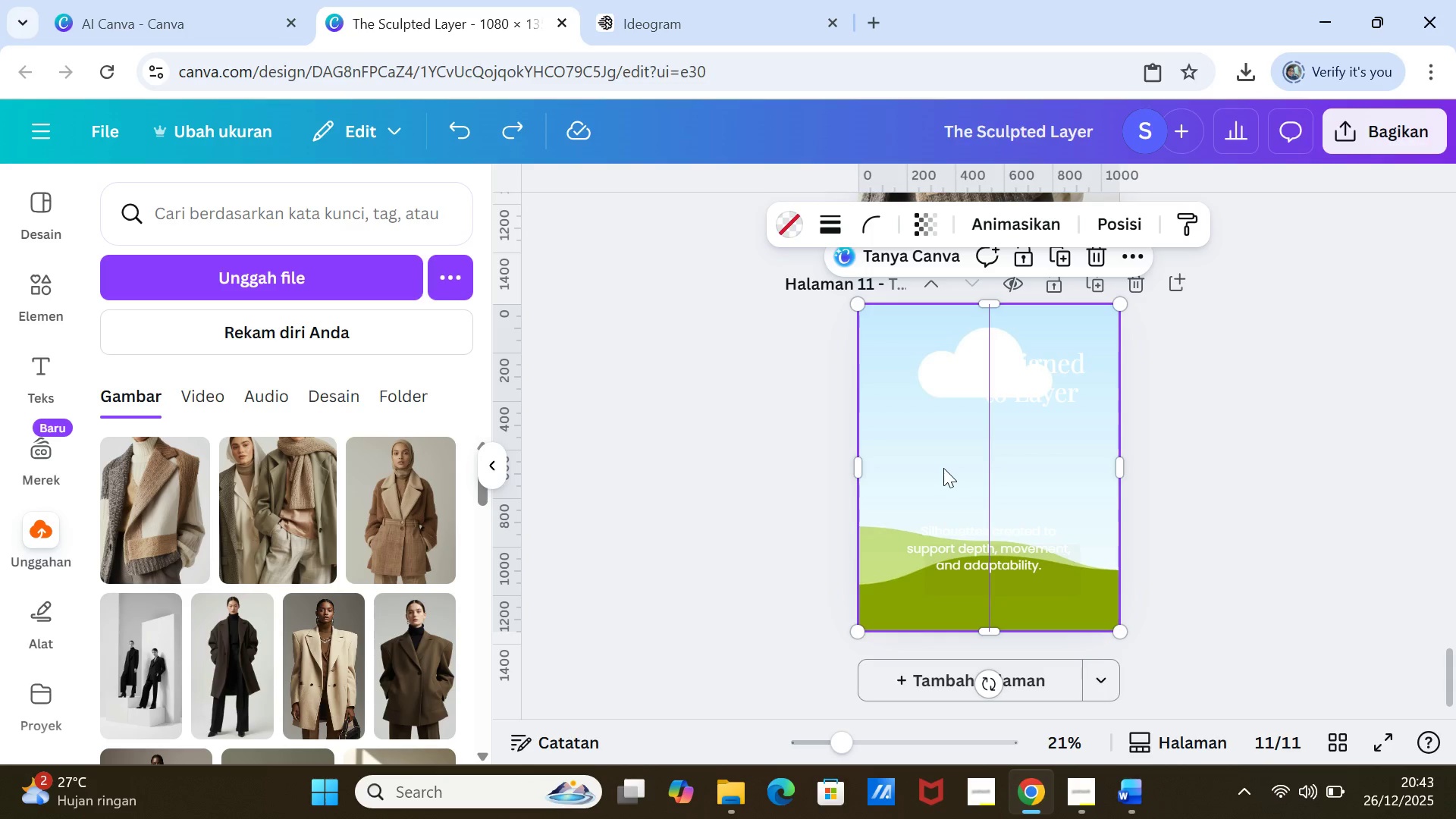 
left_click([943, 468])
 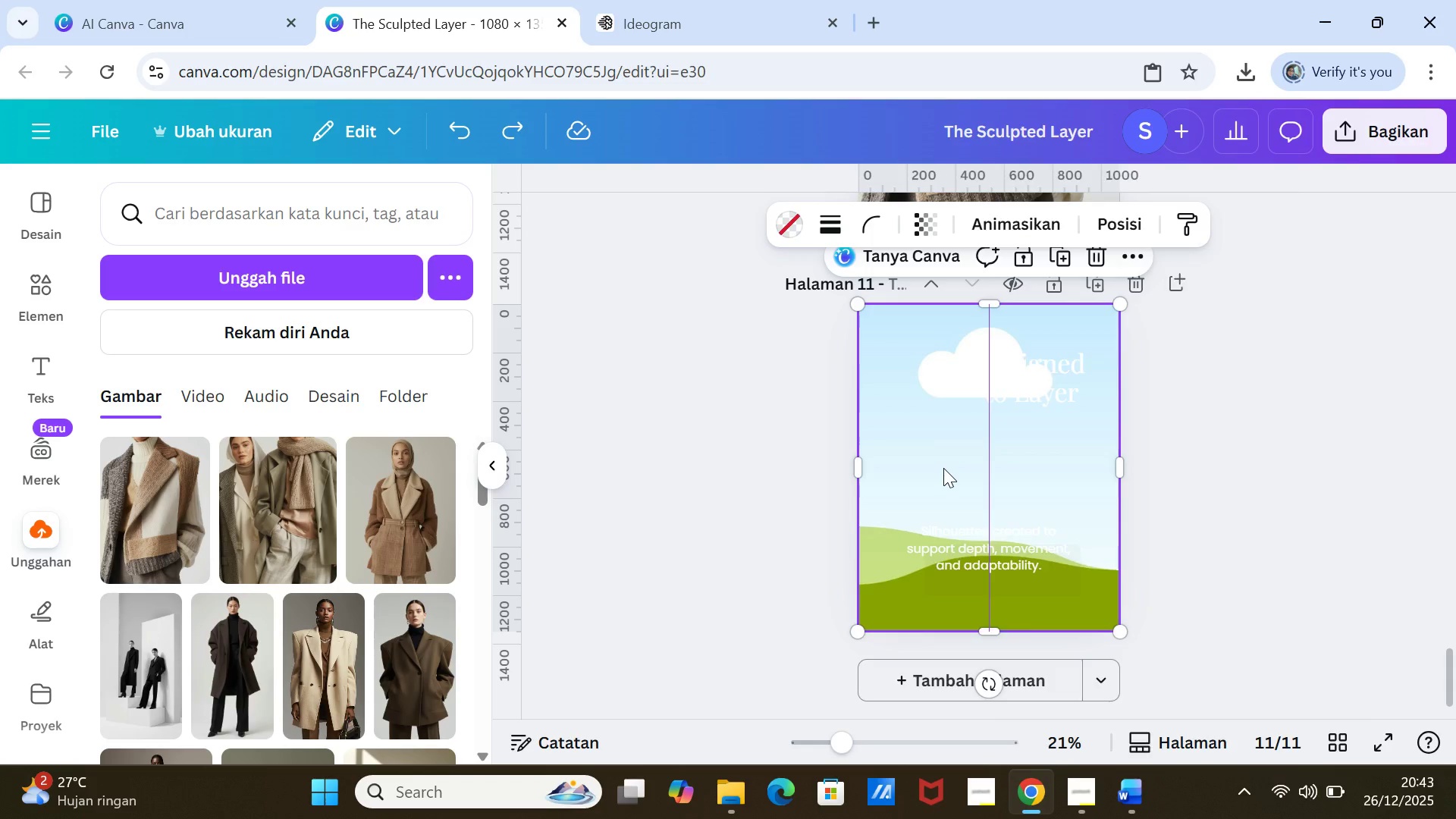 
right_click([943, 468])
 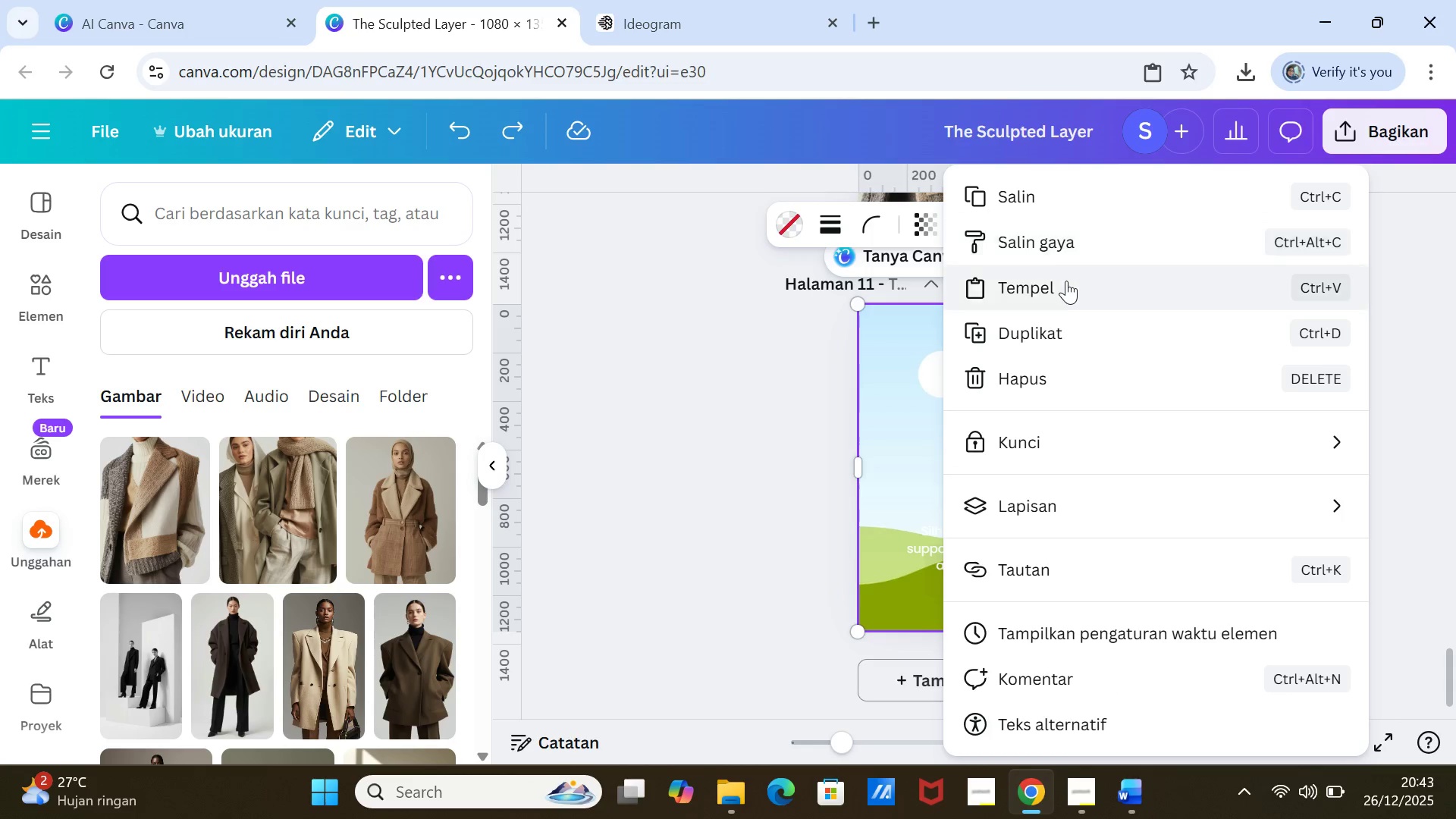 
left_click([1066, 281])
 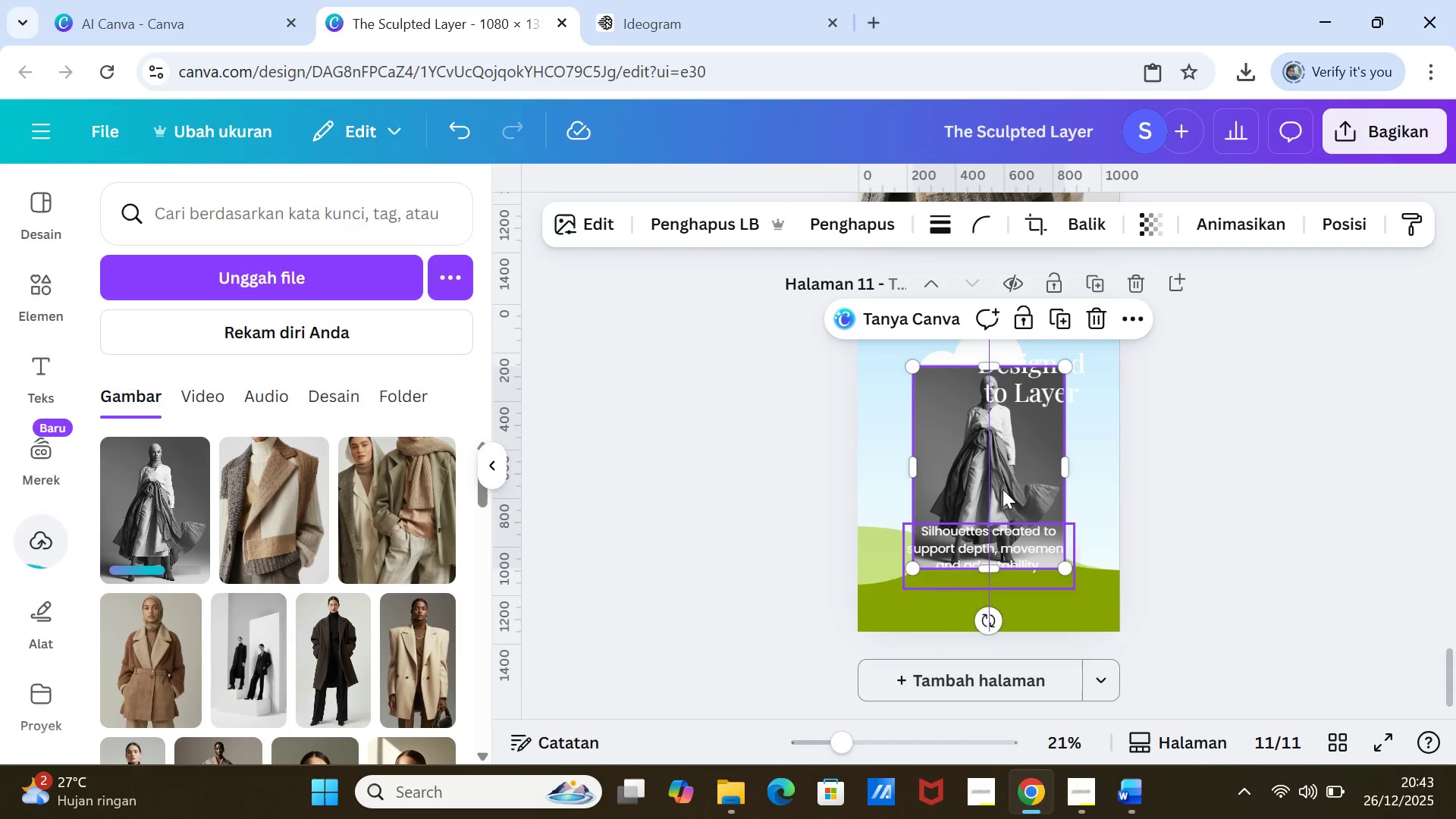 
left_click_drag(start_coordinate=[949, 450], to_coordinate=[946, 439])
 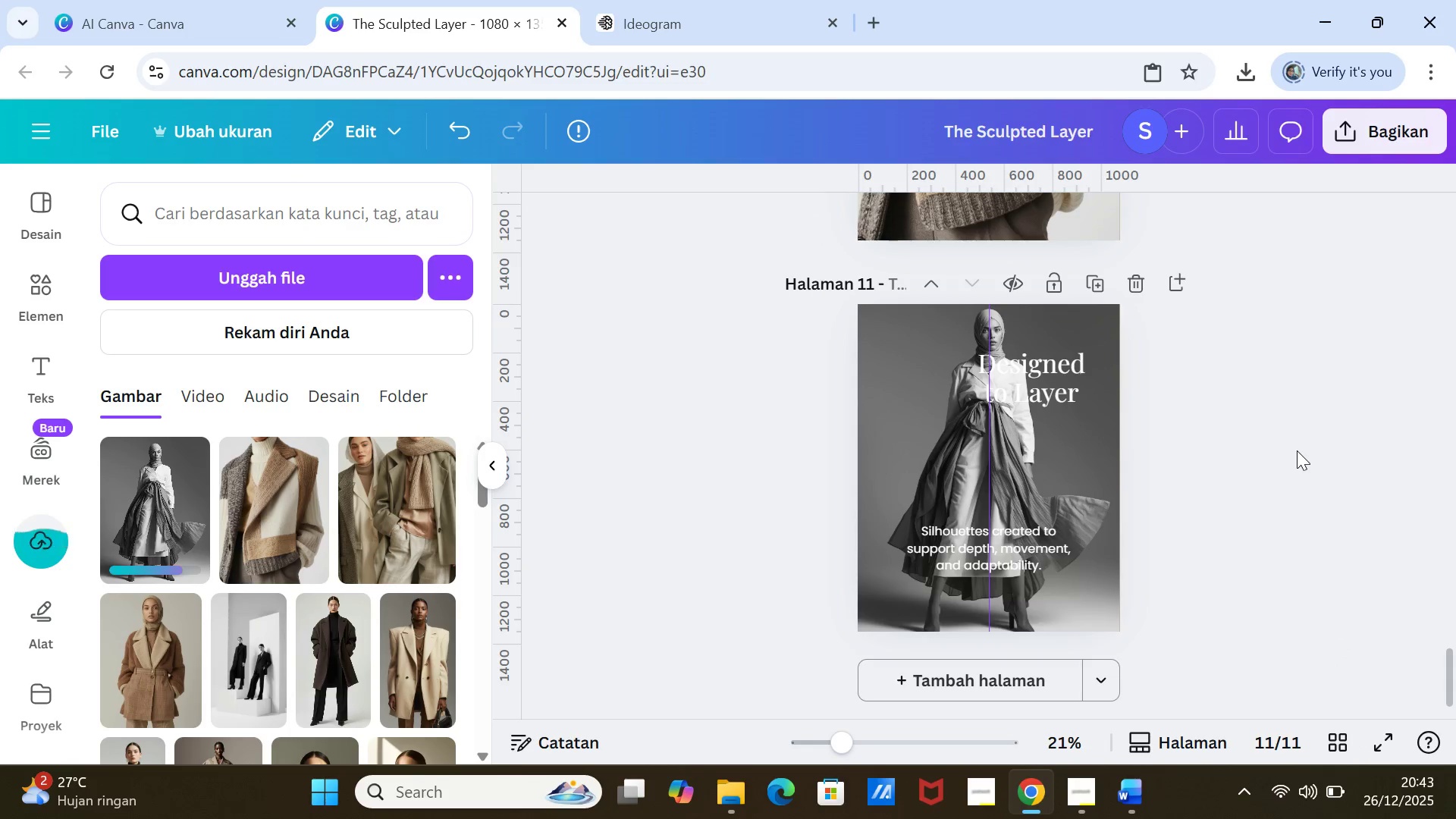 
left_click([1297, 450])
 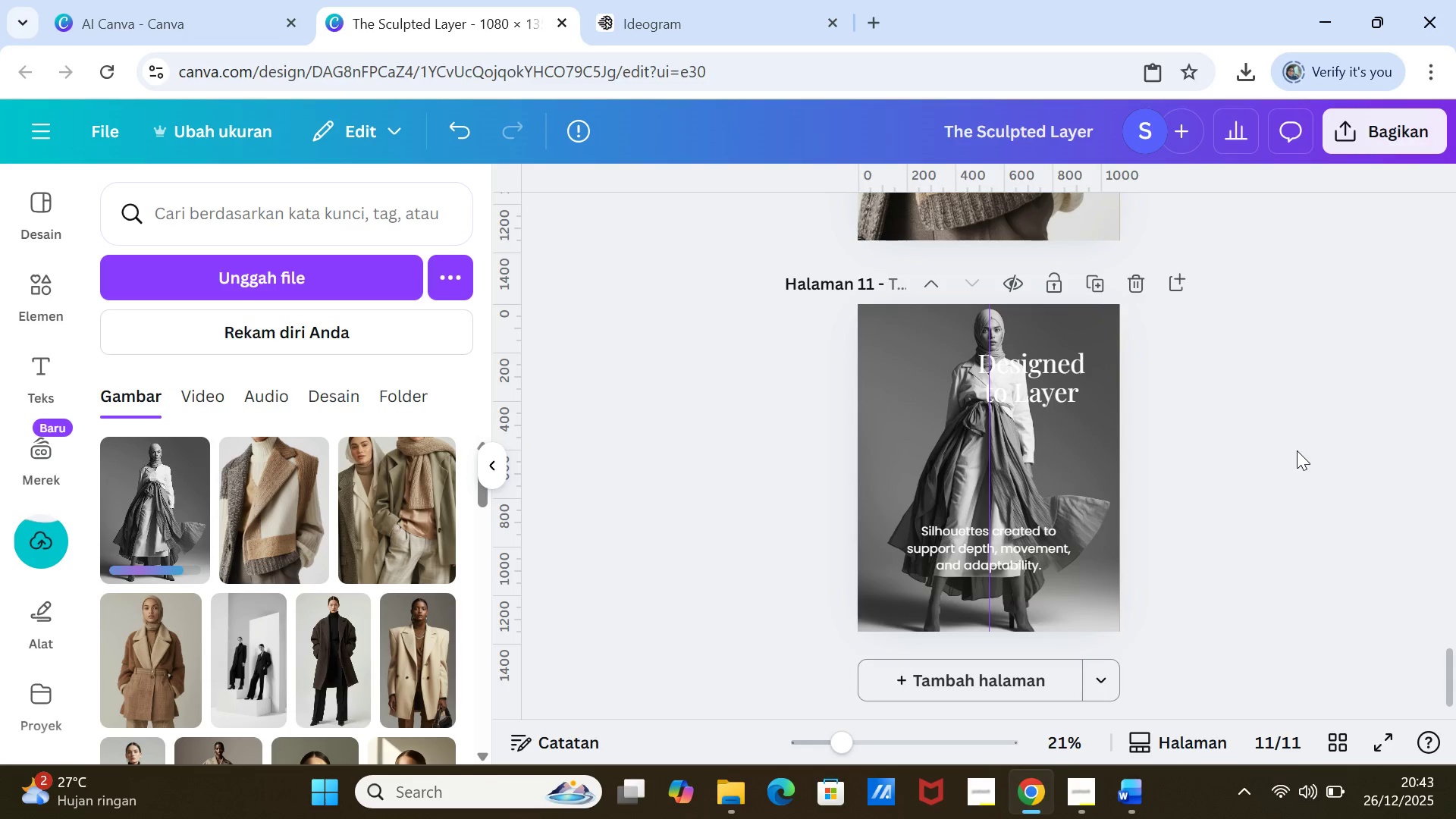 
scroll: coordinate [1297, 452], scroll_direction: up, amount: 2.0
 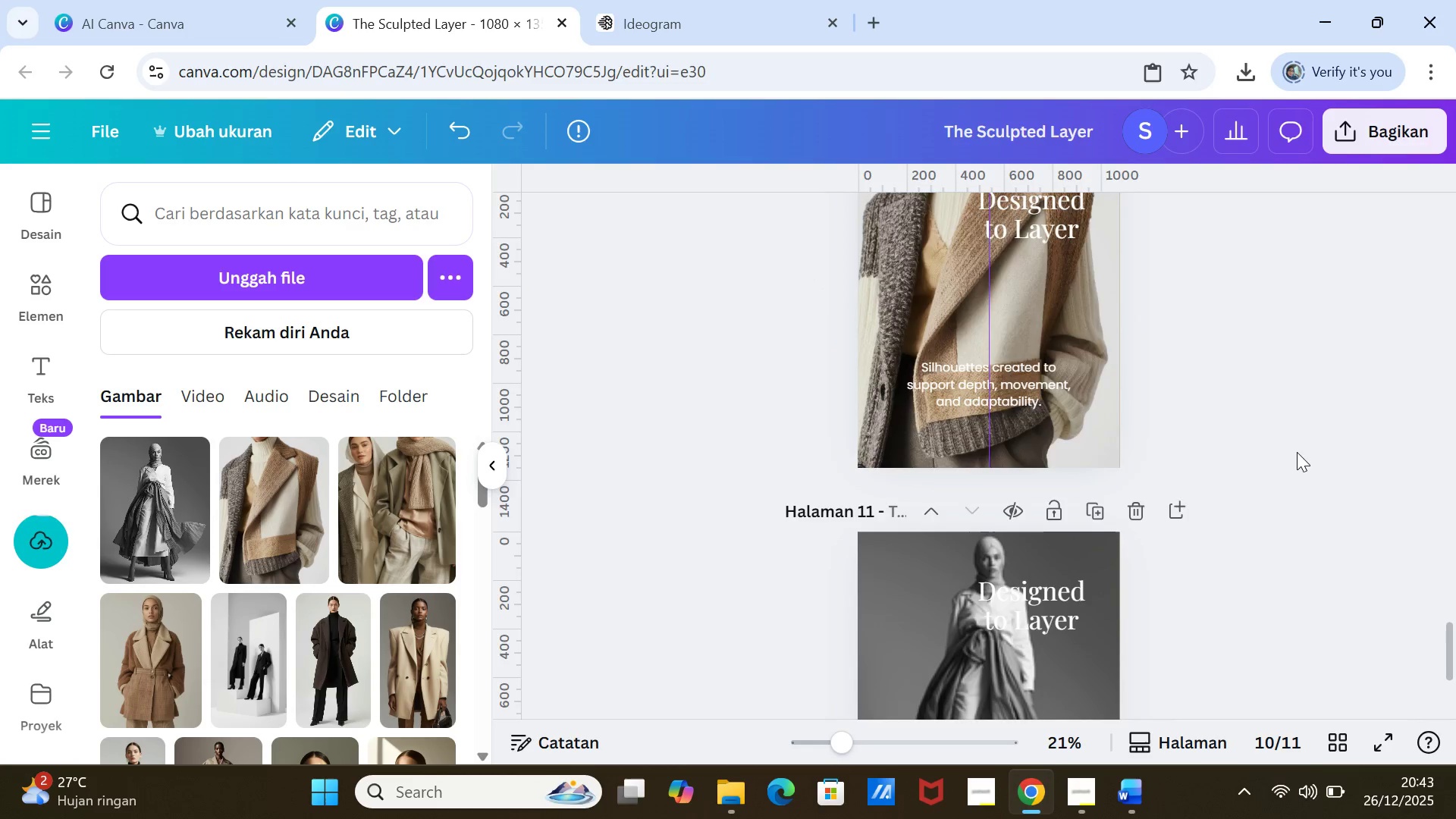 
scroll: coordinate [1297, 452], scroll_direction: down, amount: 2.0
 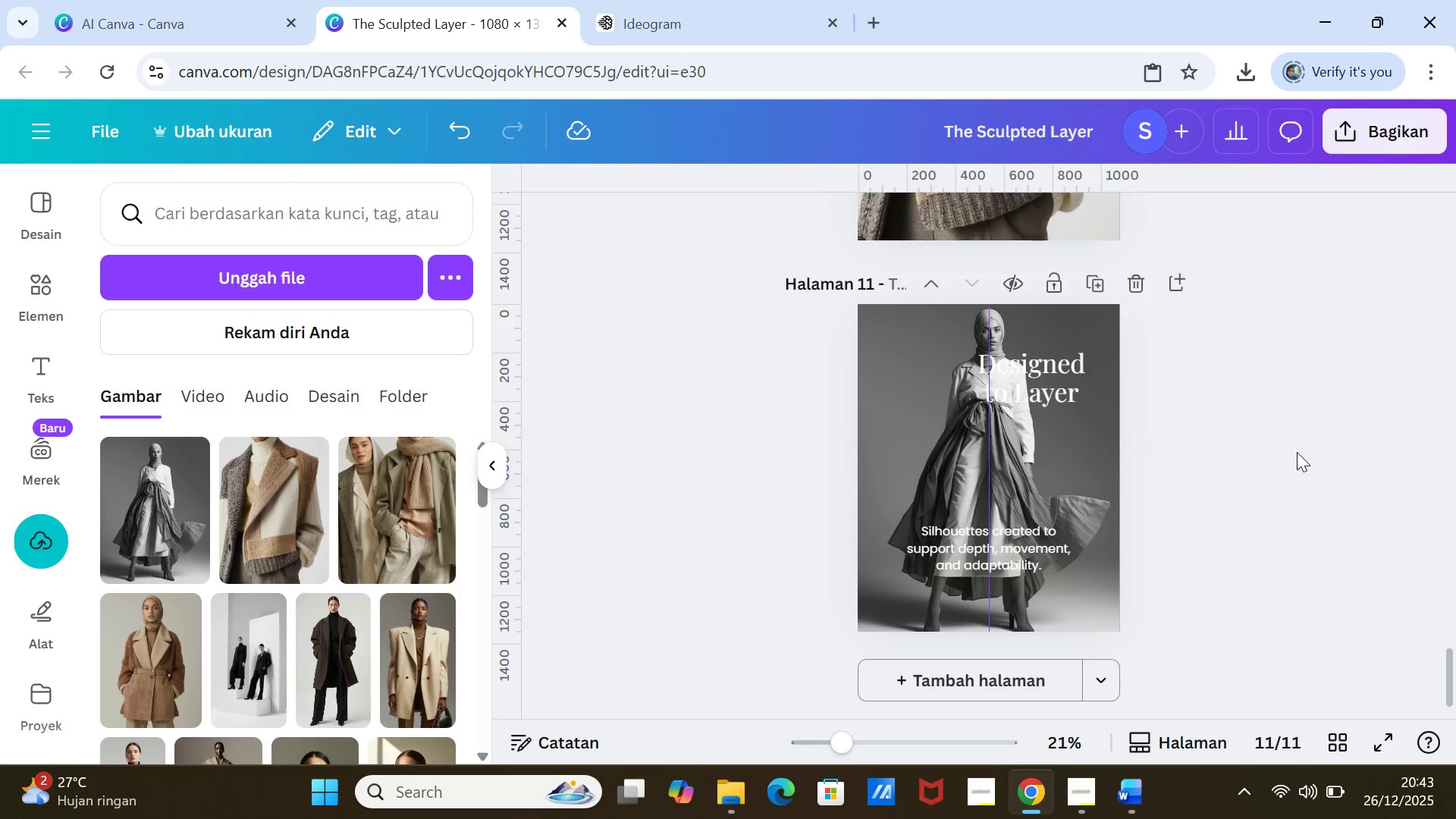 
scroll: coordinate [1297, 452], scroll_direction: up, amount: 4.0
 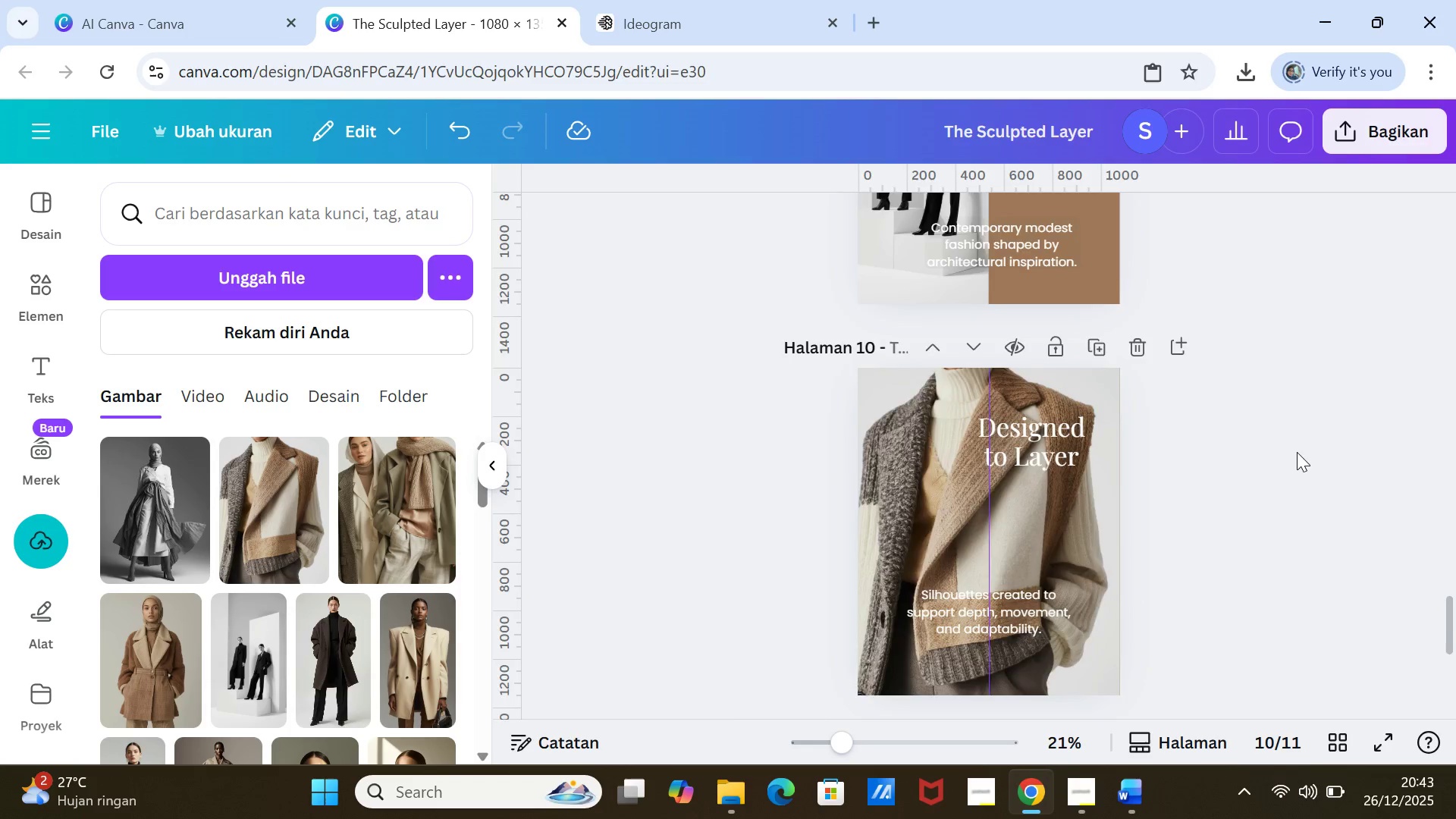 
scroll: coordinate [1297, 452], scroll_direction: down, amount: 4.0
 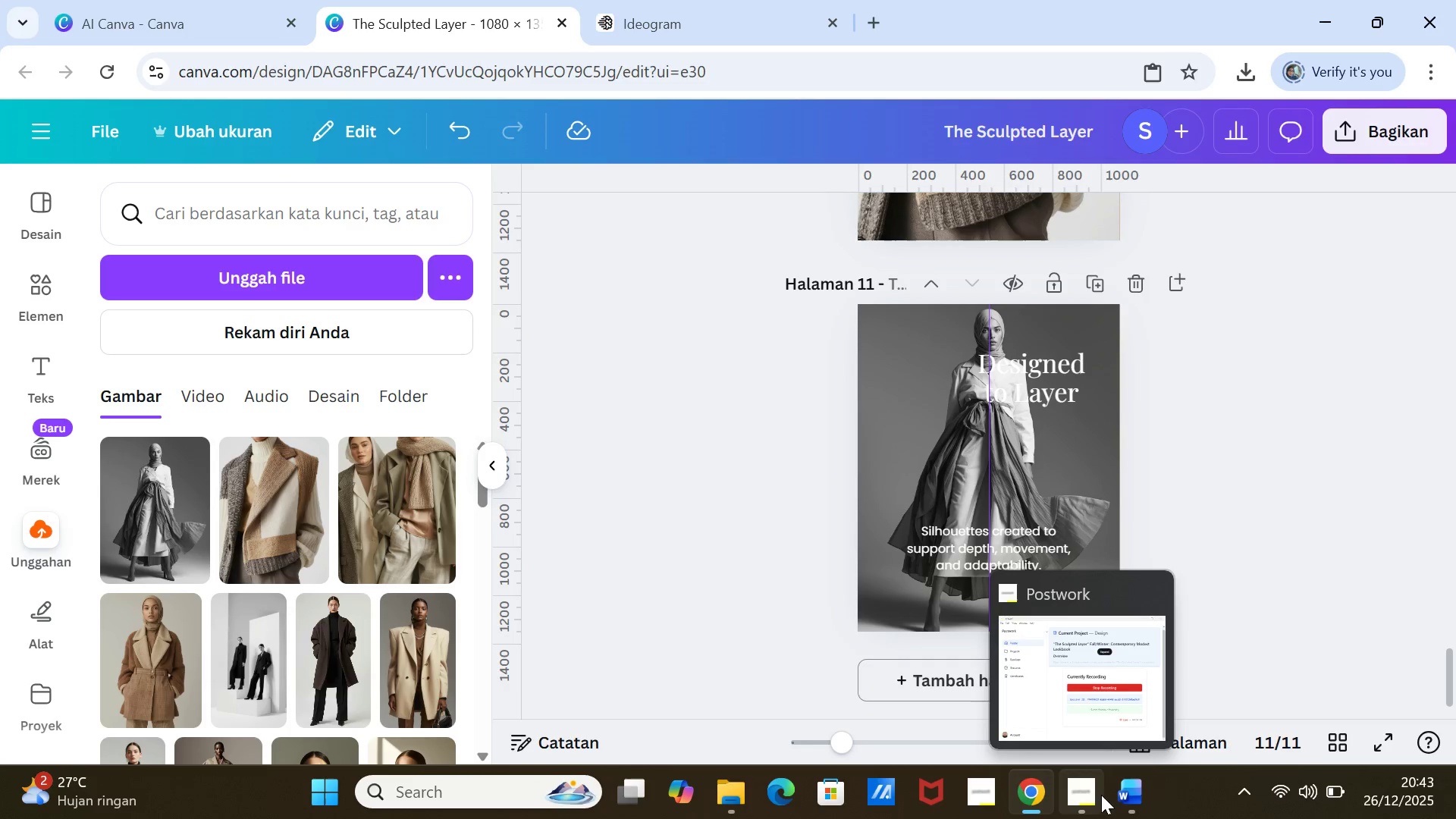 
left_click([1122, 795])
 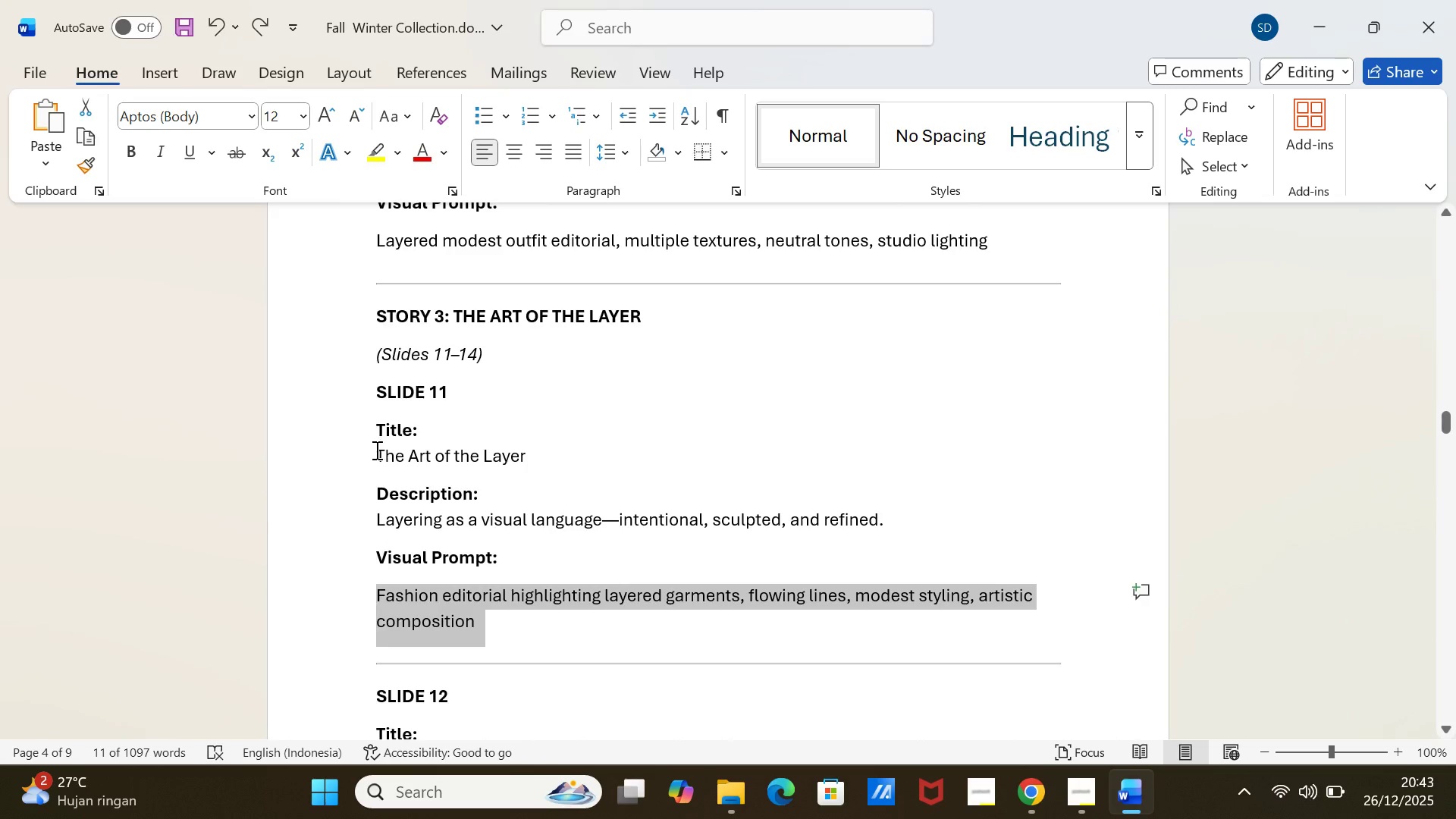 
left_click_drag(start_coordinate=[375, 450], to_coordinate=[522, 453])
 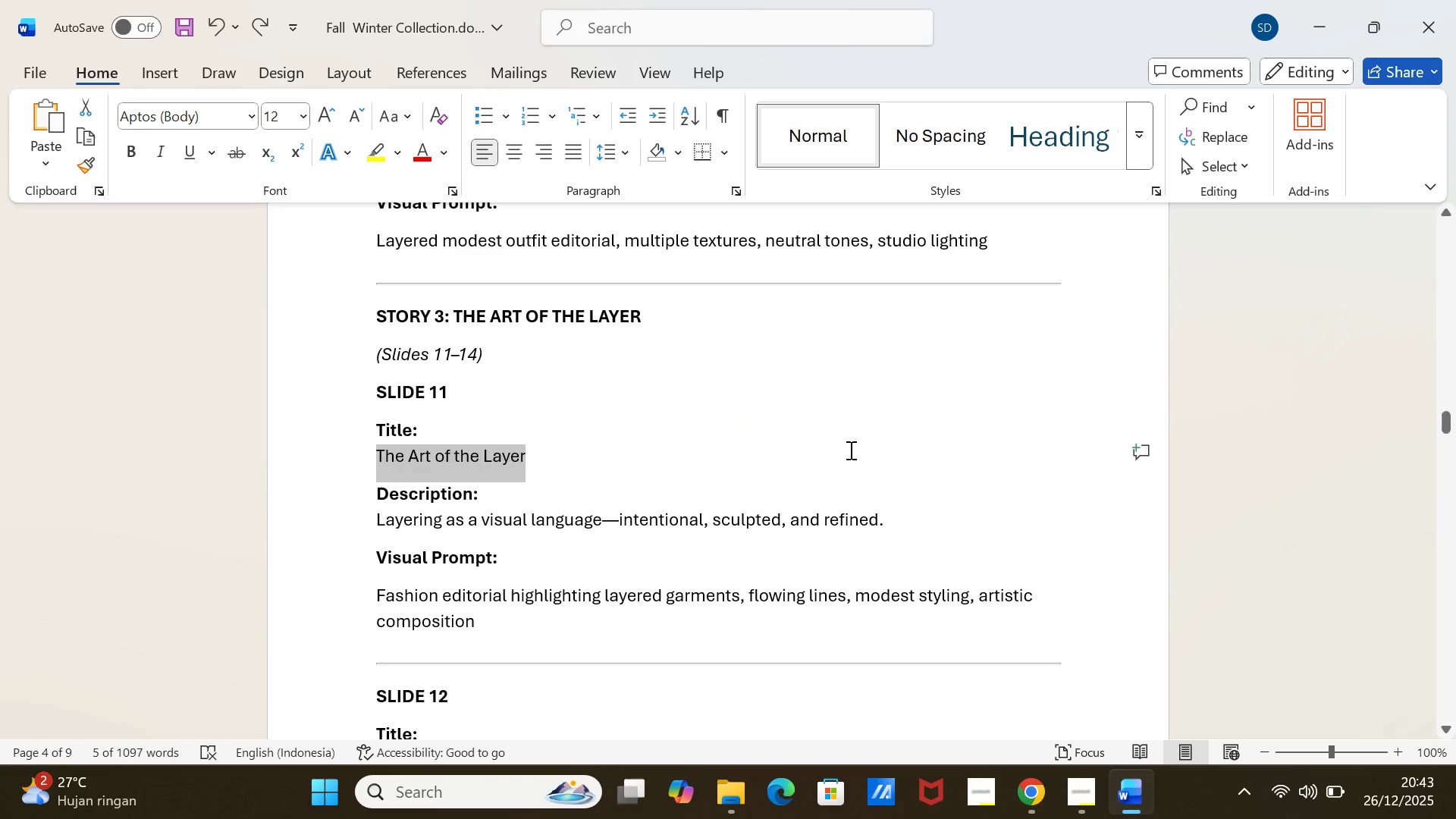 
key(Control+C)
 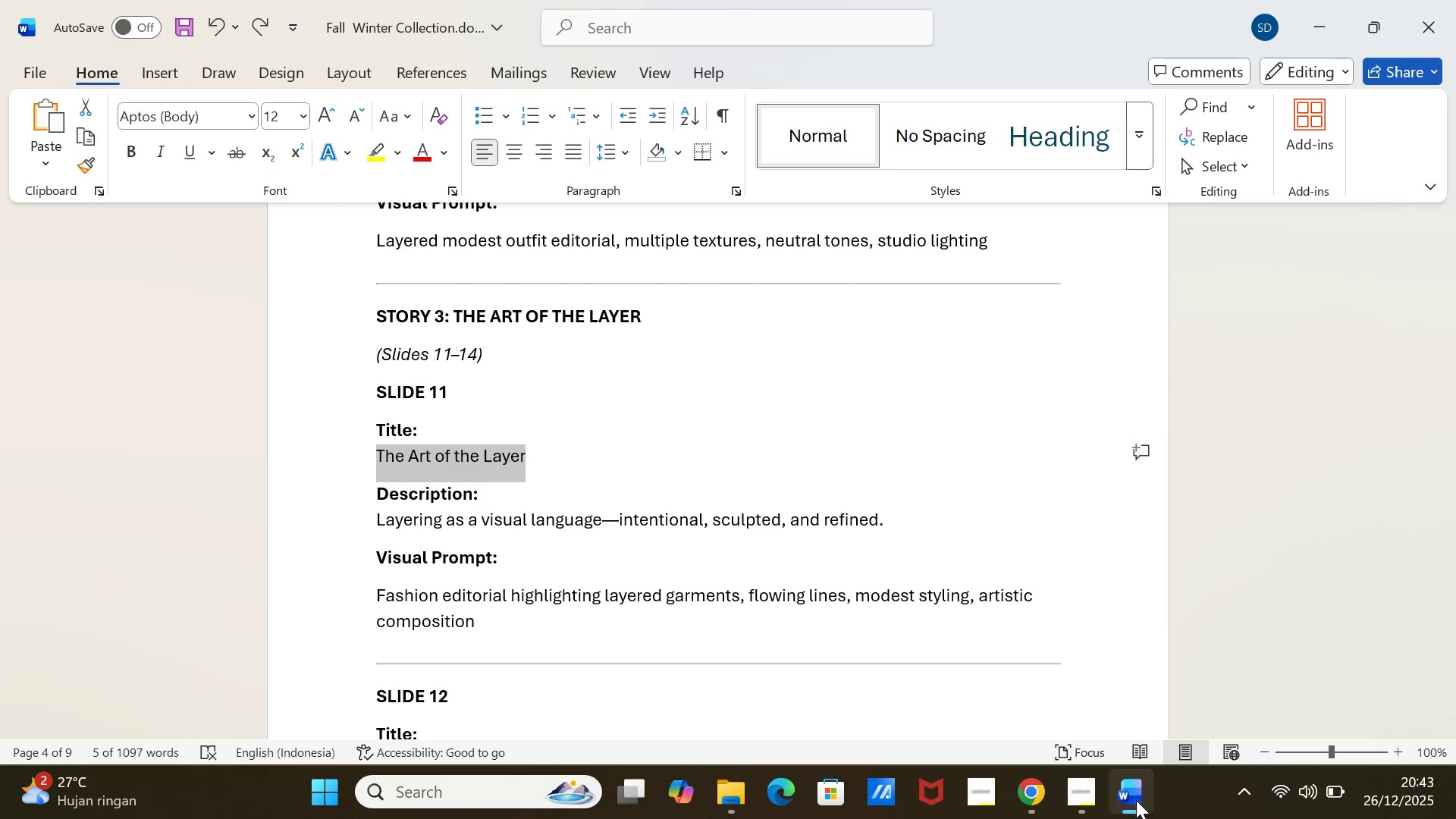 
left_click([1136, 800])
 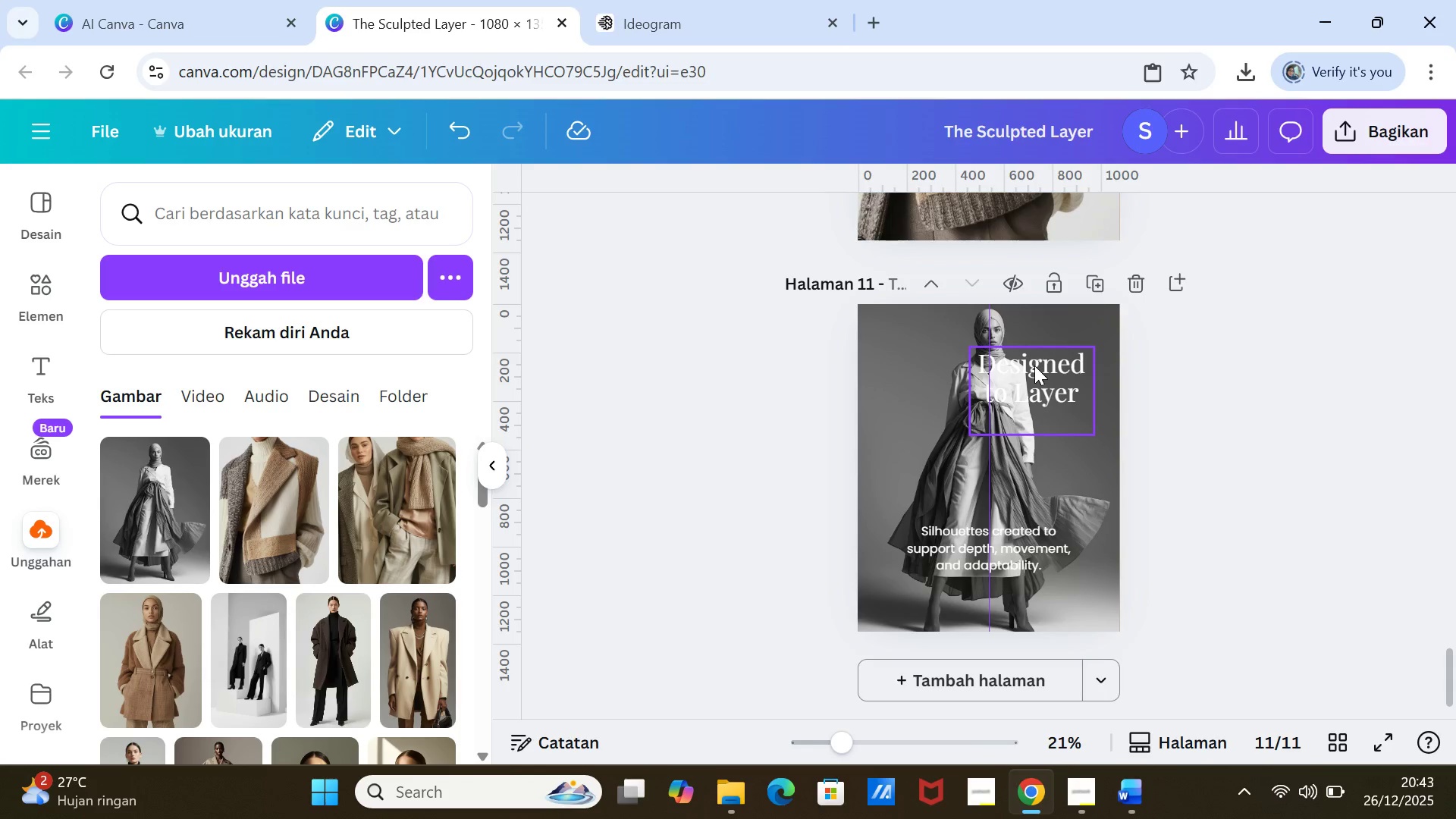 
double_click([1034, 366])
 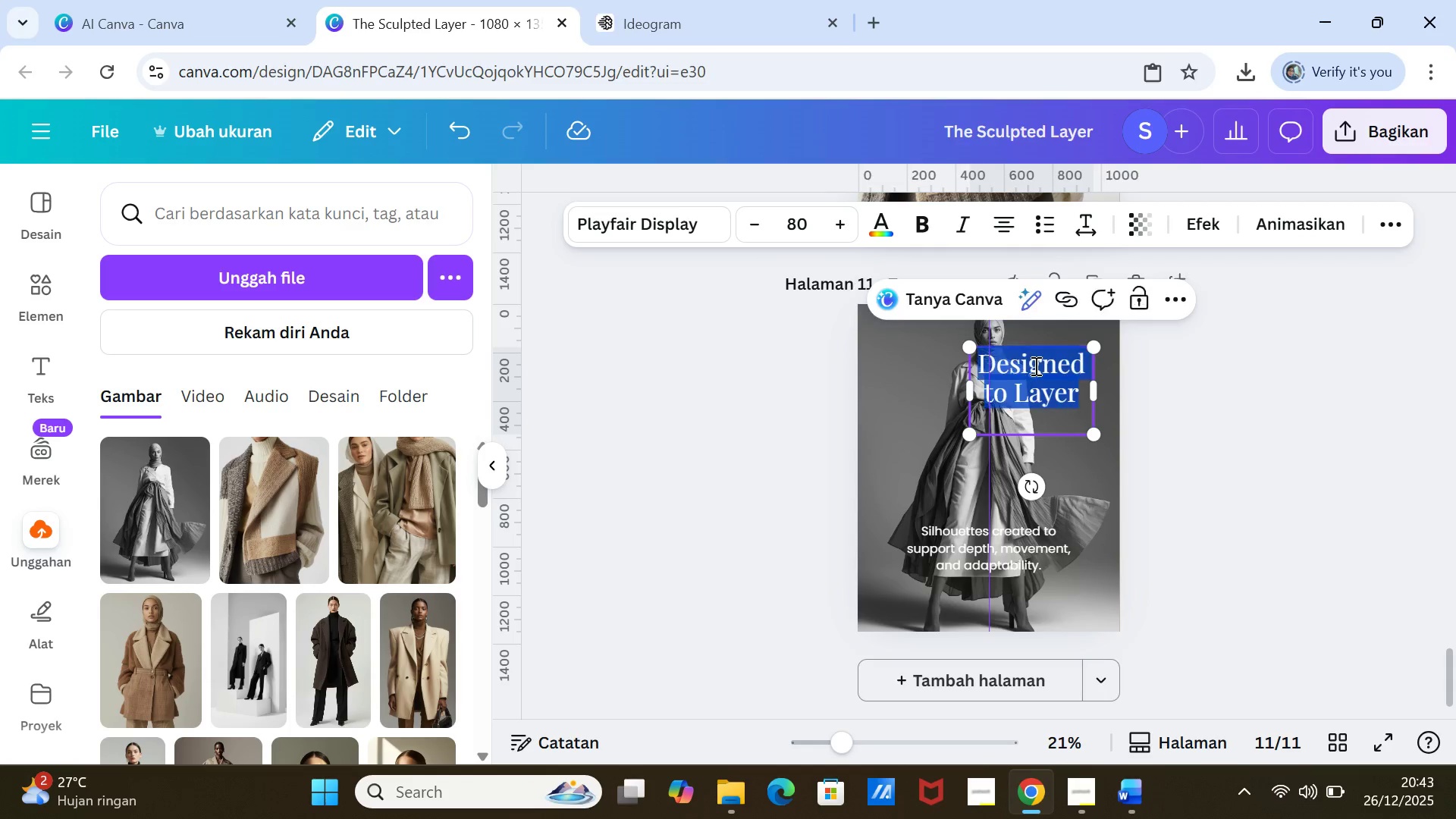 
triple_click([1034, 366])
 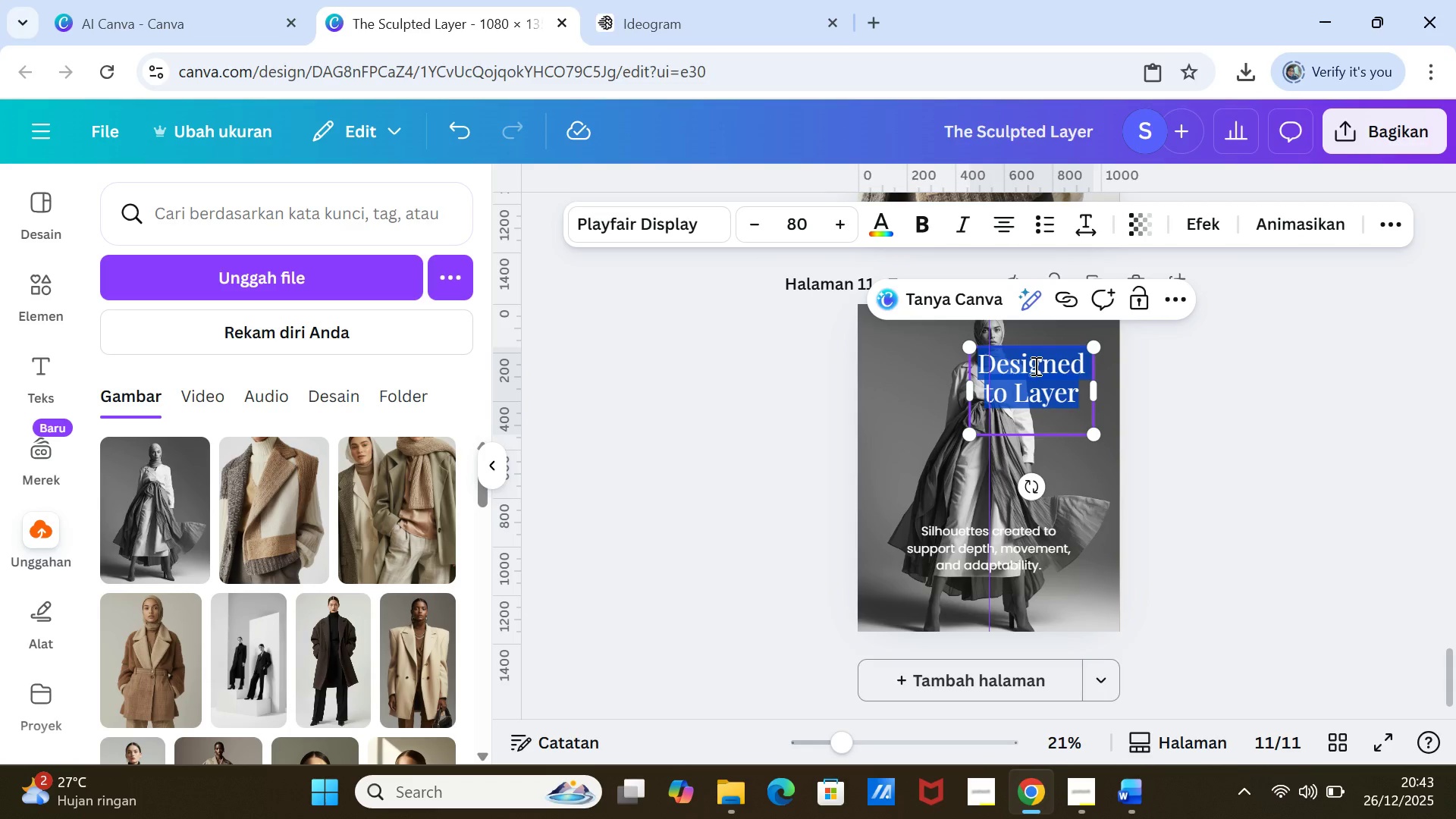 
key(Control+V)
 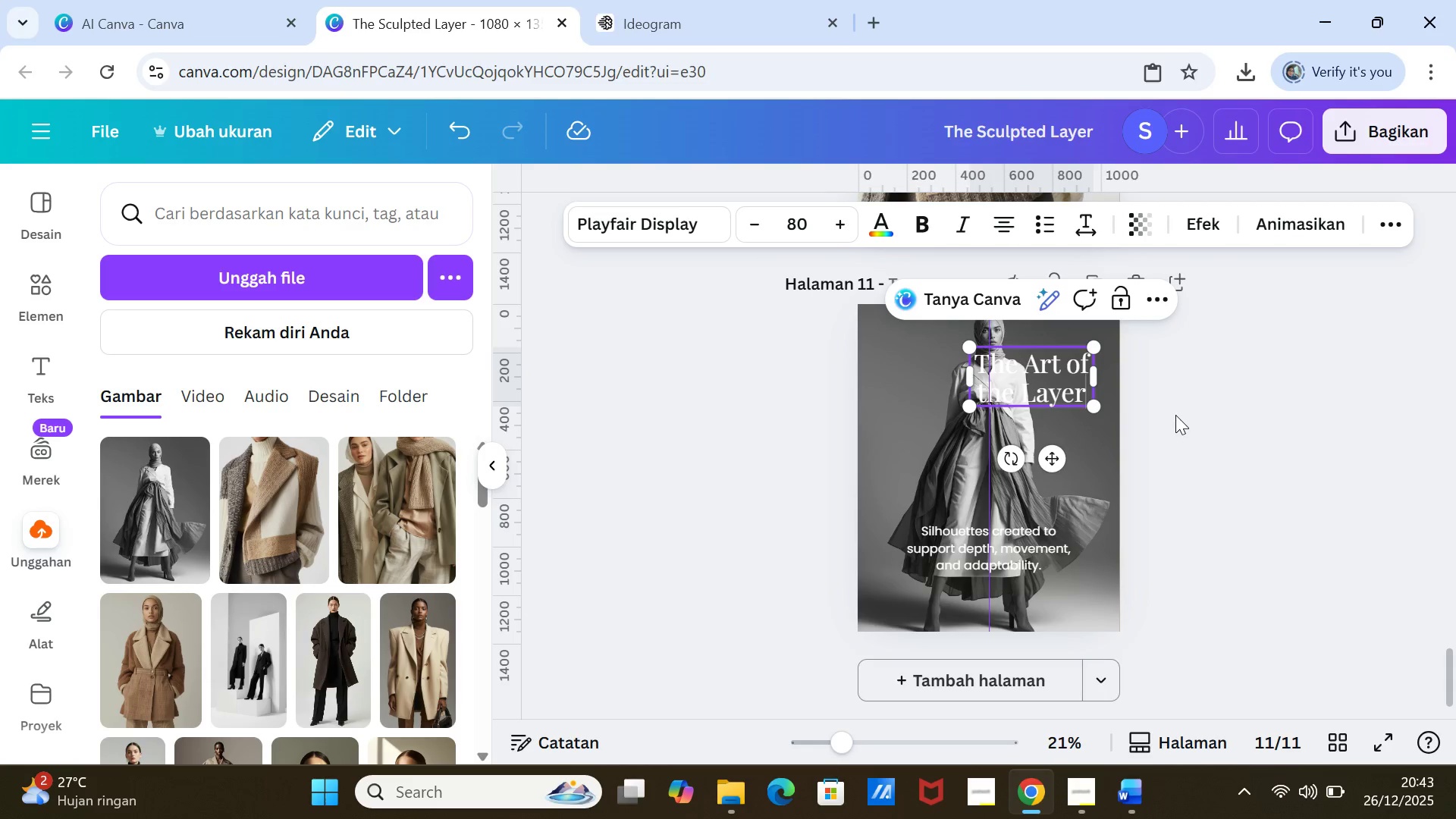 
left_click([1182, 419])
 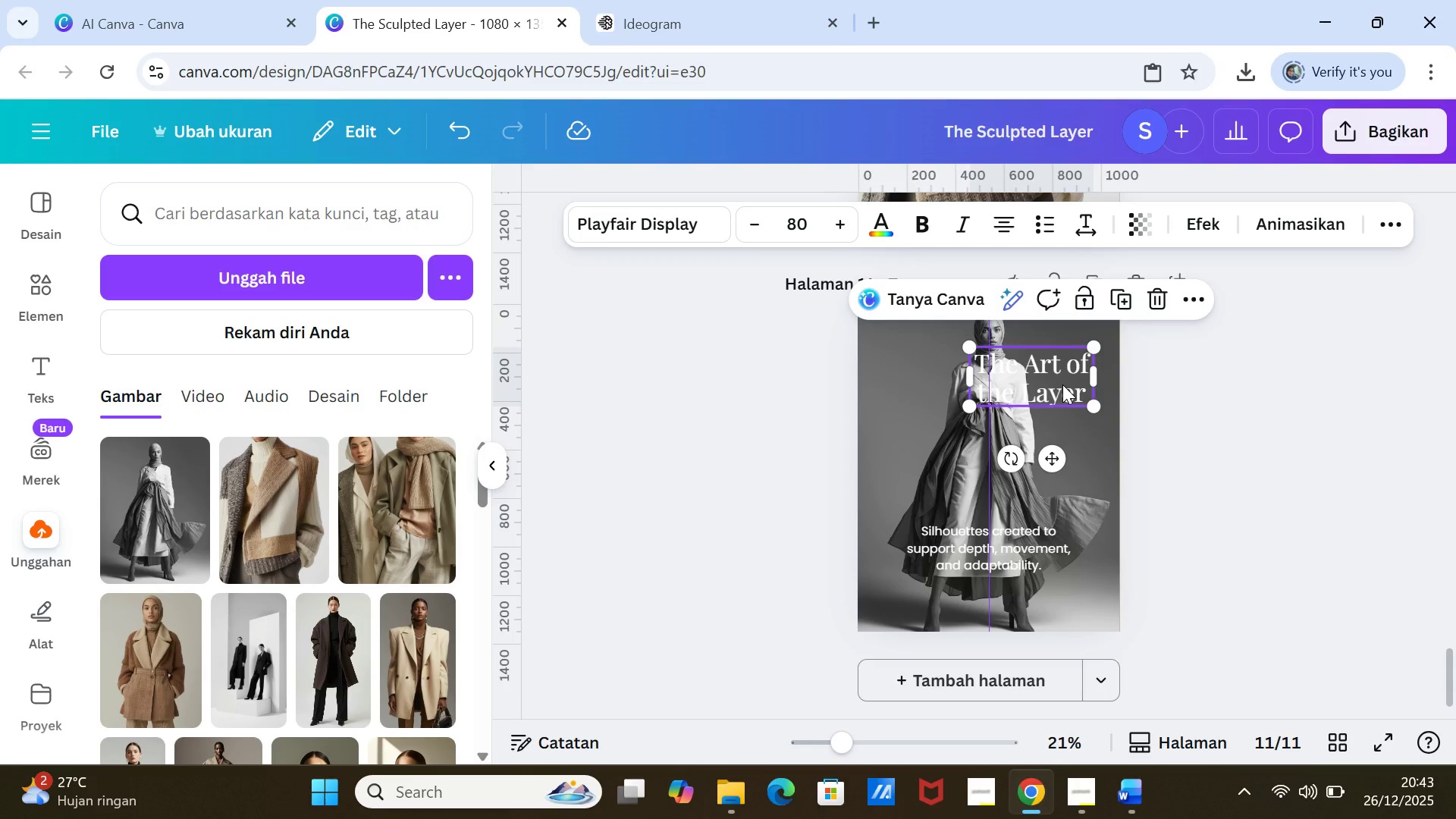 
left_click([1062, 384])
 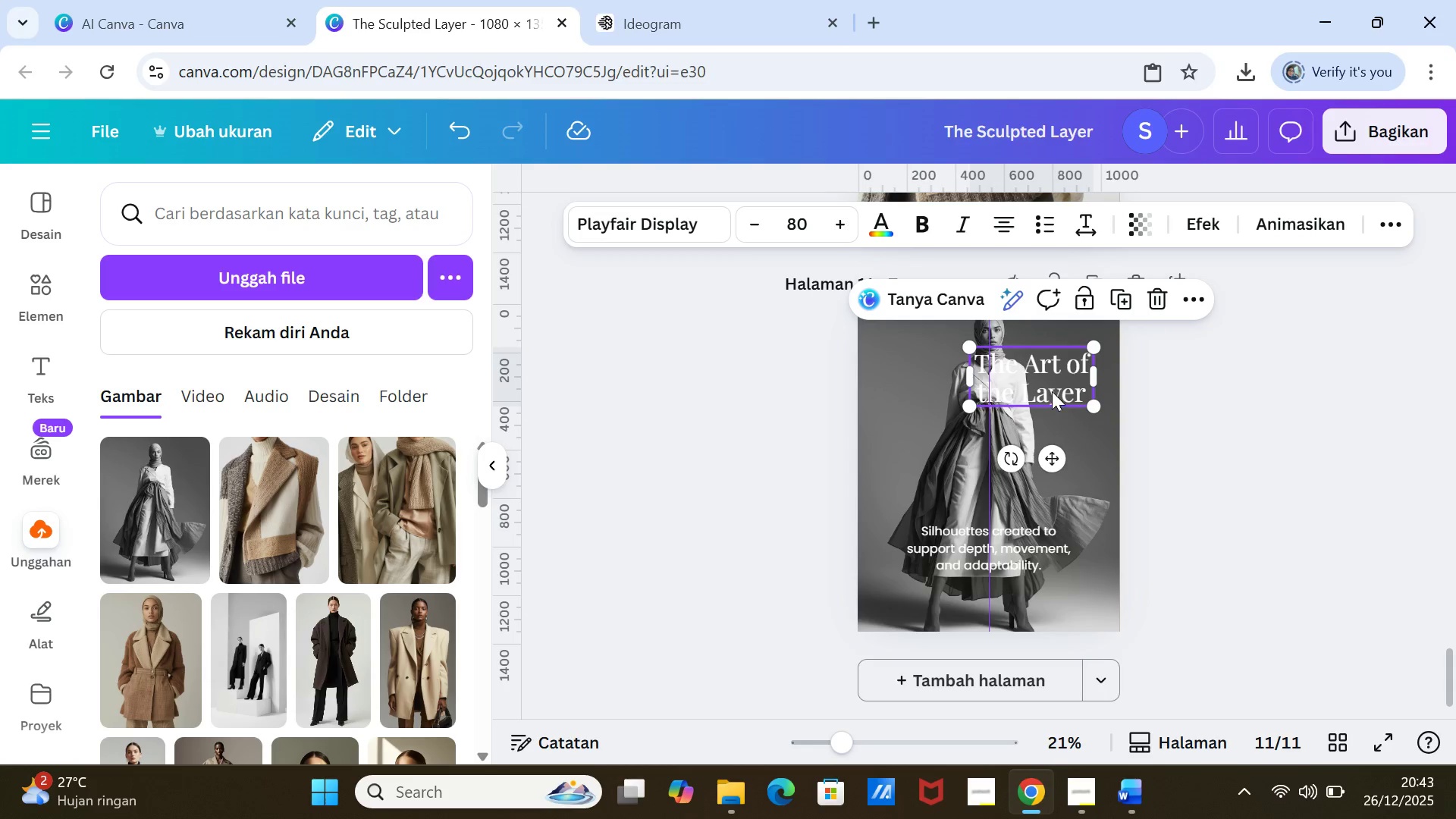 
left_click([1052, 391])
 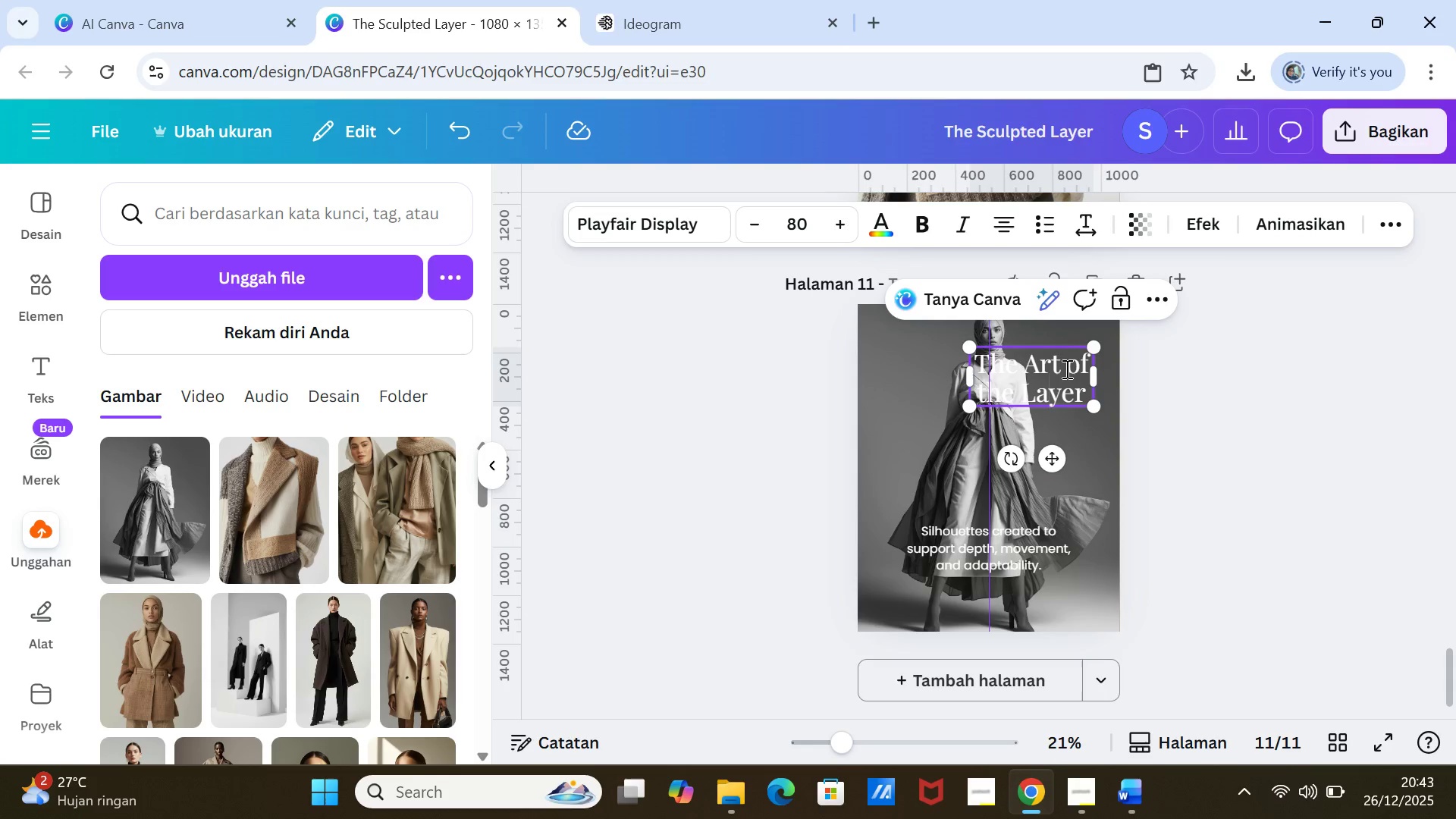 
left_click([1065, 369])
 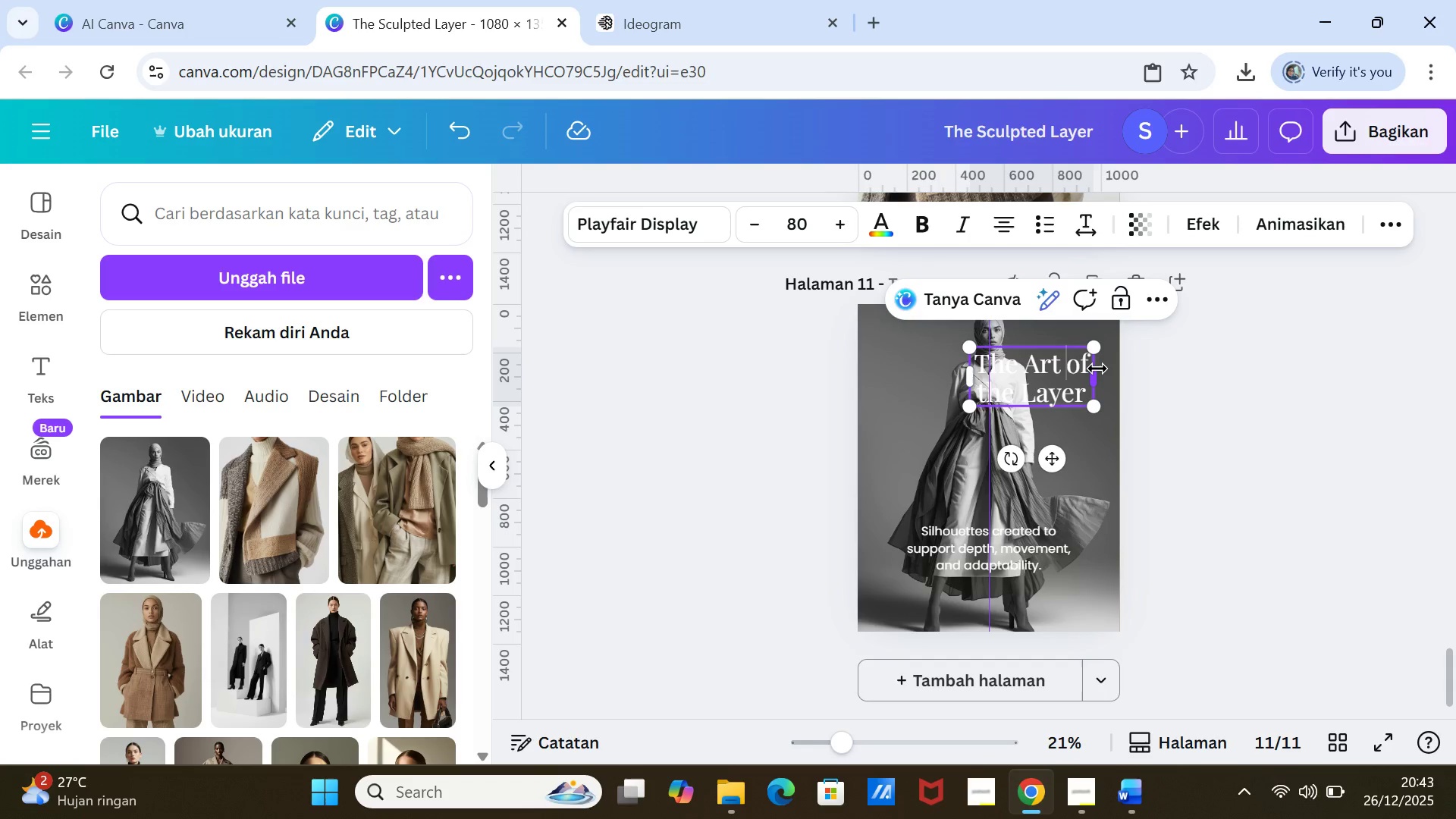 
key(Enter)
 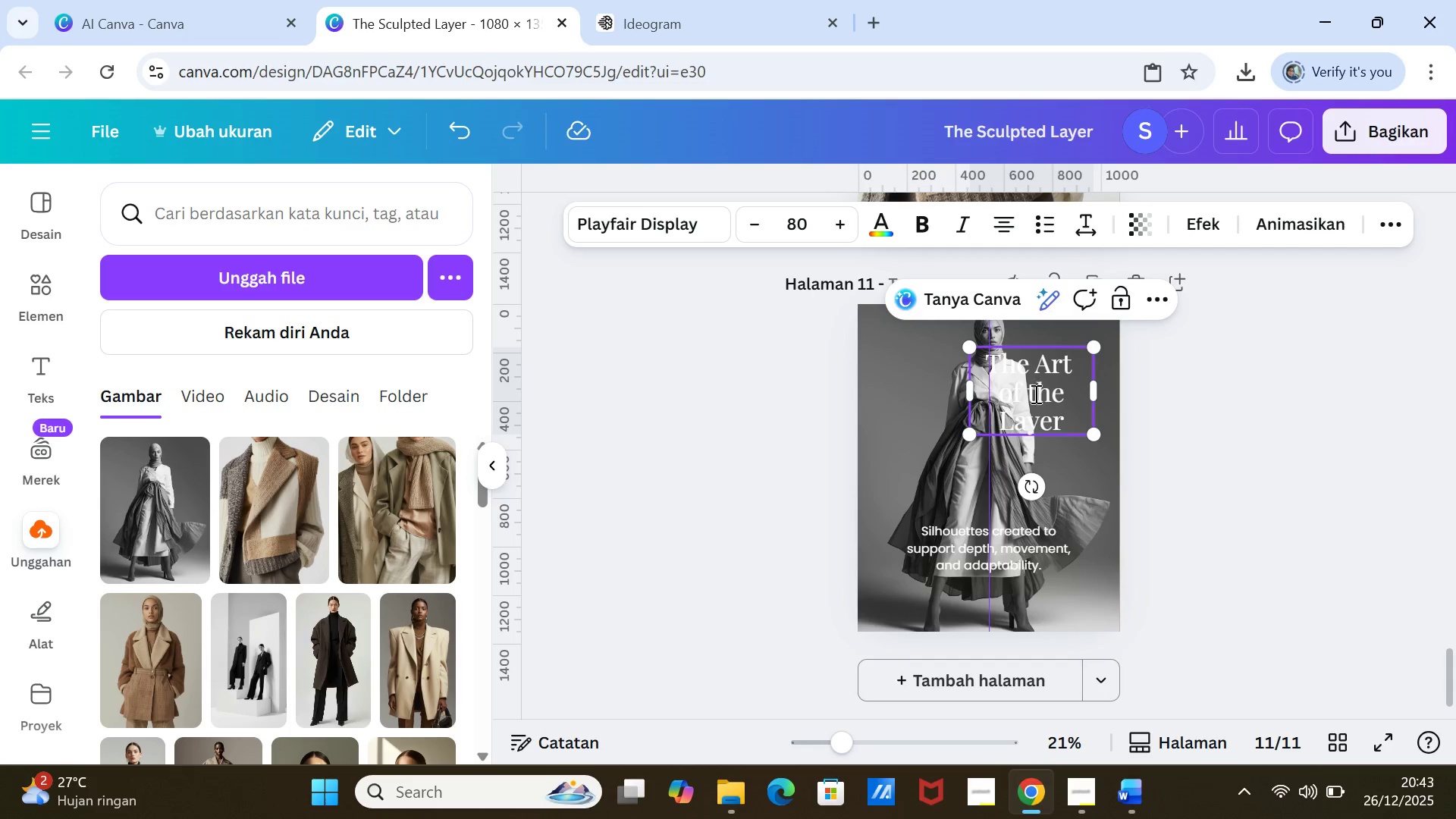 
left_click([1025, 392])
 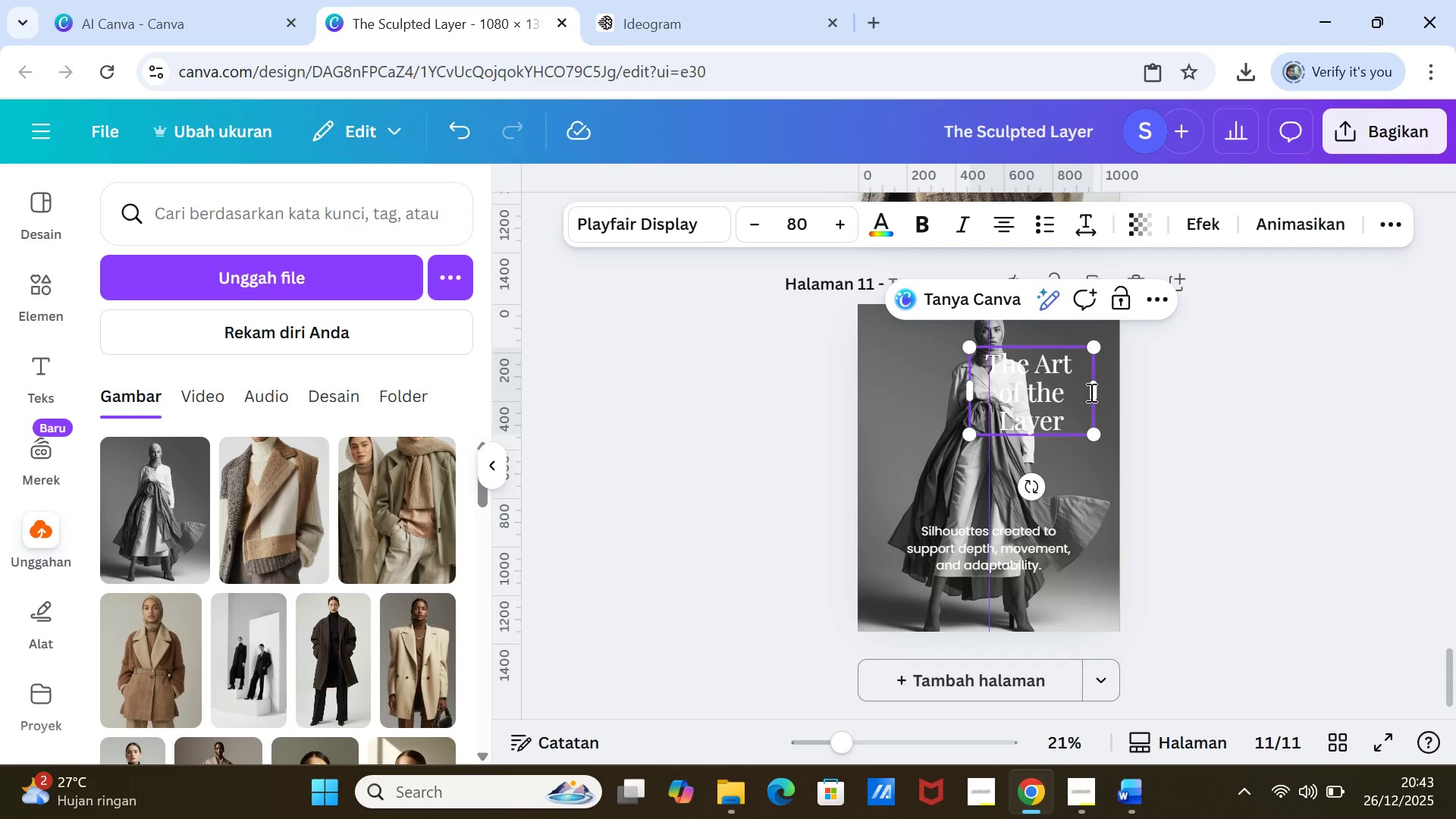 
key(Enter)
 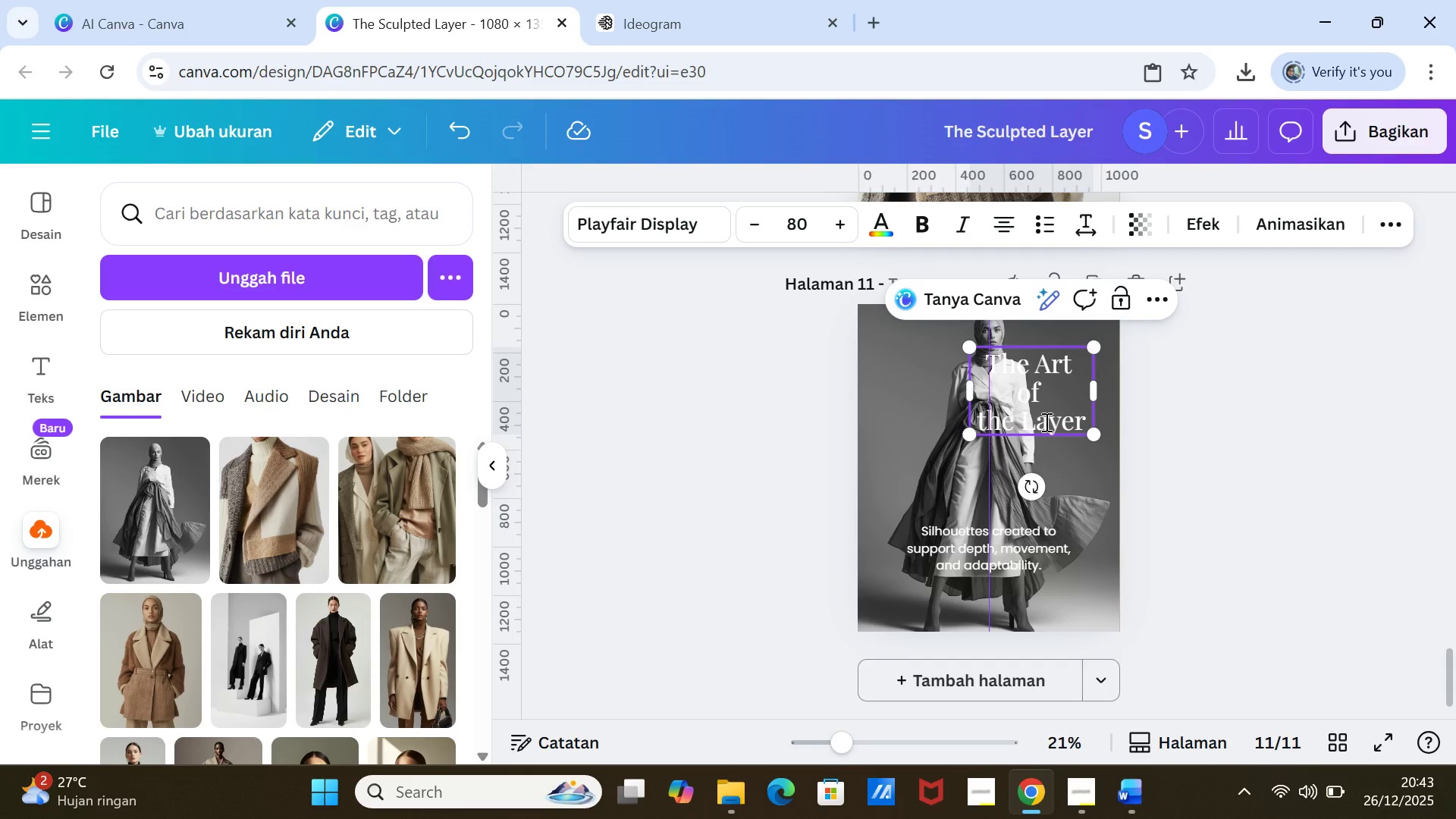 
left_click([1181, 433])
 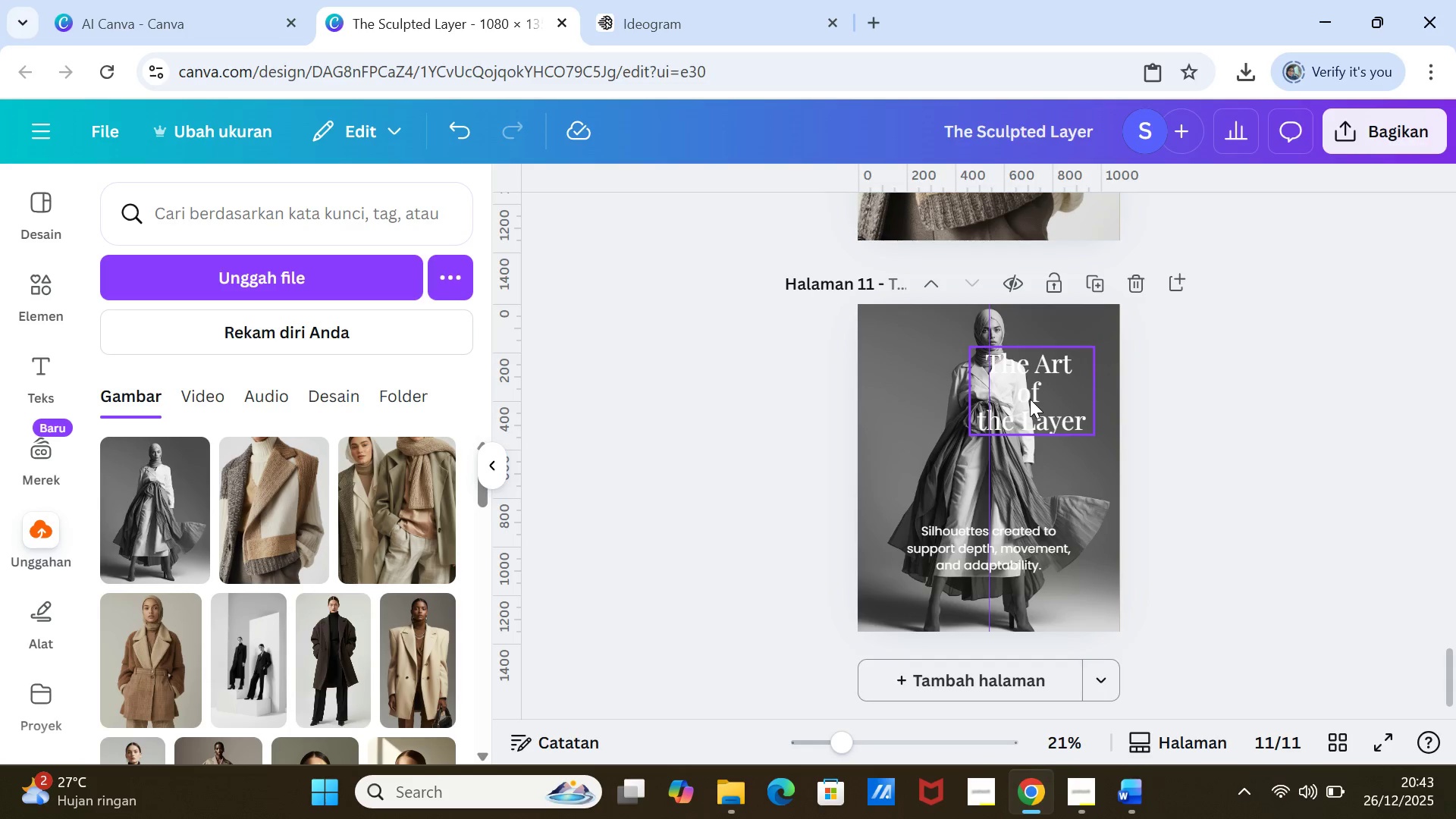 
left_click_drag(start_coordinate=[1030, 399], to_coordinate=[1034, 400])
 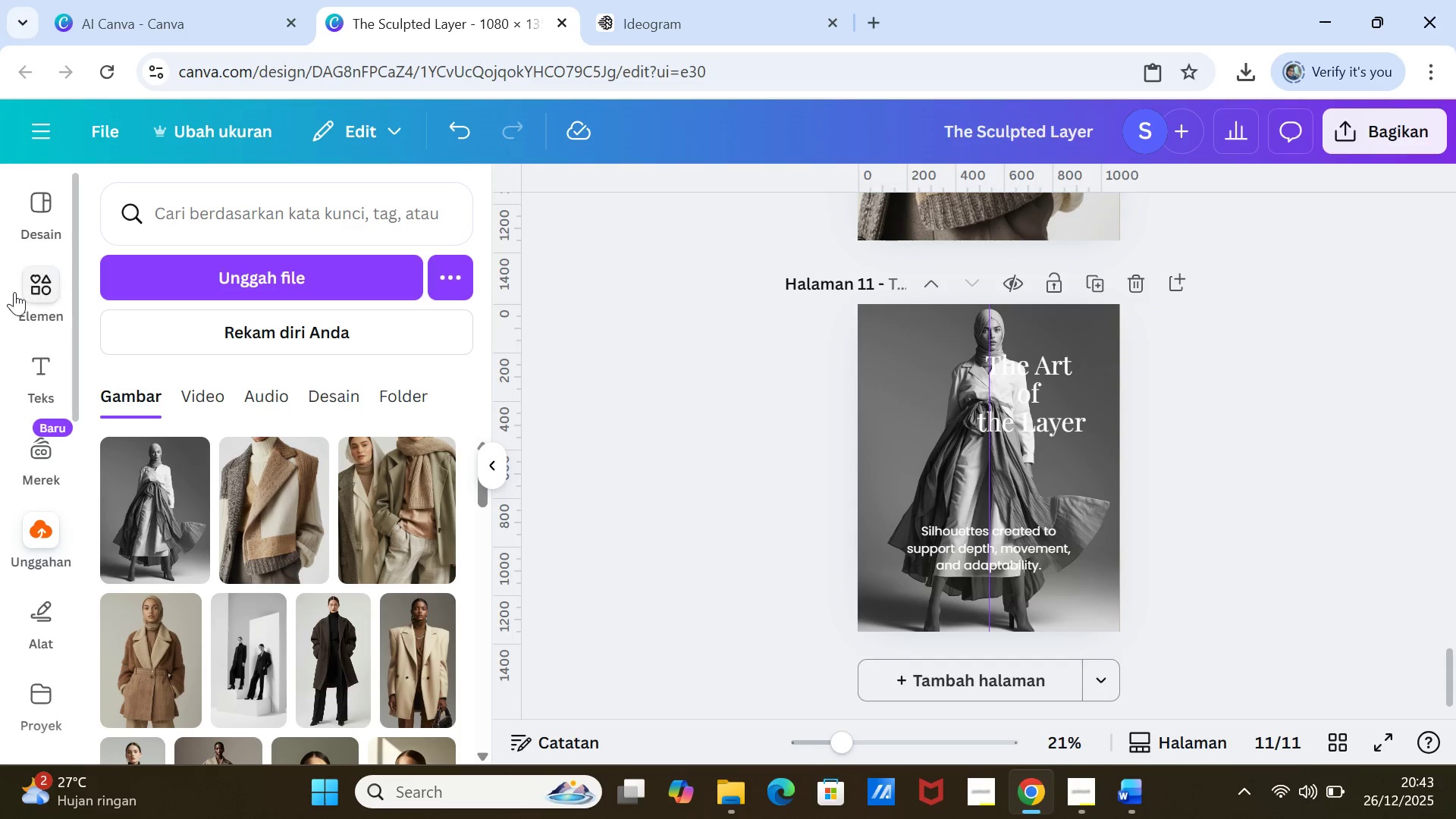 
left_click([29, 278])
 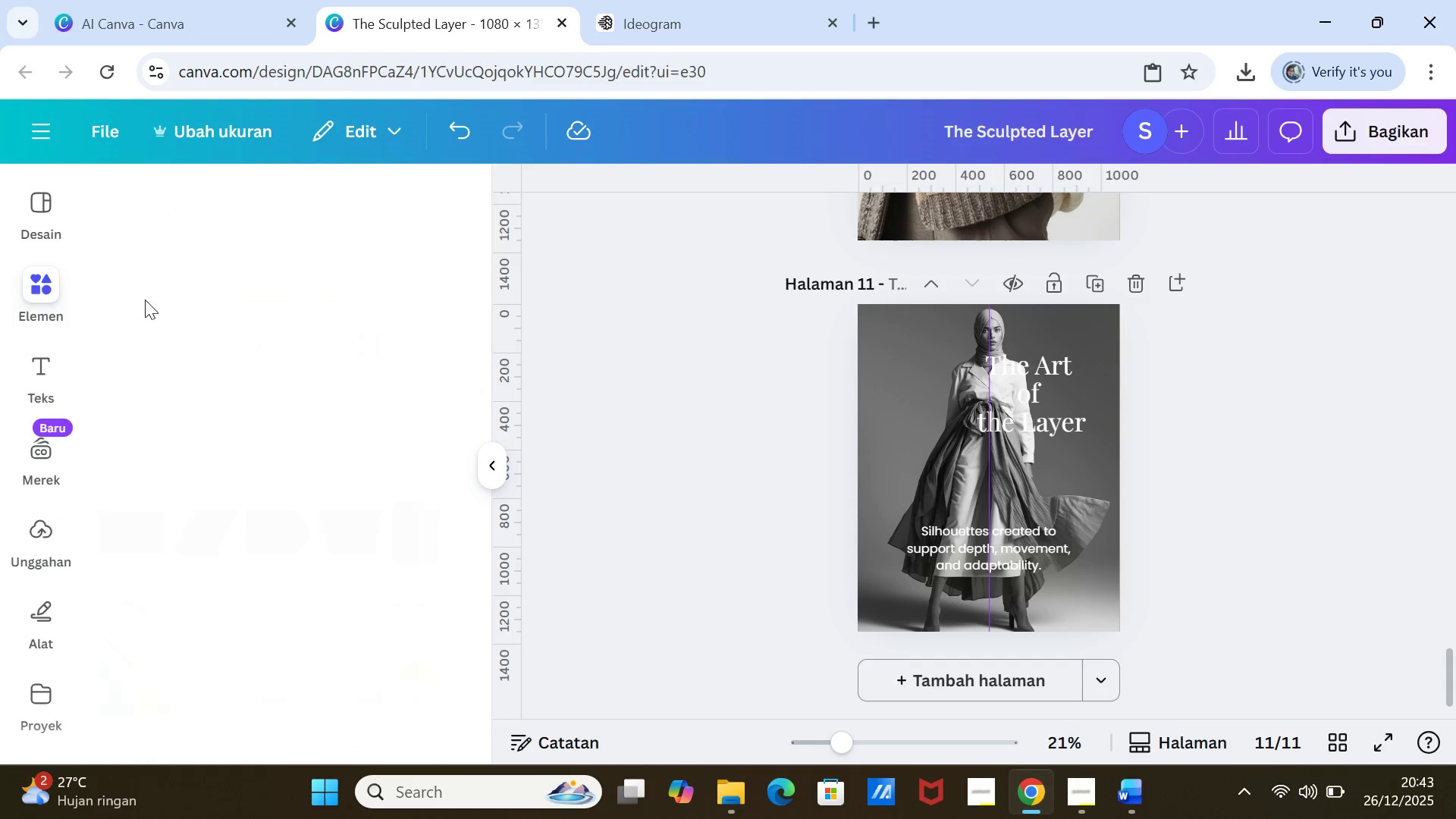 
mouse_move([150, 299])
 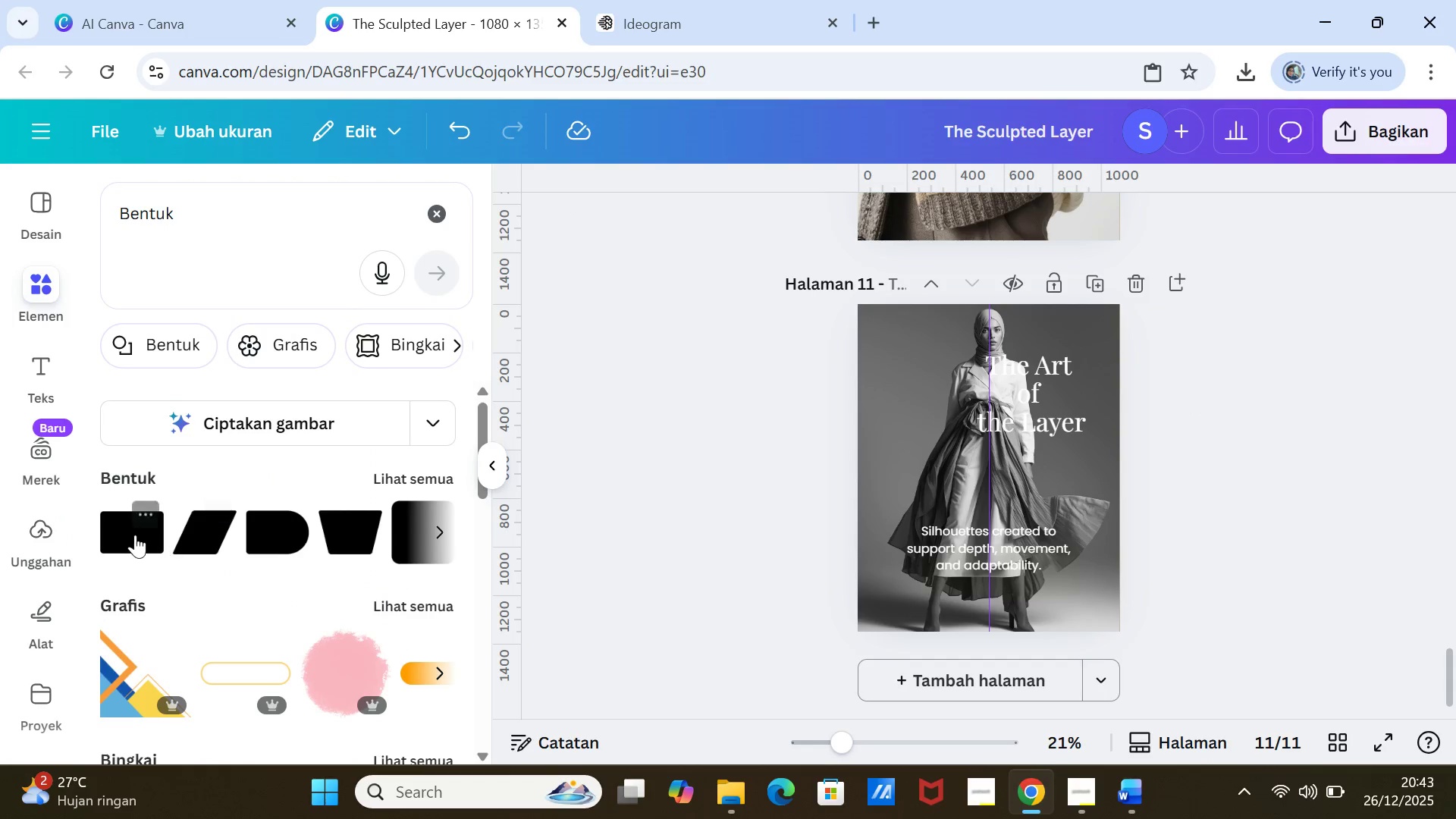 
left_click([134, 535])
 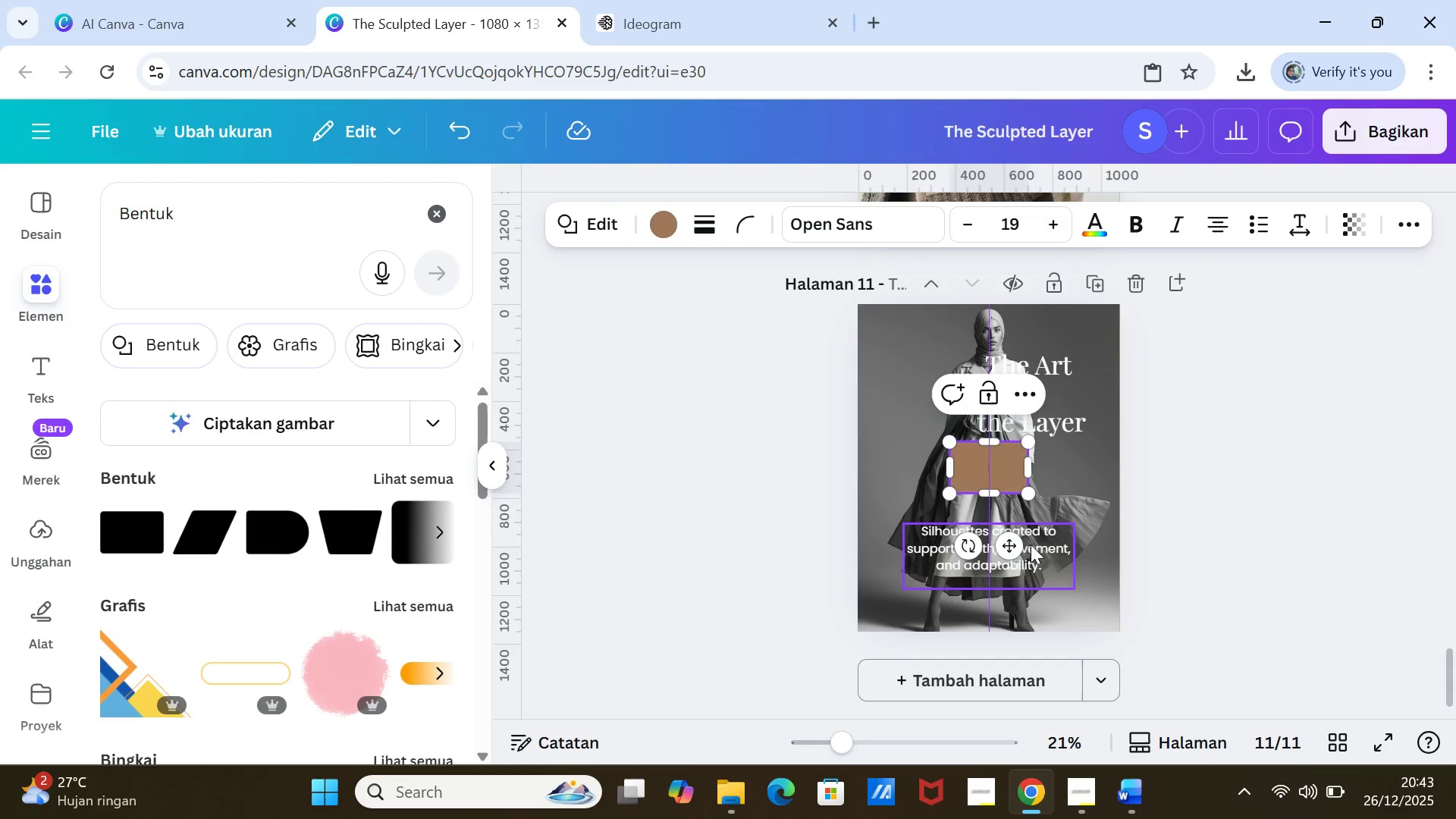 
left_click_drag(start_coordinate=[1014, 552], to_coordinate=[1041, 462])
 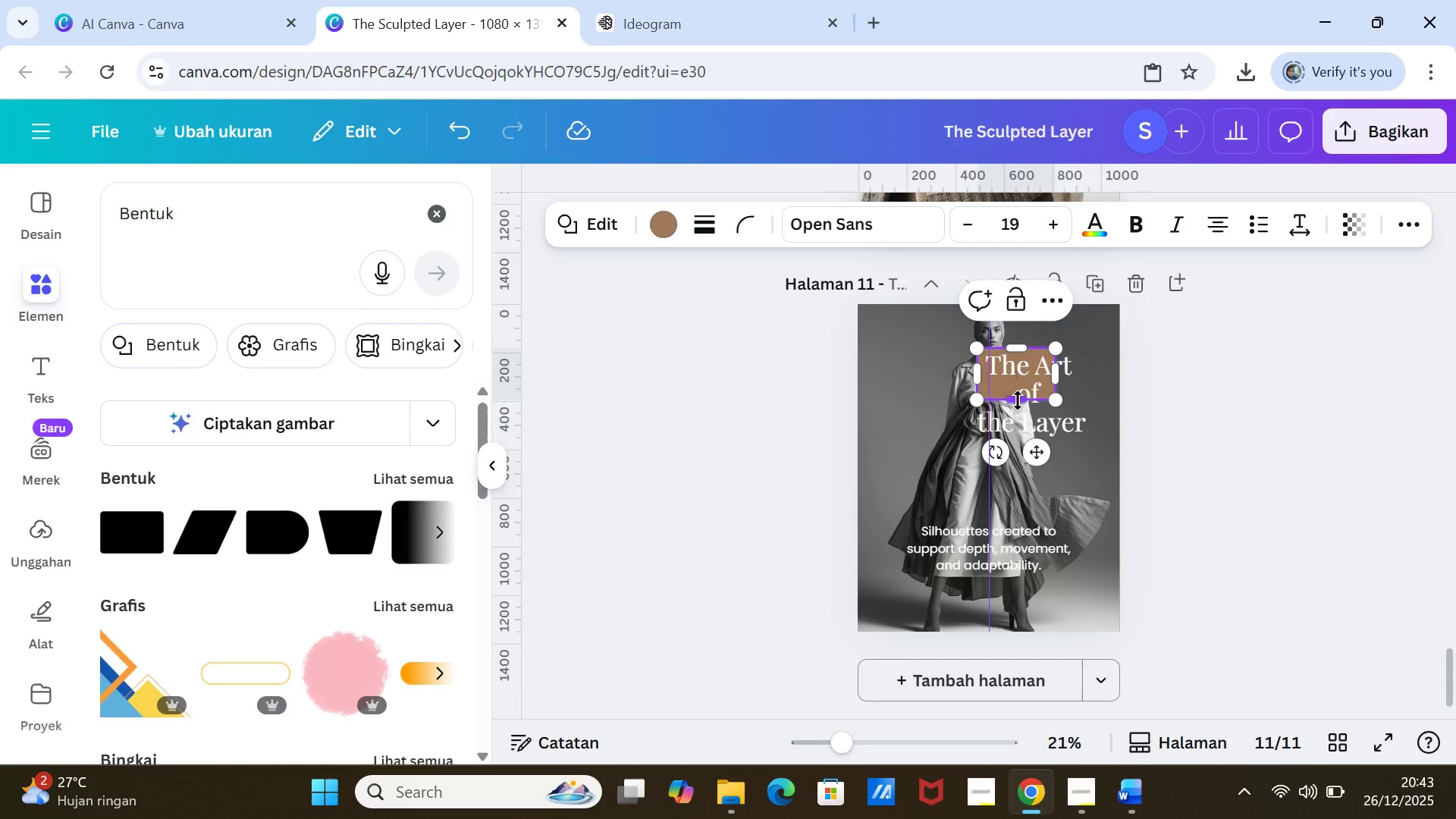 
left_click_drag(start_coordinate=[1018, 400], to_coordinate=[1016, 435])
 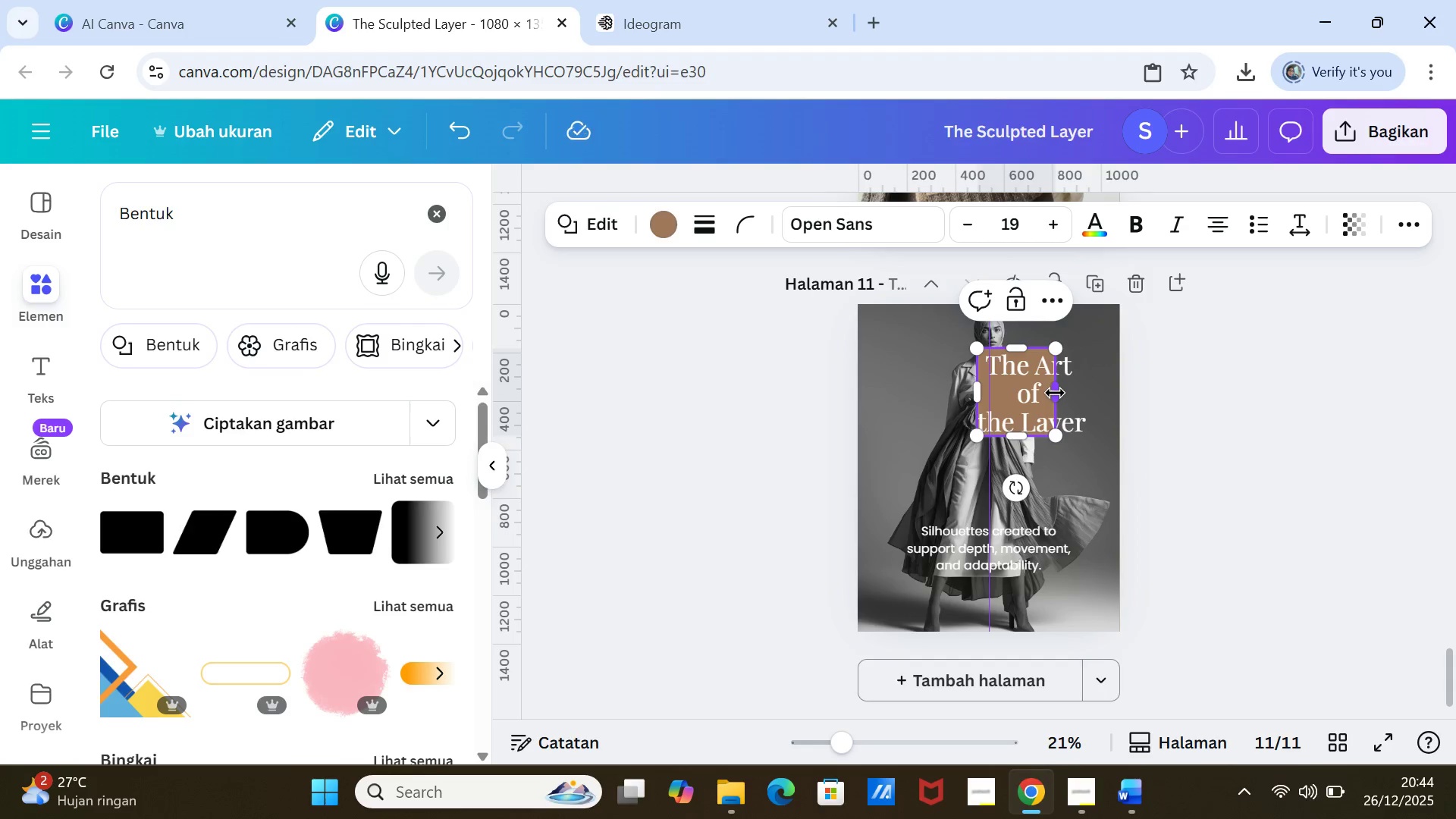 
left_click_drag(start_coordinate=[1055, 393], to_coordinate=[1088, 388])
 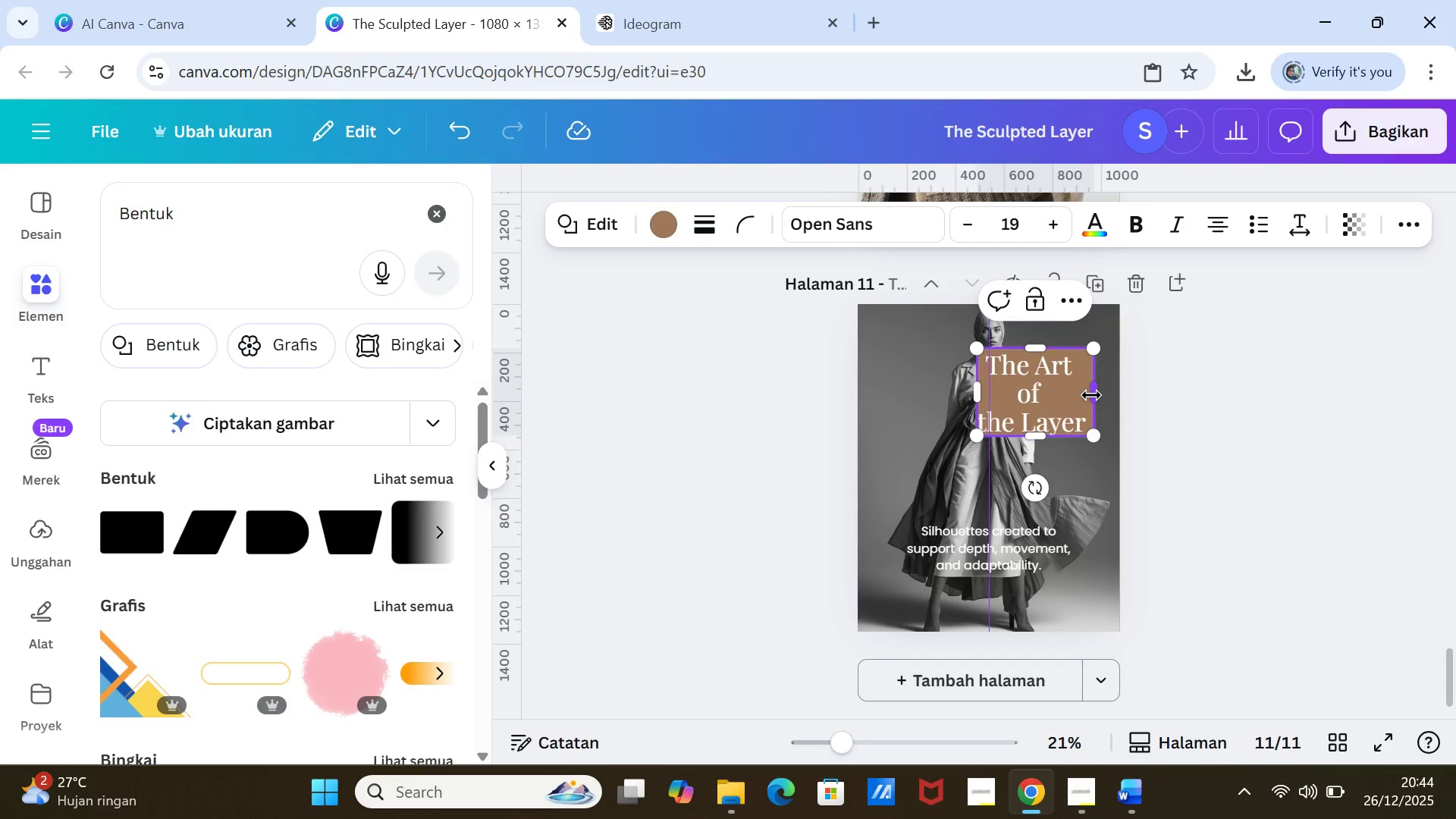 
left_click_drag(start_coordinate=[1091, 394], to_coordinate=[1083, 391])
 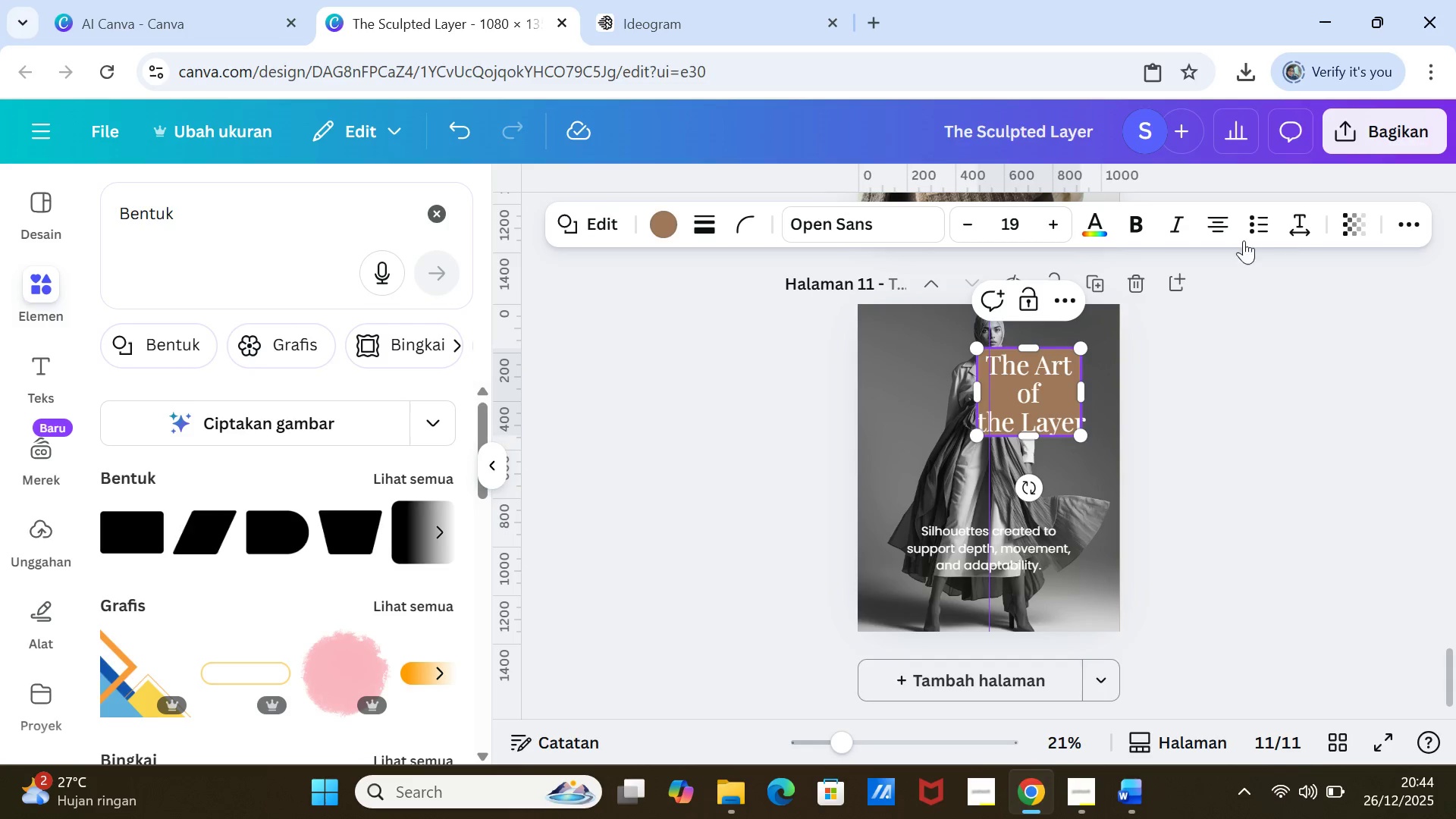 
left_click([672, 224])
 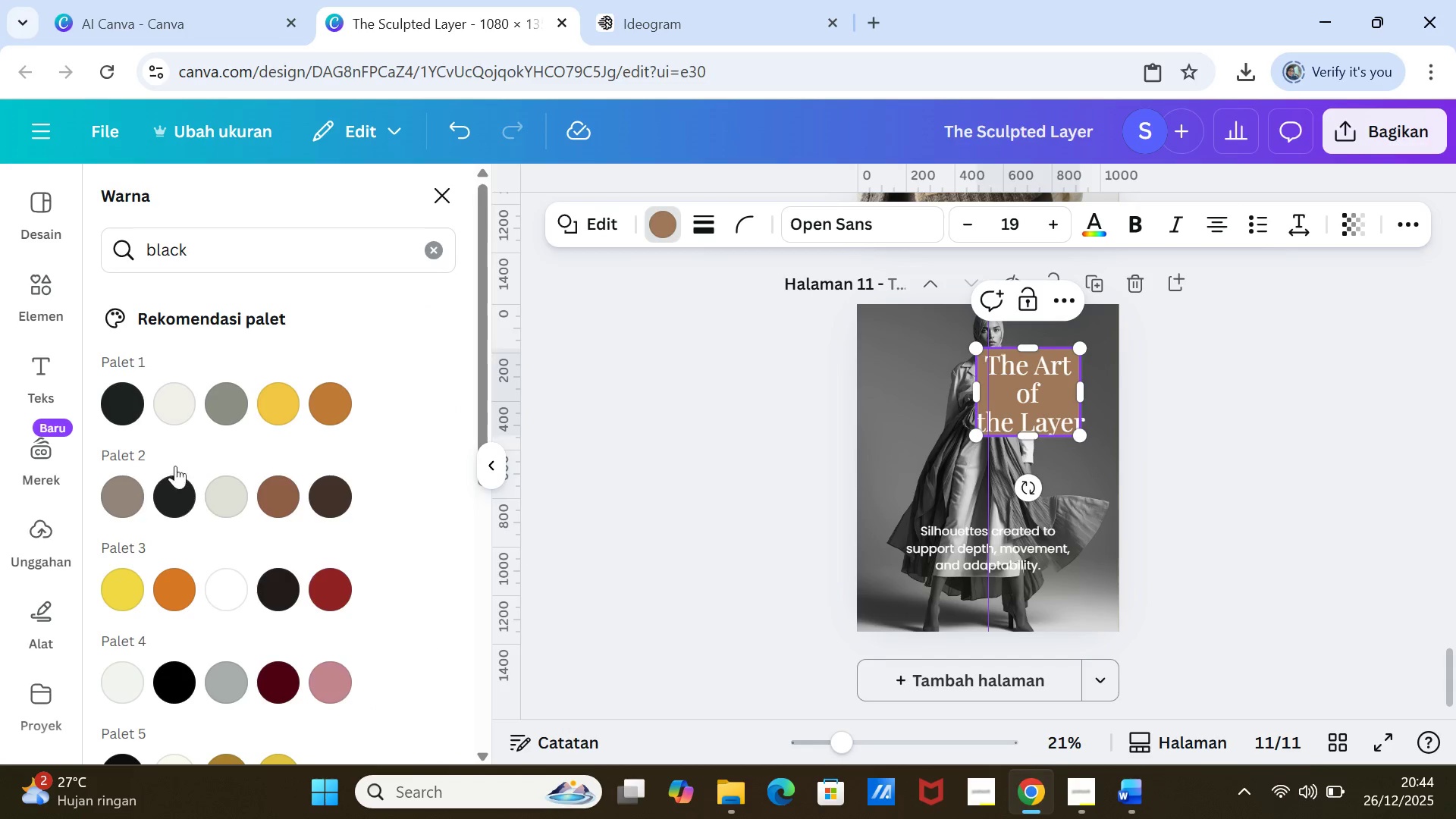 
left_click([128, 402])
 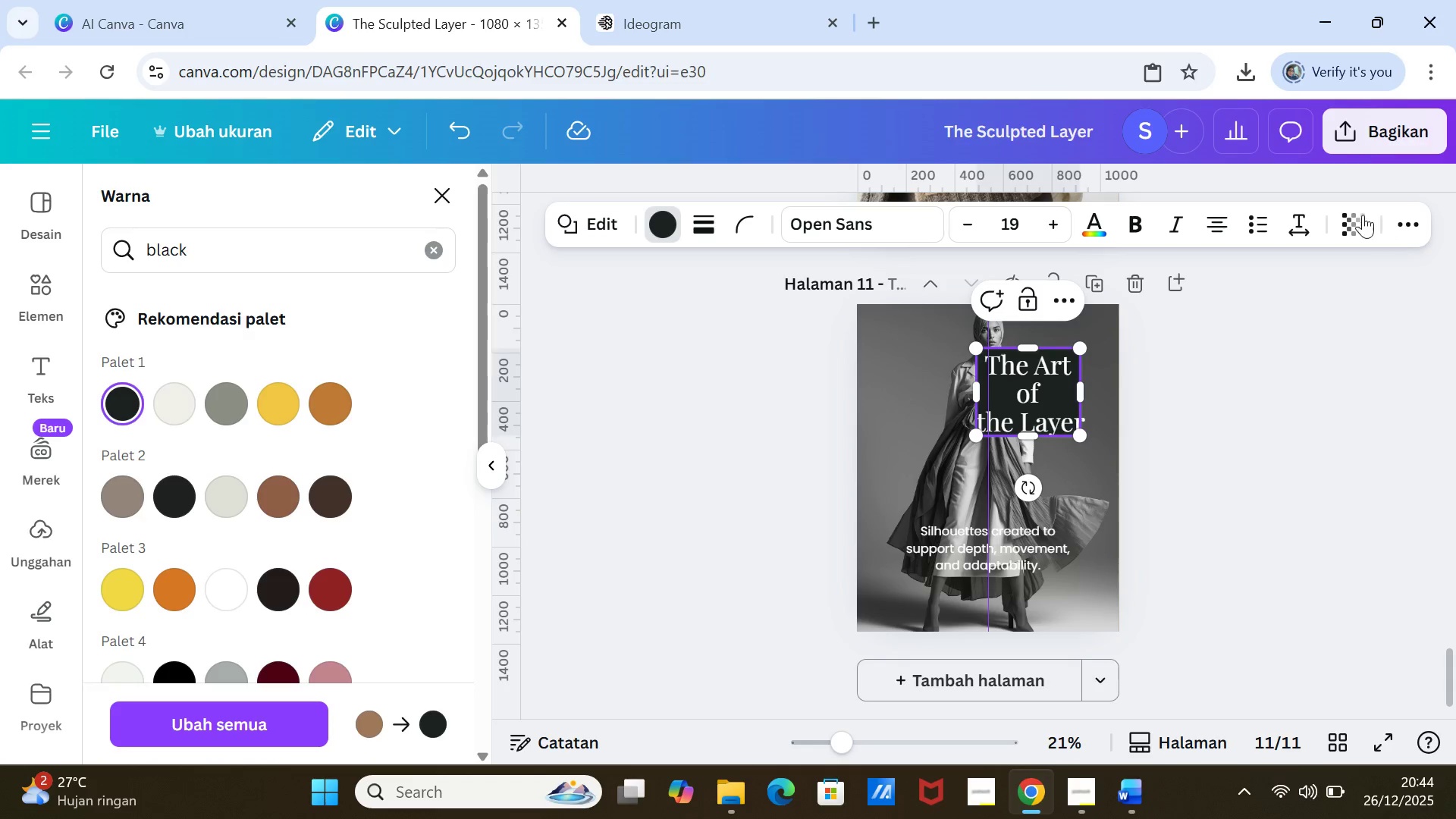 
left_click([1360, 214])
 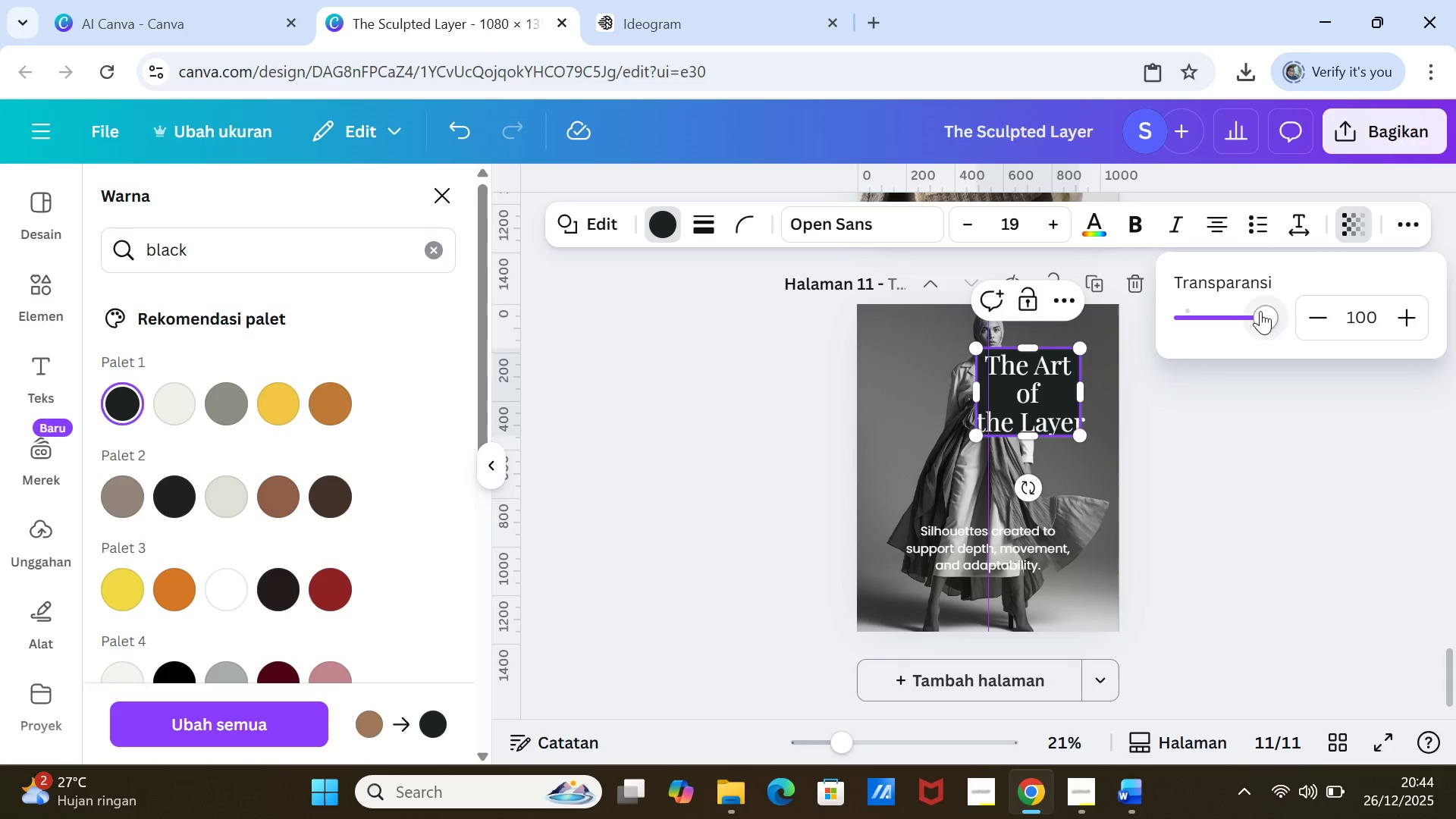 
left_click_drag(start_coordinate=[1262, 311], to_coordinate=[1186, 309])
 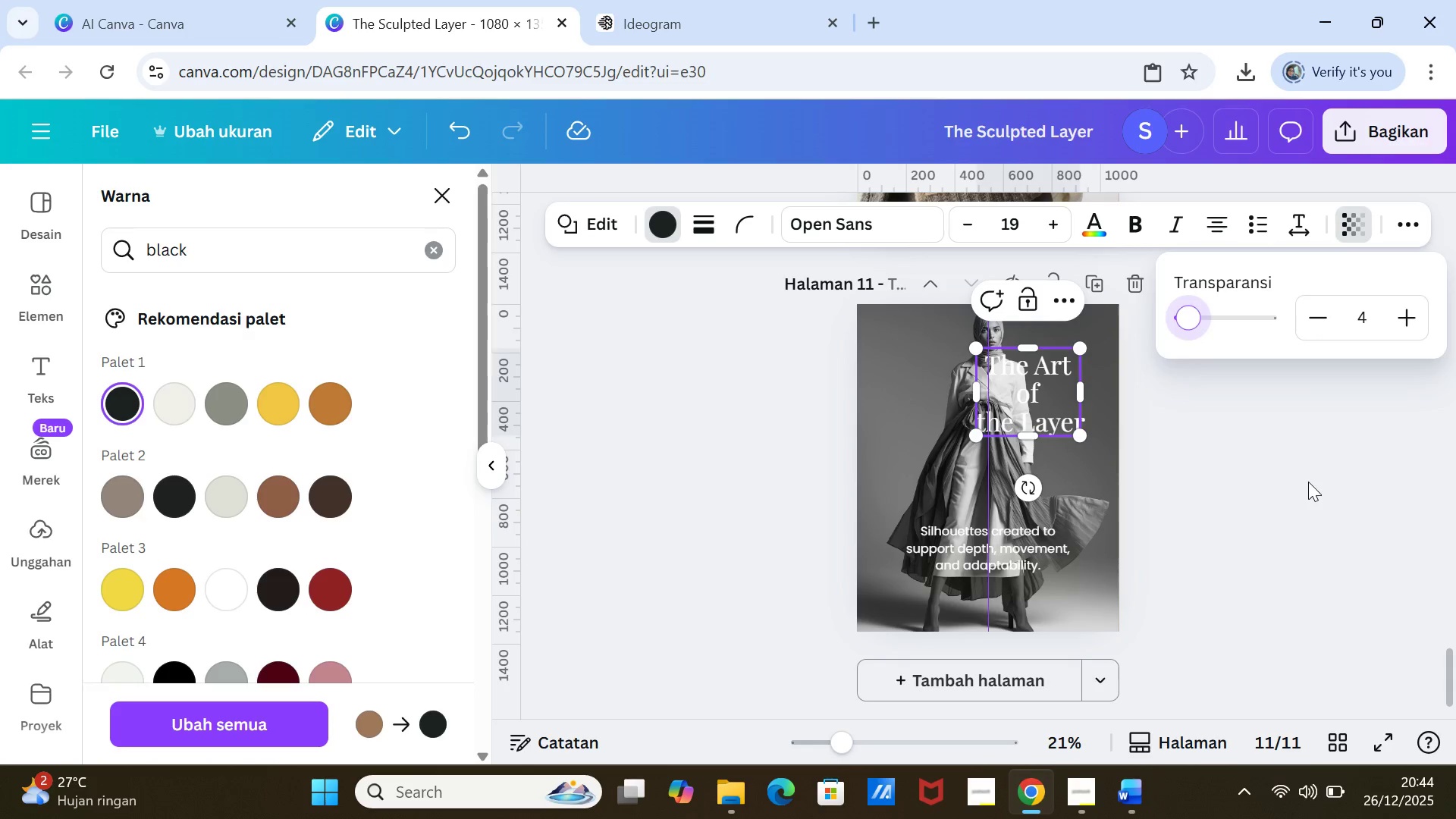 
left_click([1308, 482])
 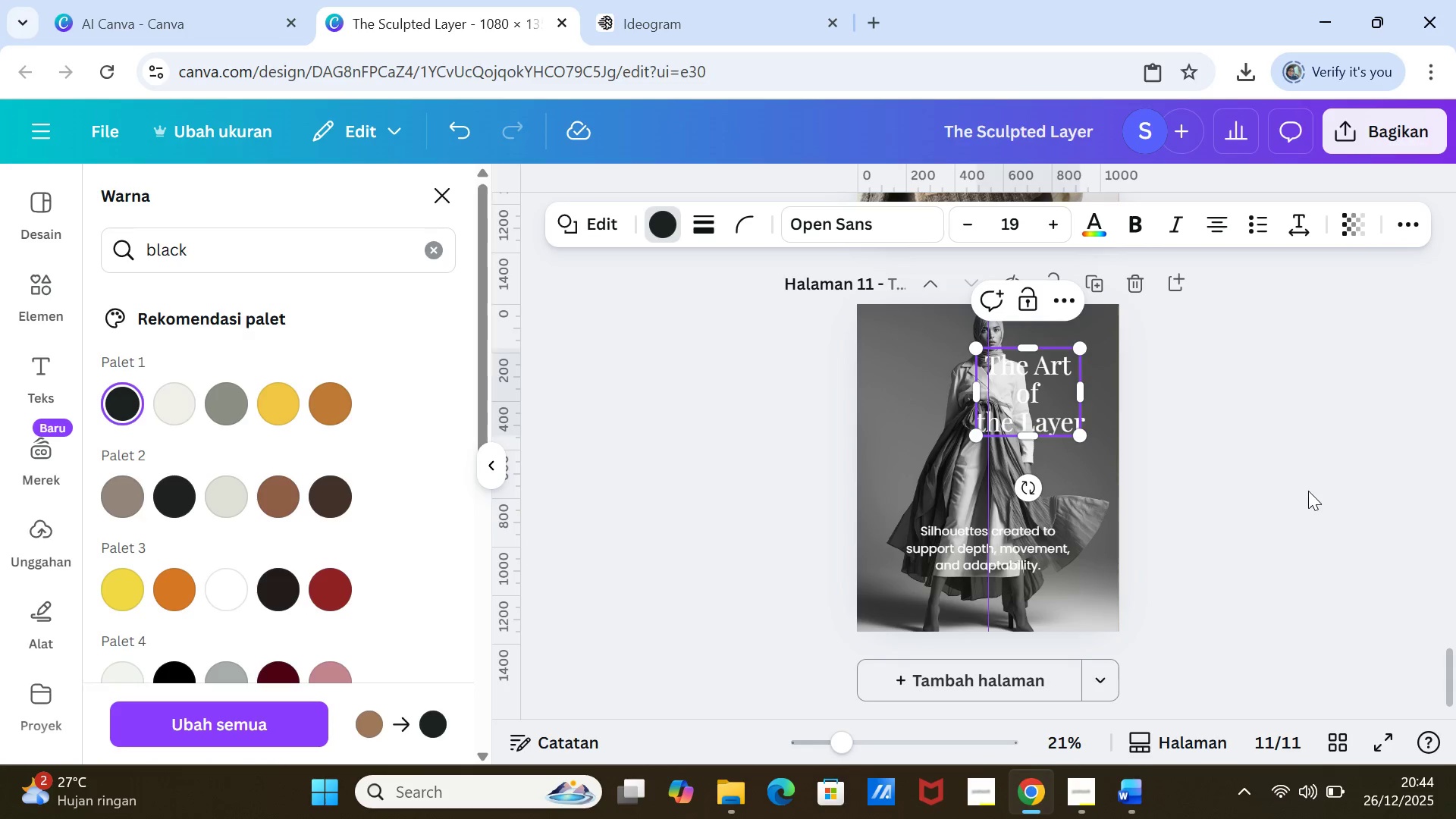 
left_click([1308, 491])
 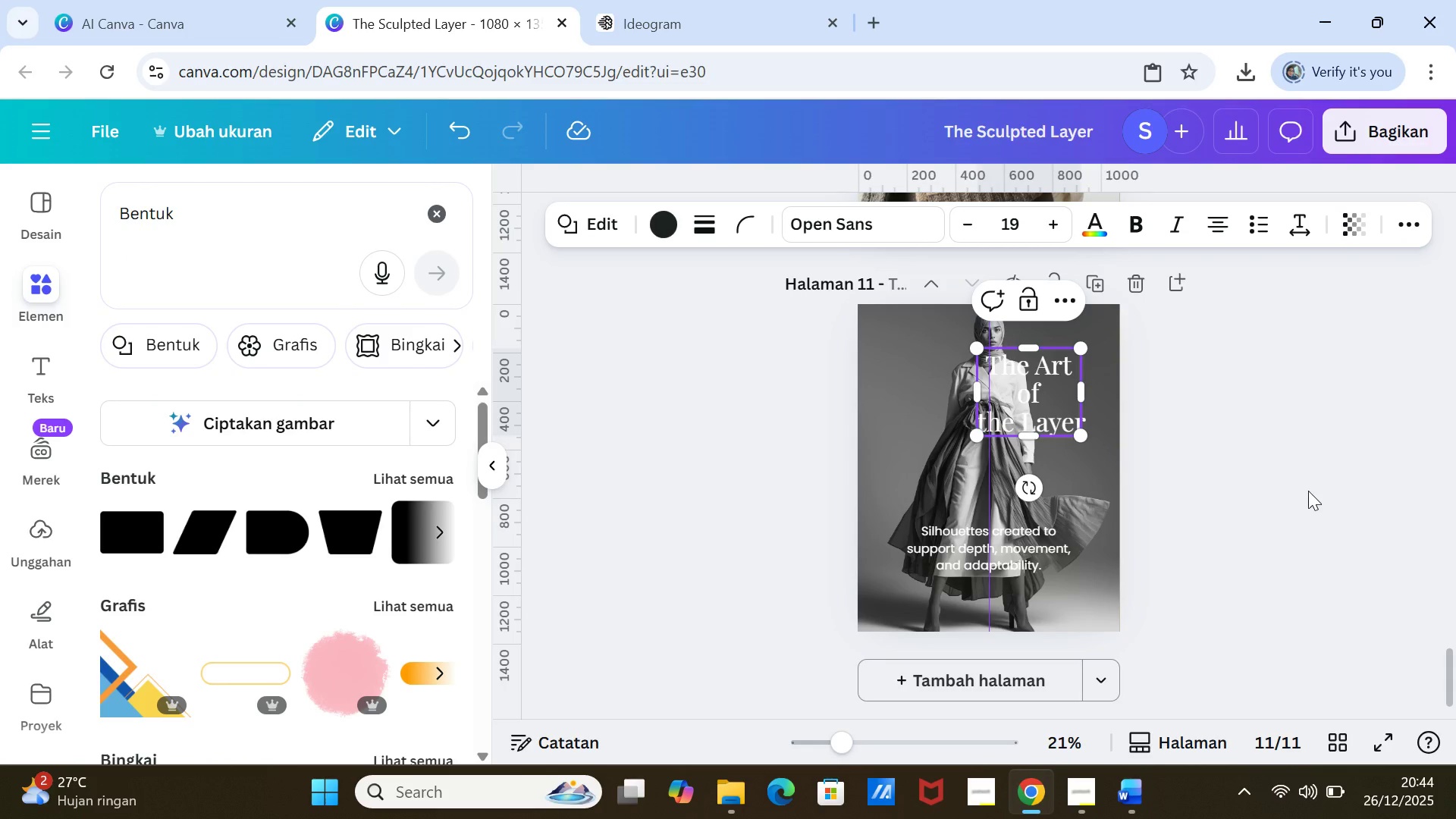 
left_click([1308, 491])
 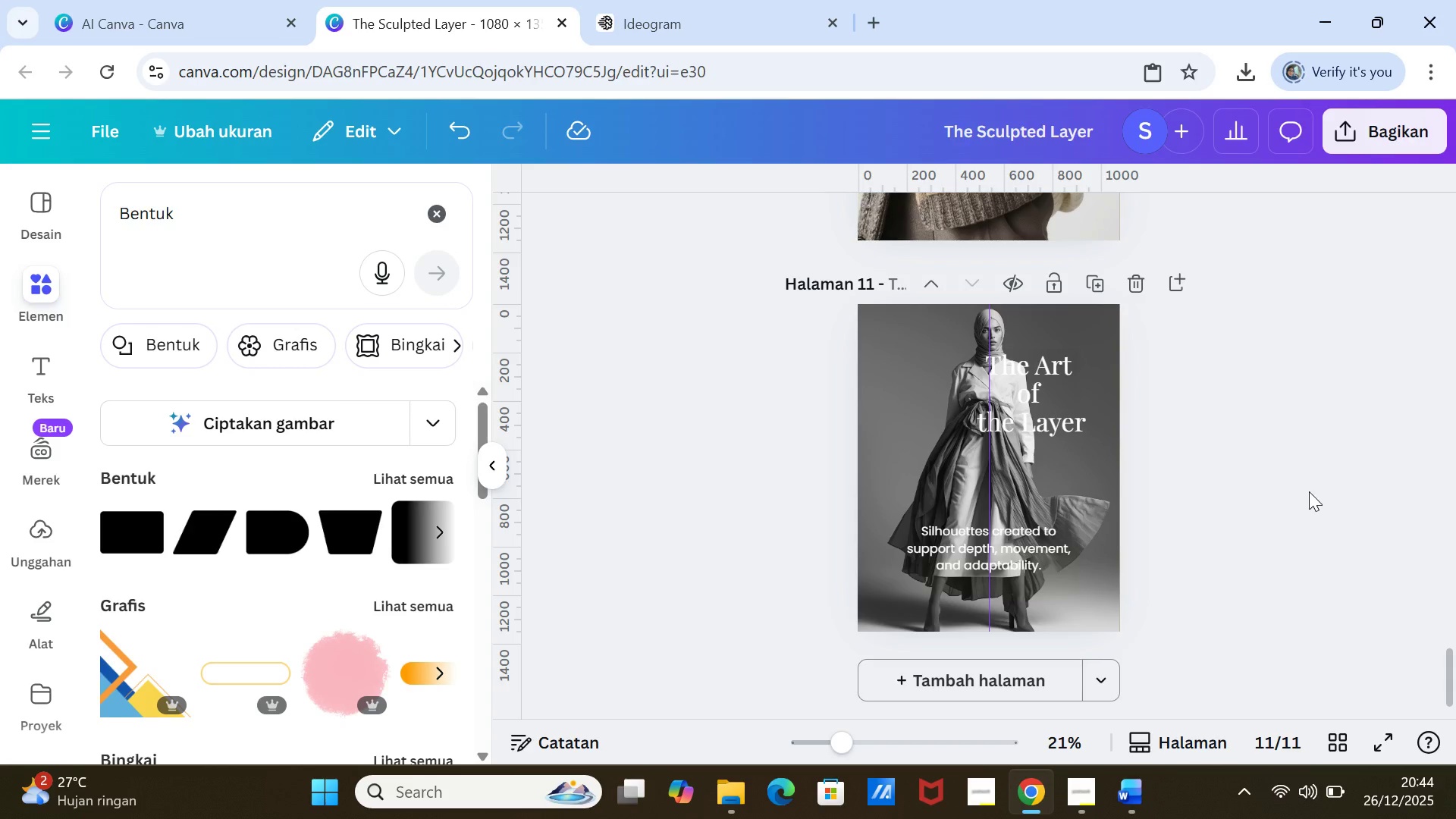 
left_click([1293, 460])
 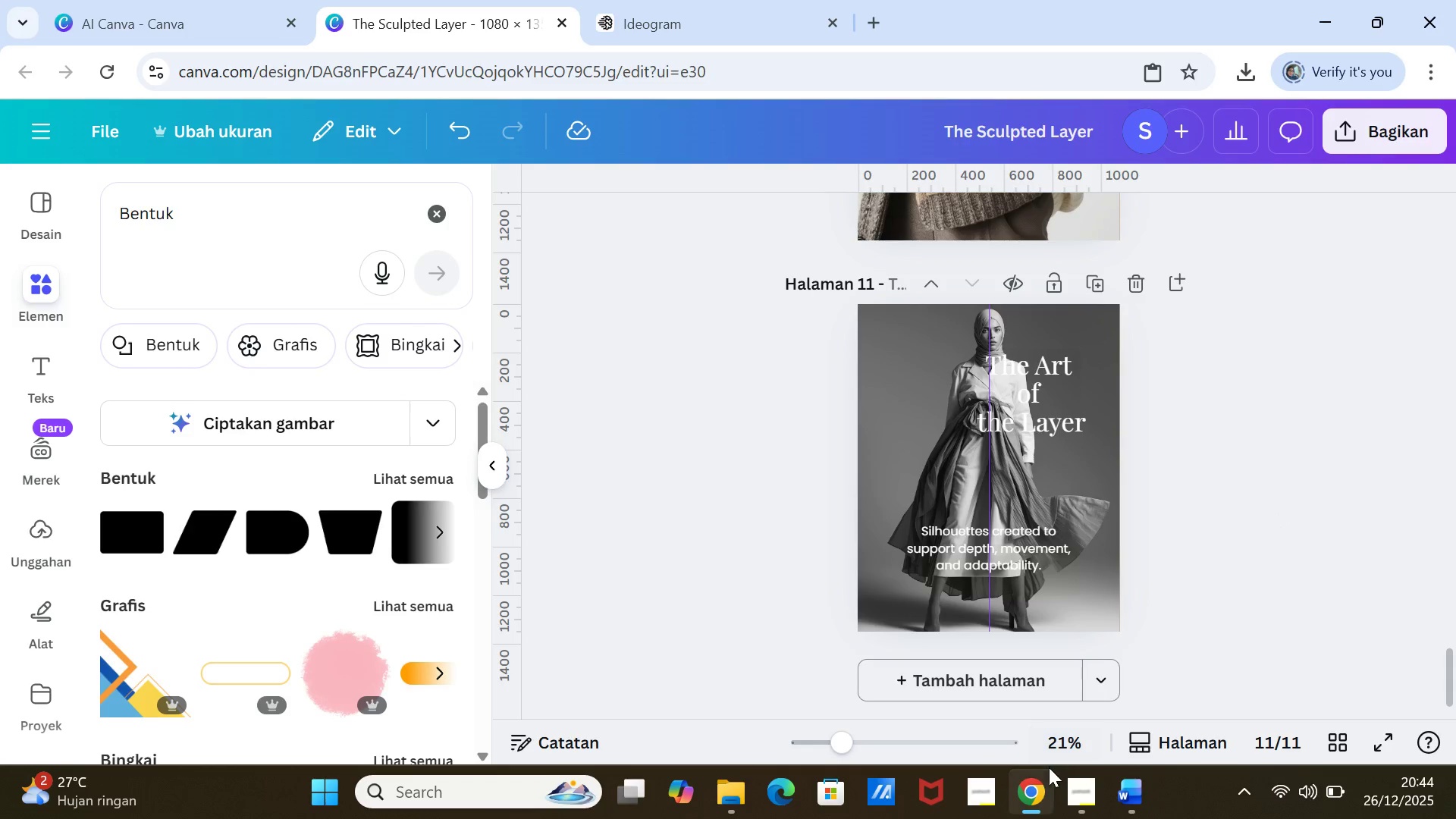 
left_click([1127, 786])
 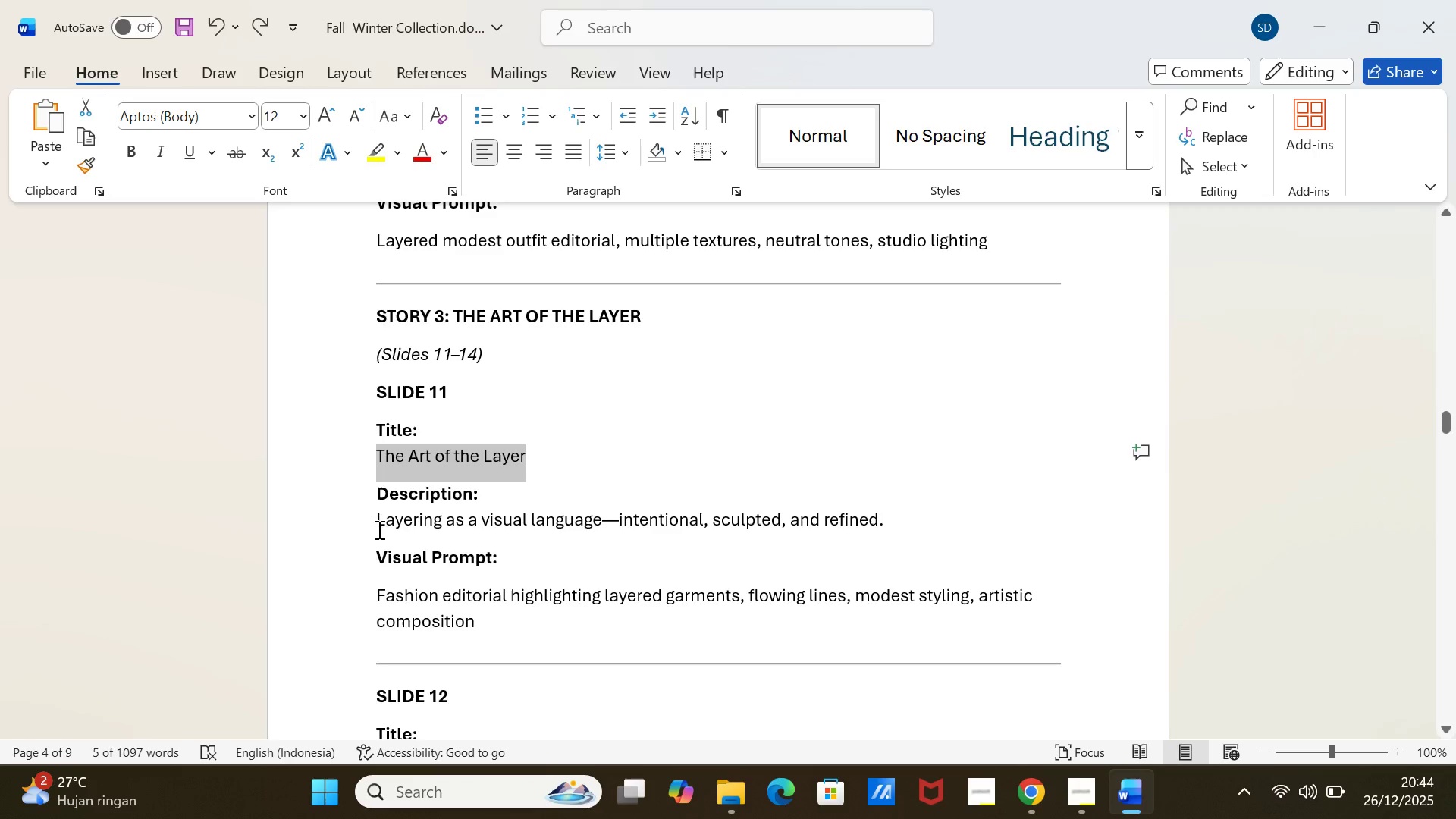 
left_click_drag(start_coordinate=[376, 522], to_coordinate=[930, 513])
 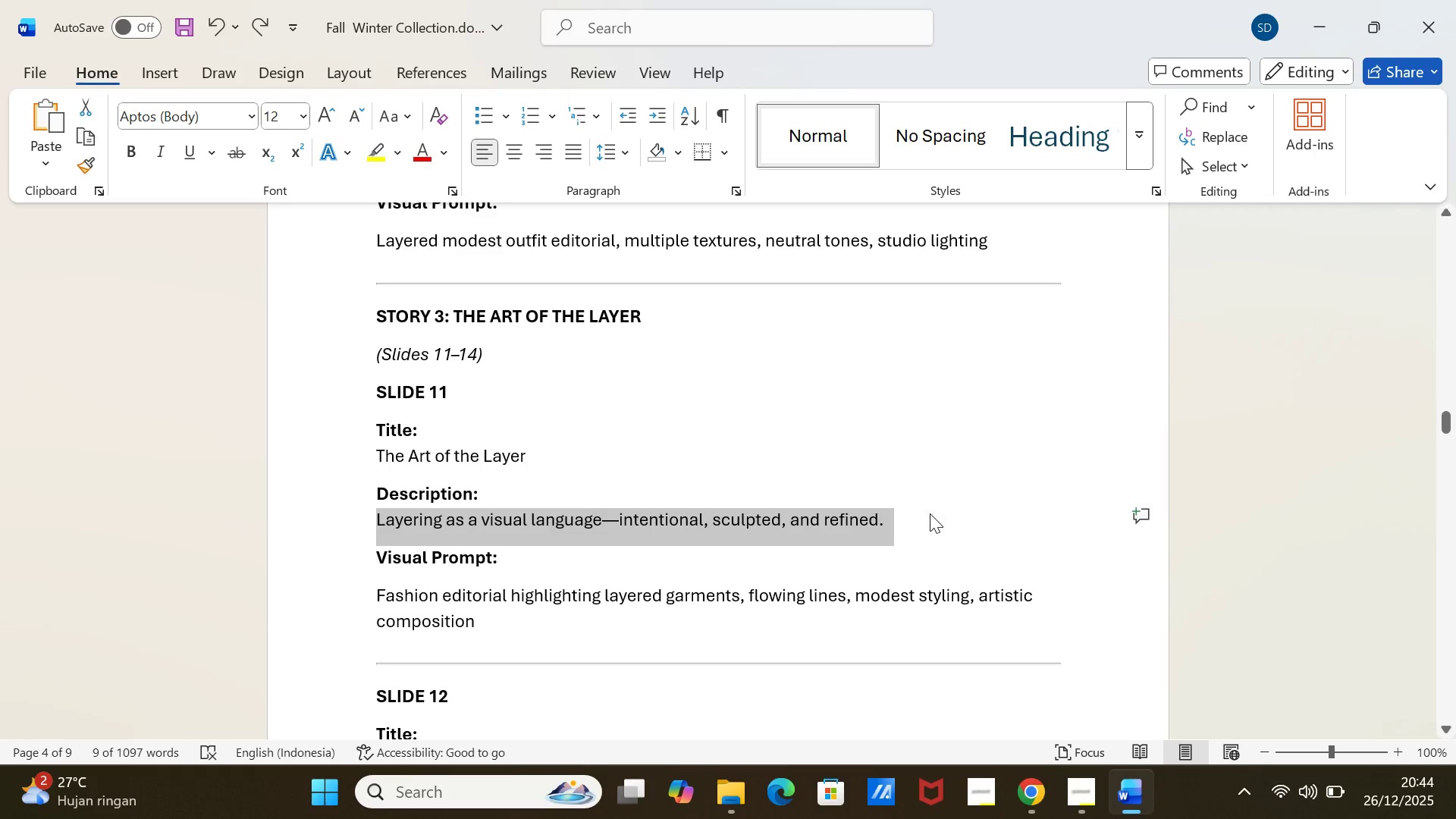 
key(Control+C)
 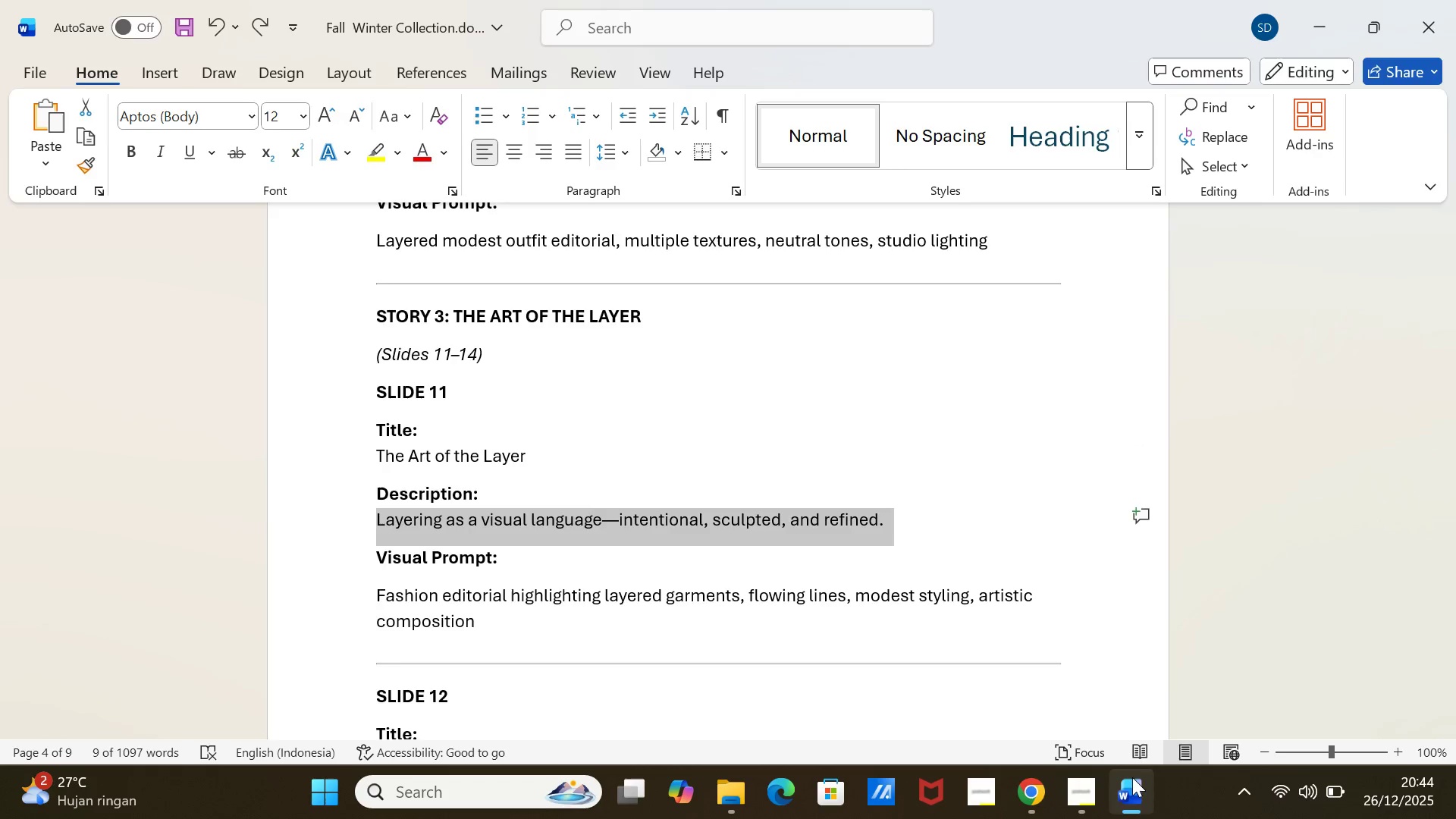 
left_click([1132, 777])
 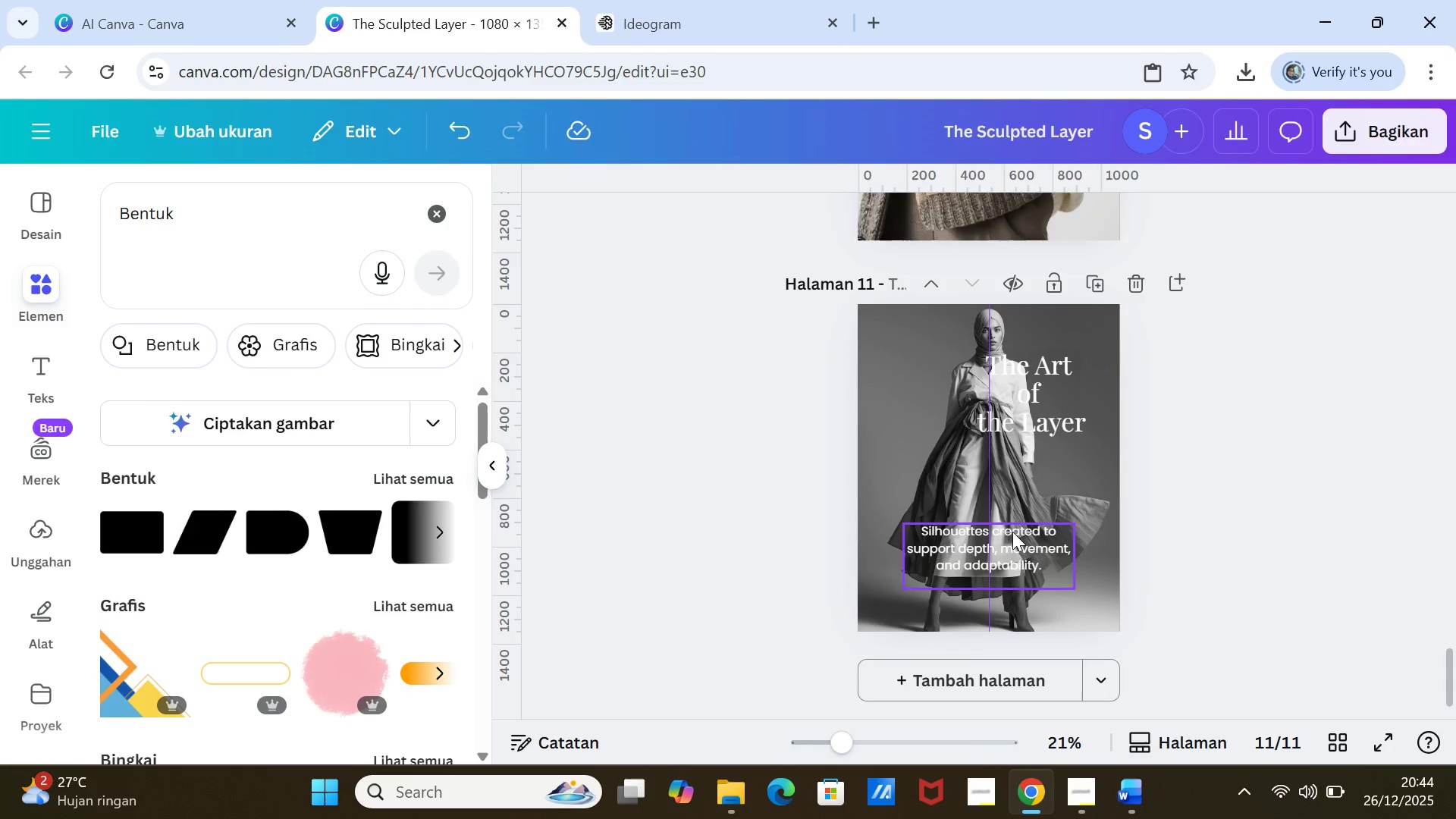 
double_click([1012, 532])
 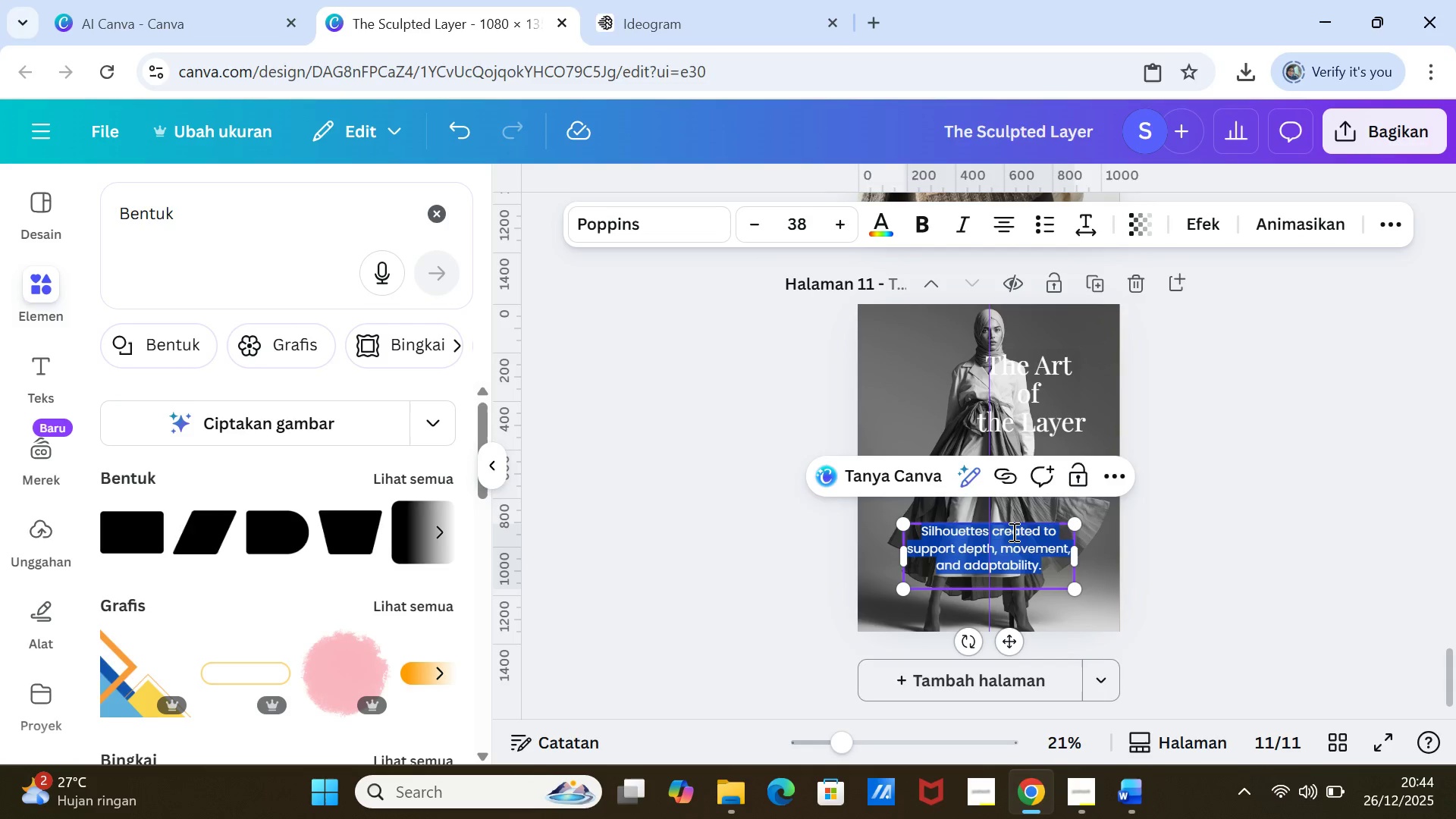 
triple_click([1012, 532])
 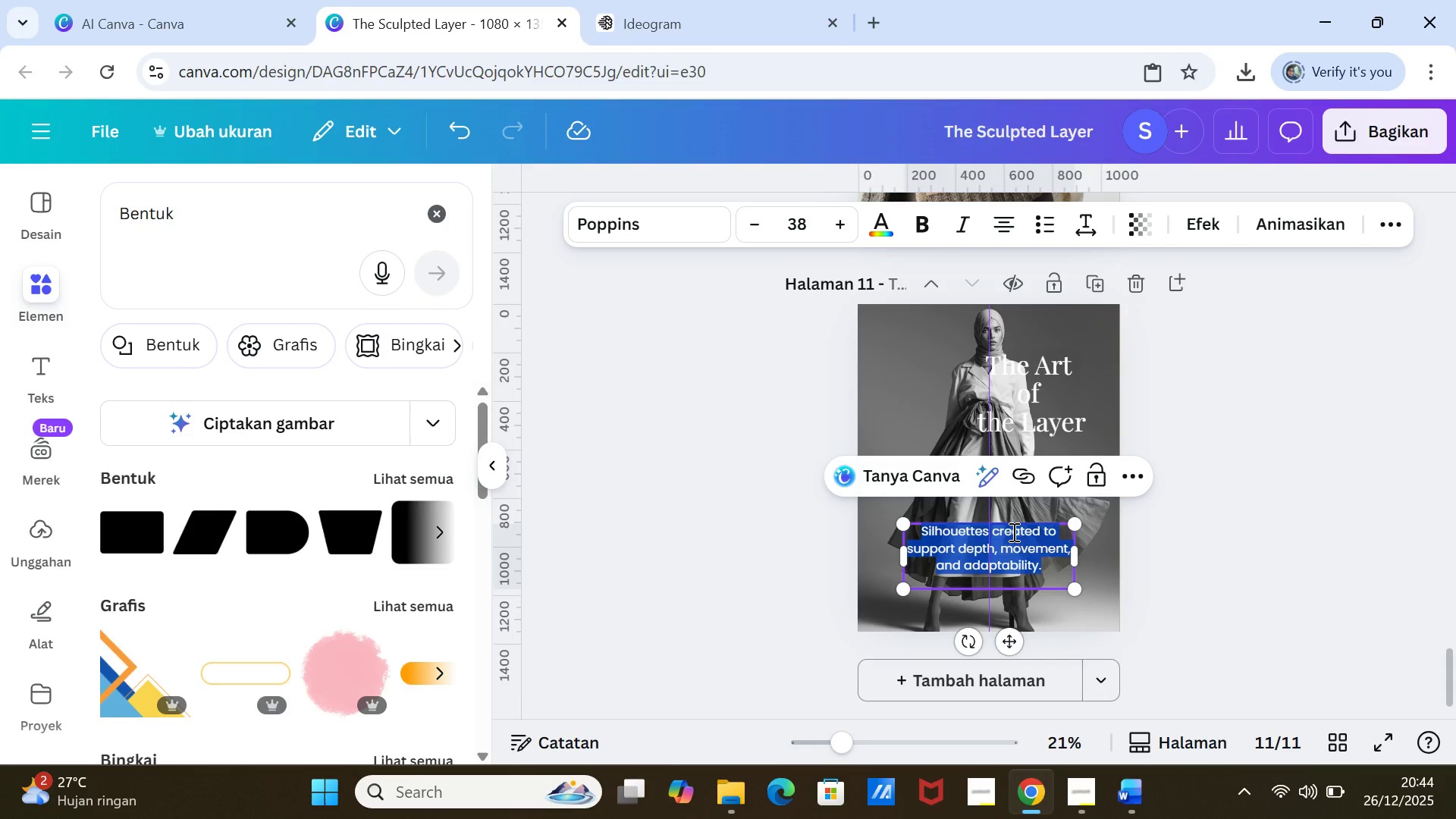 
key(Control+V)
 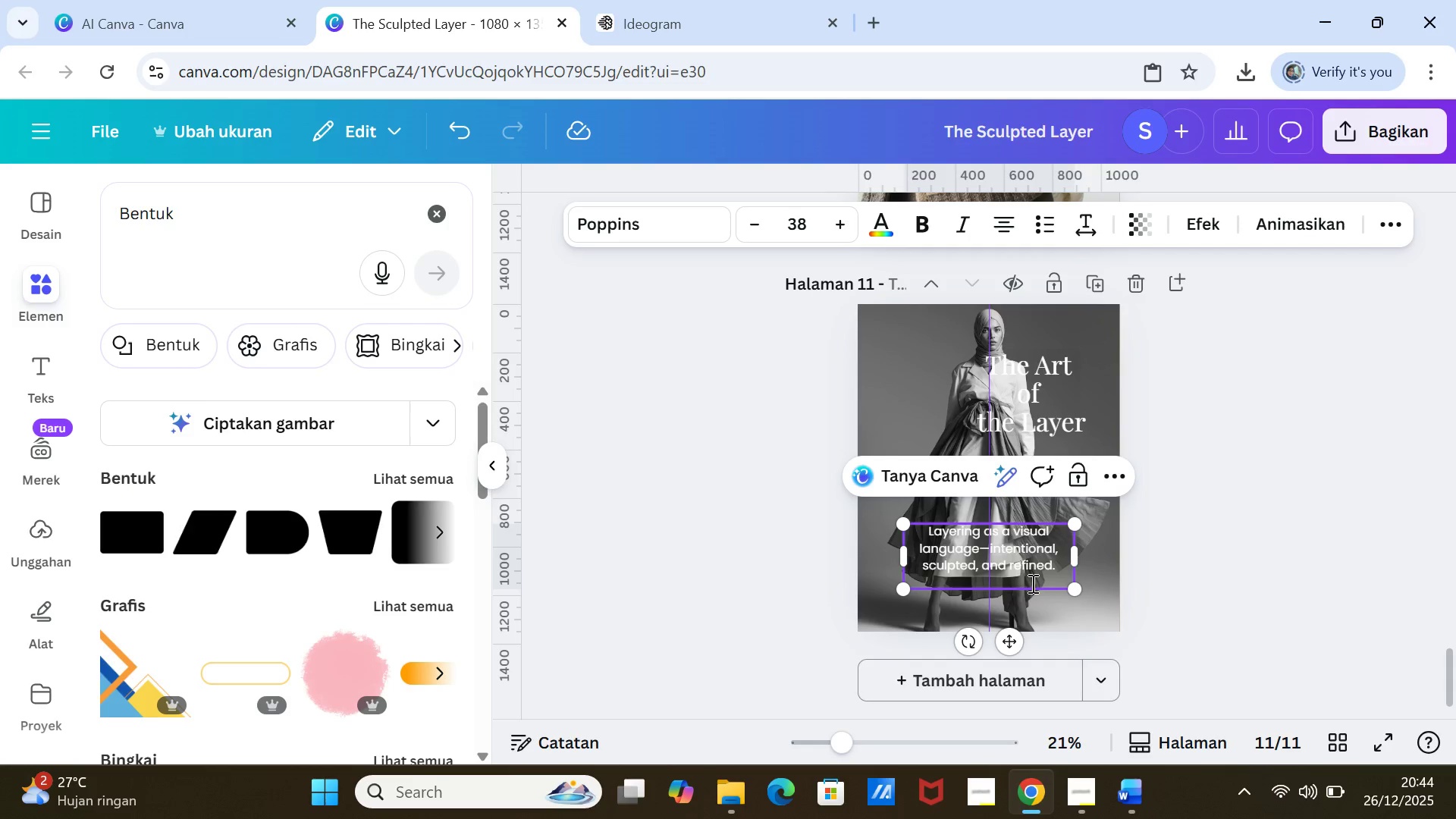 
key(Backspace)
 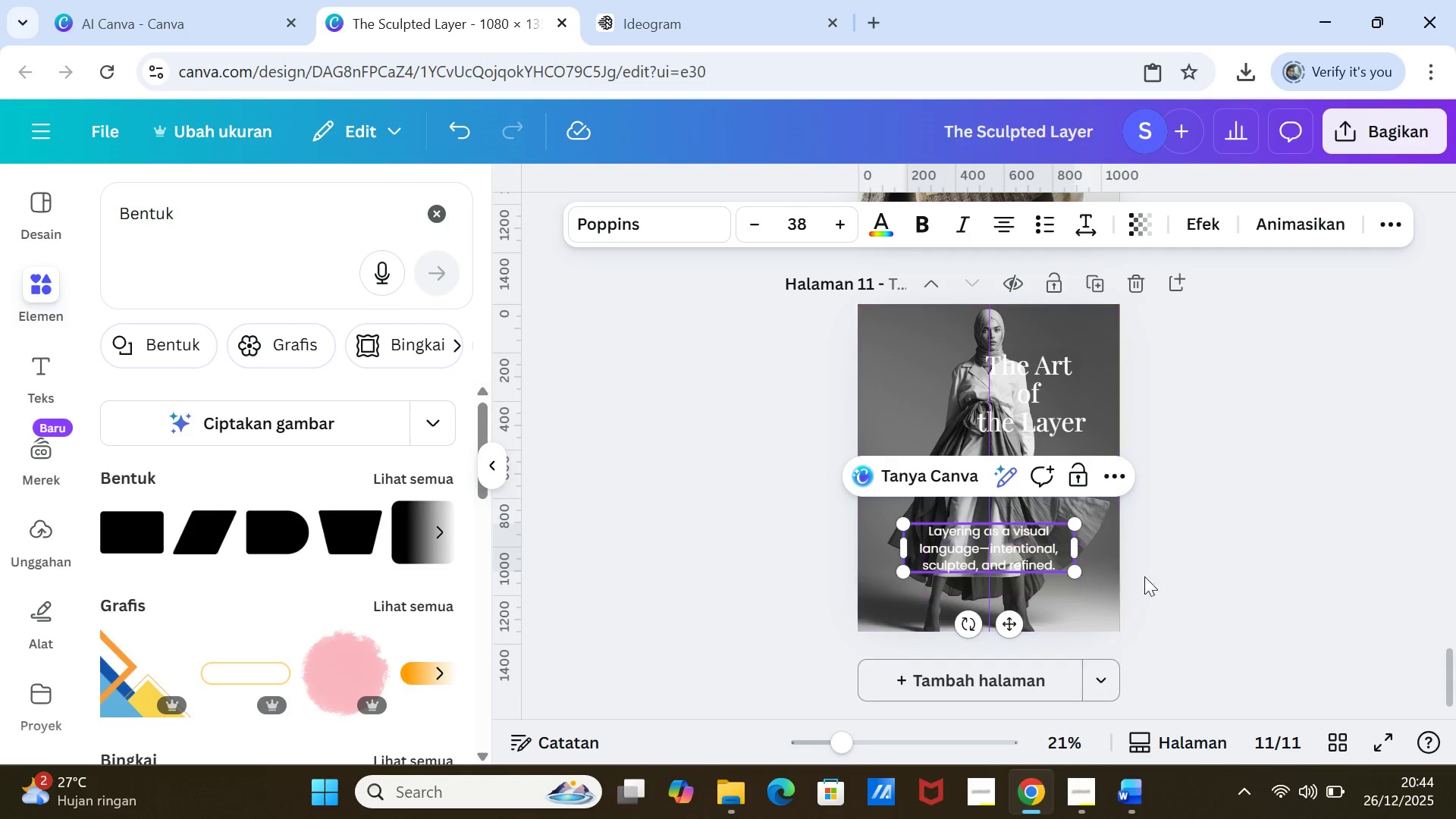 
left_click([1163, 569])
 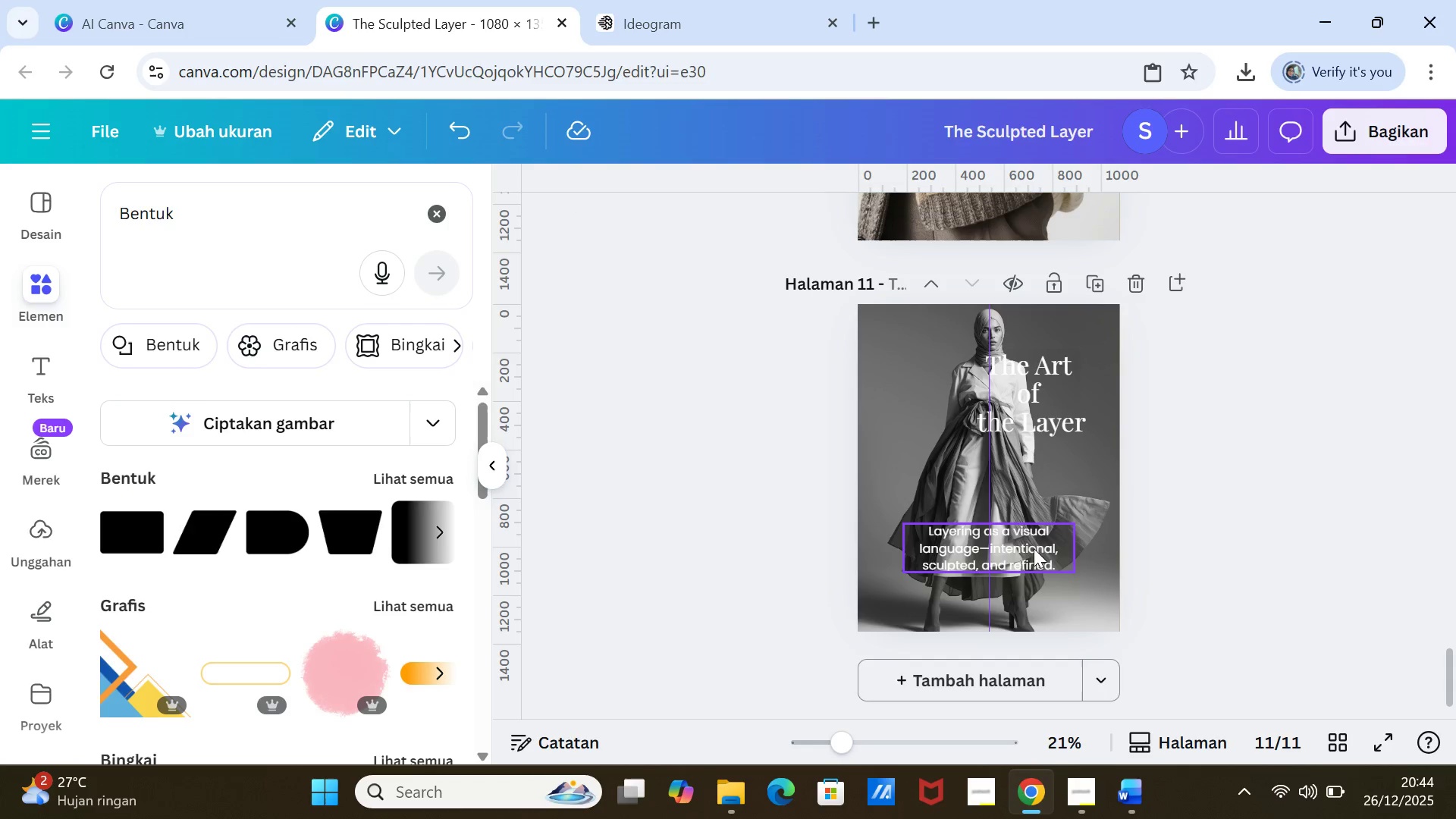 
left_click([1032, 548])
 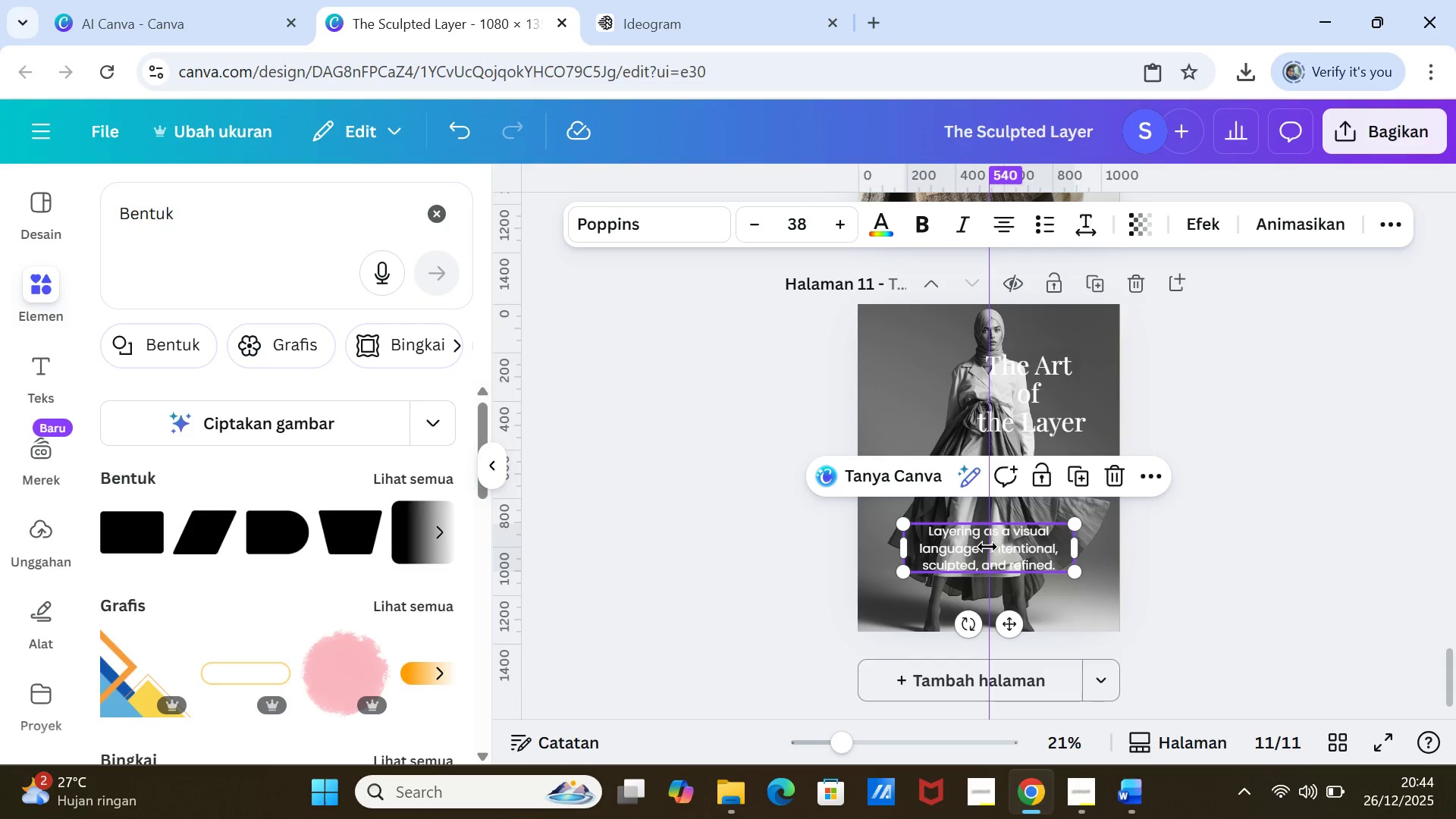 
left_click([987, 547])
 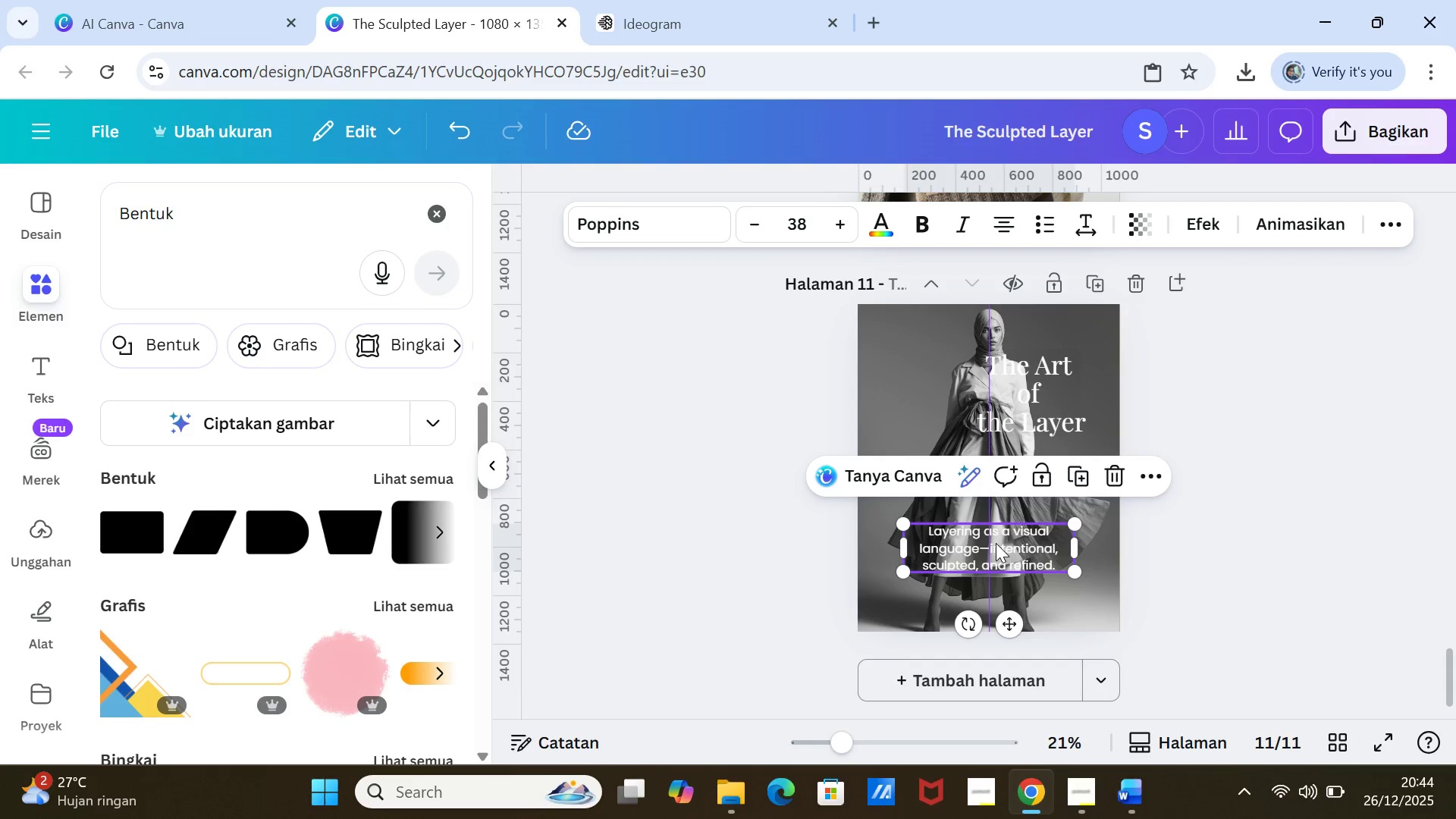 
left_click([995, 544])
 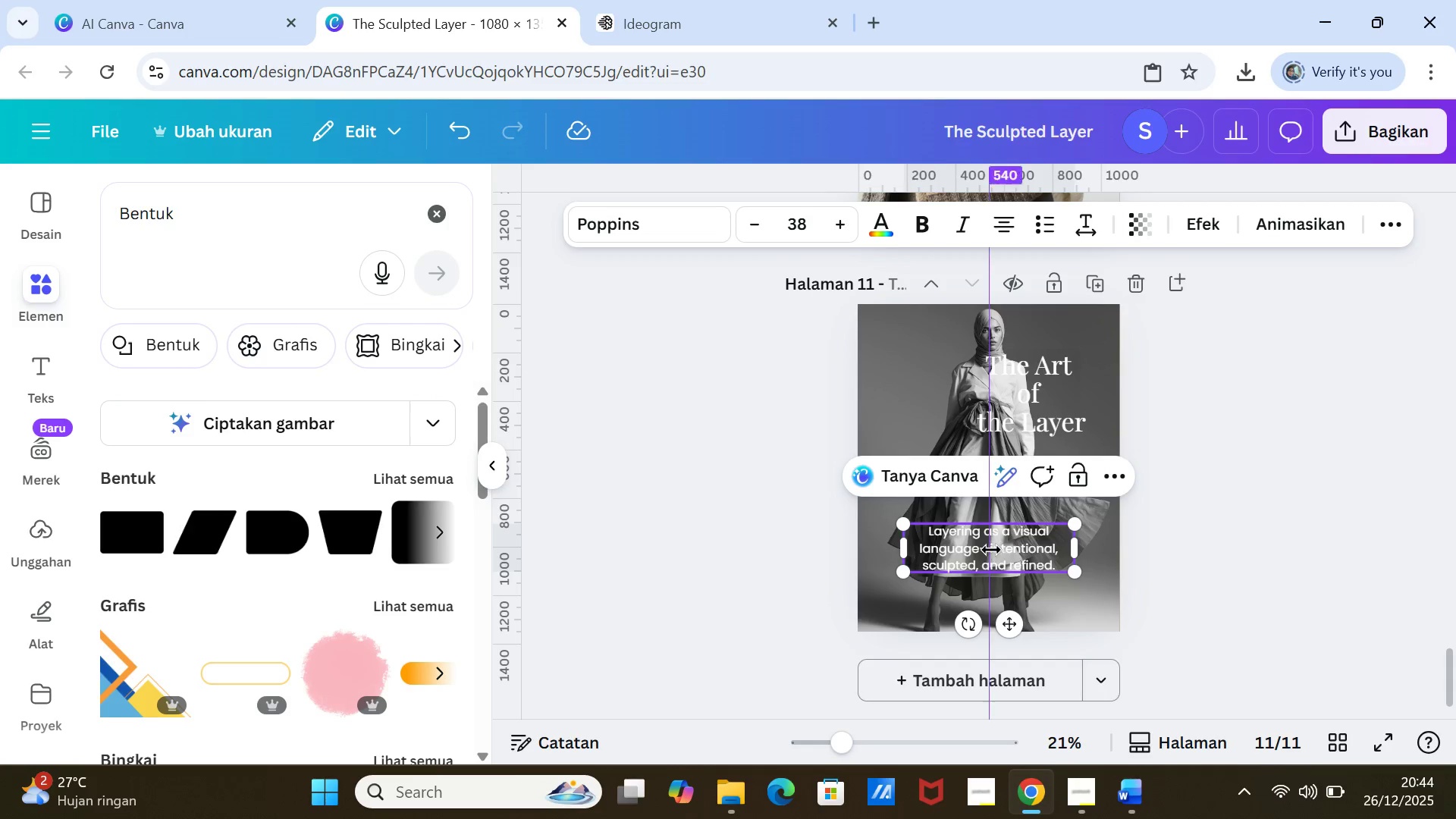 
left_click([991, 550])
 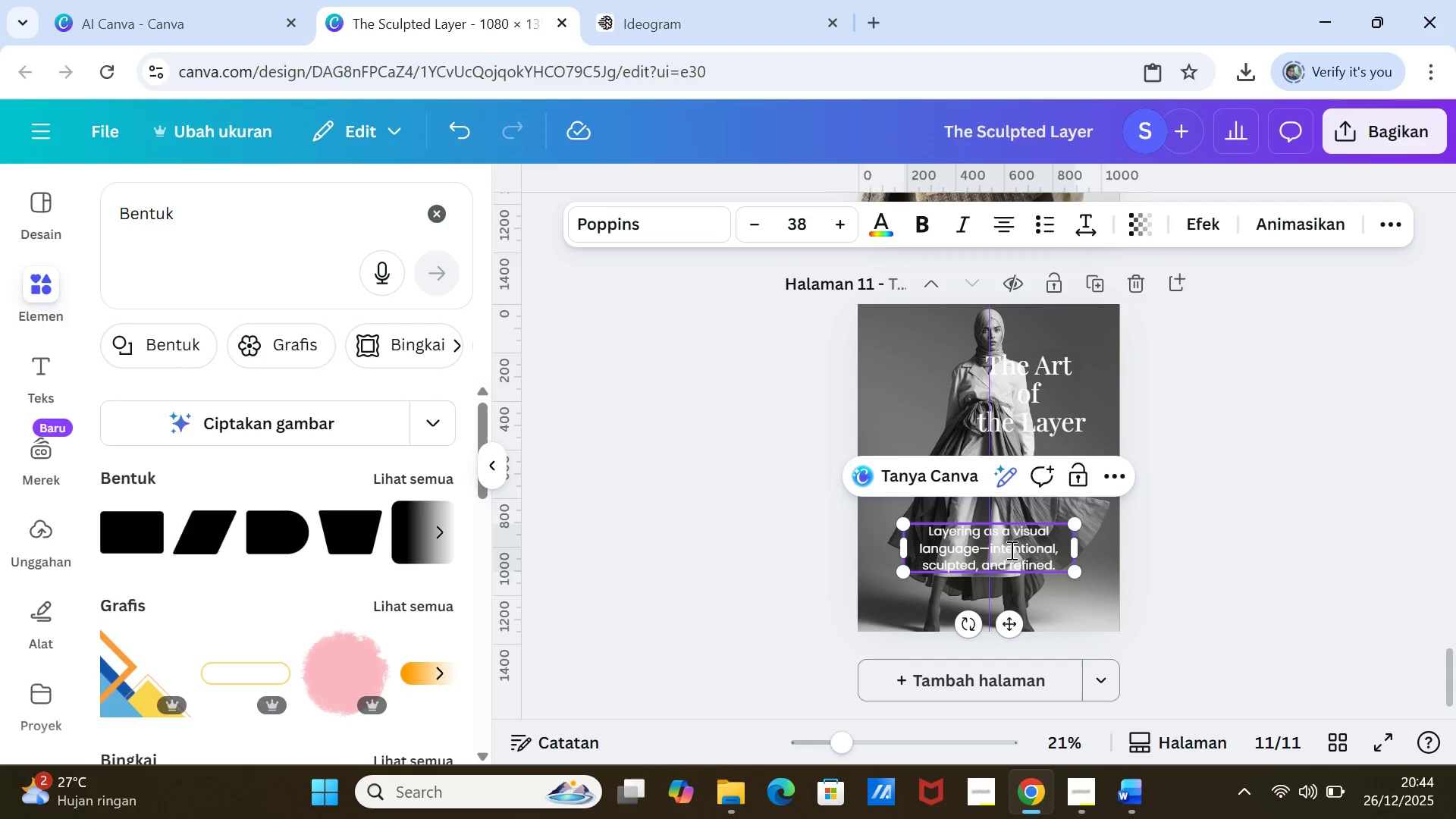 
double_click([1010, 550])
 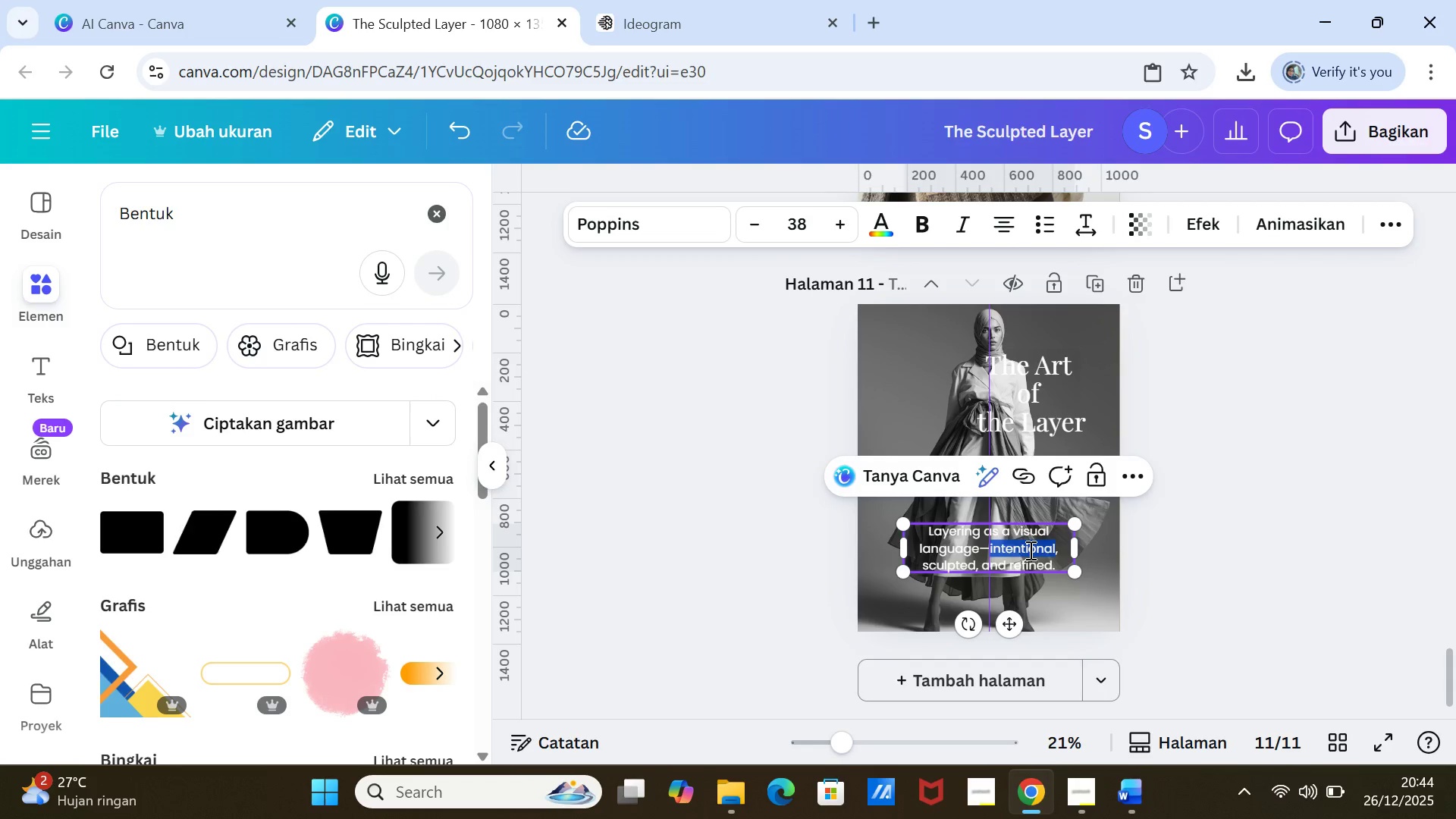 
left_click([1029, 550])
 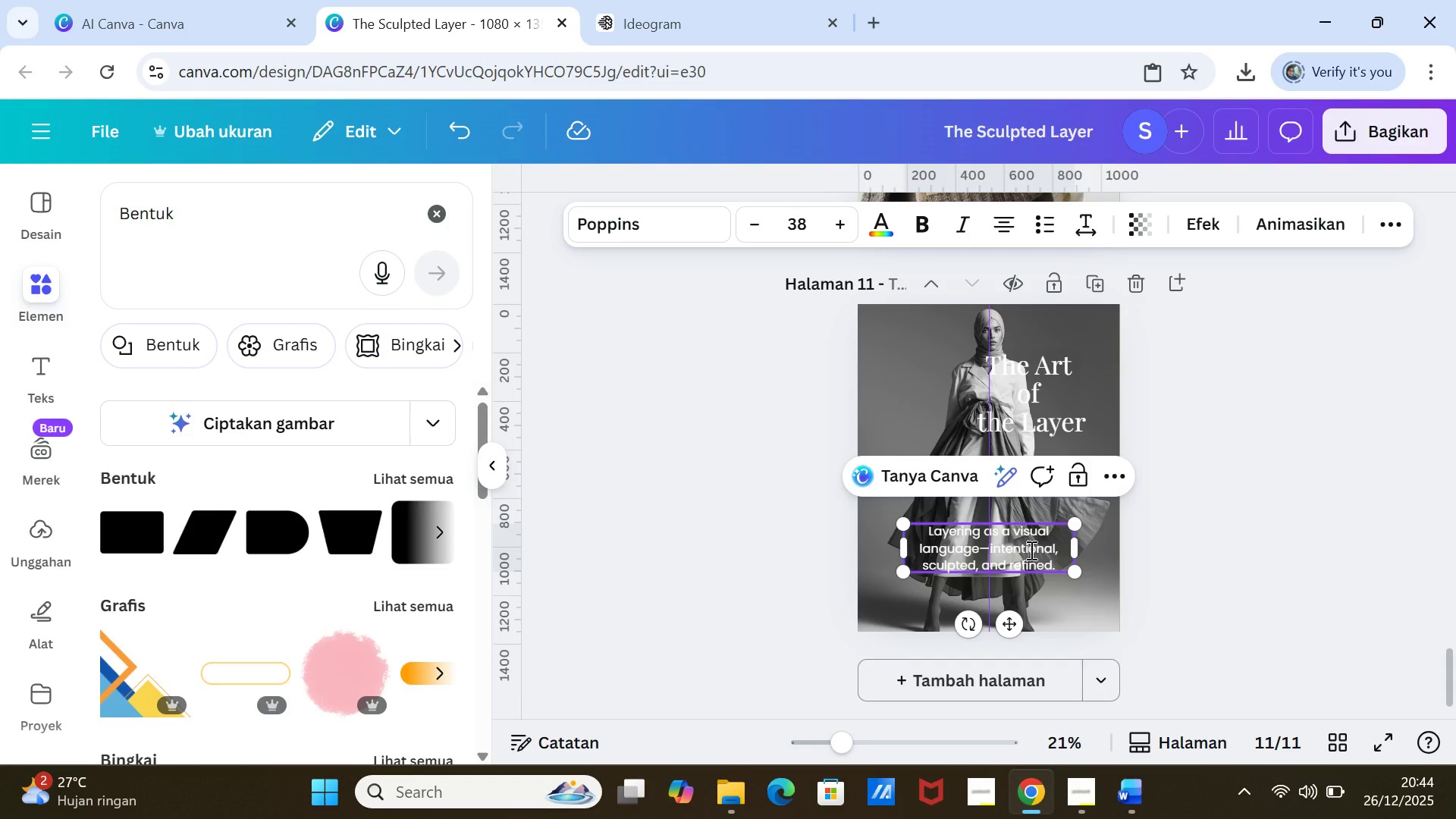 
key(ArrowLeft)
 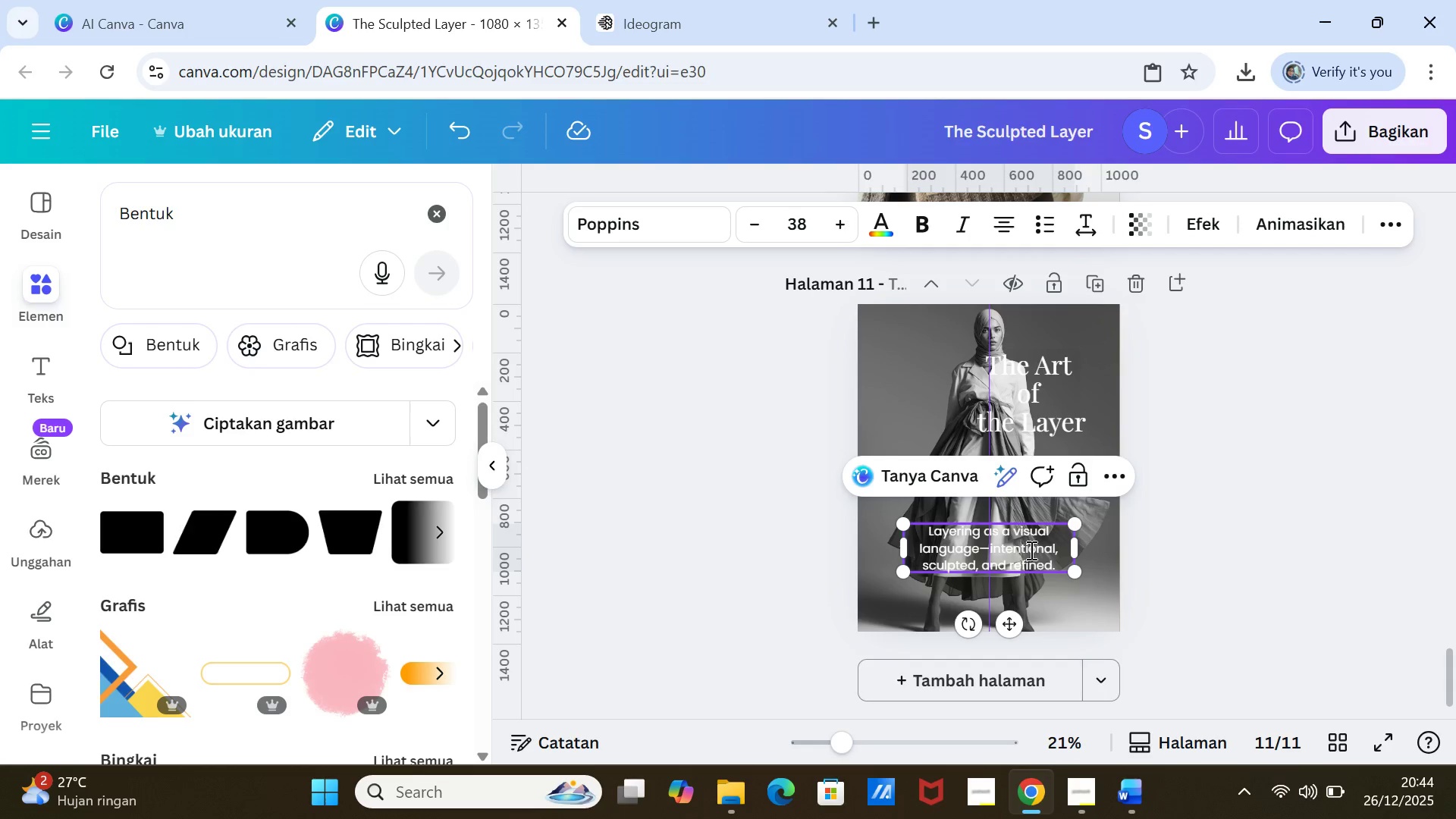 
key(ArrowLeft)
 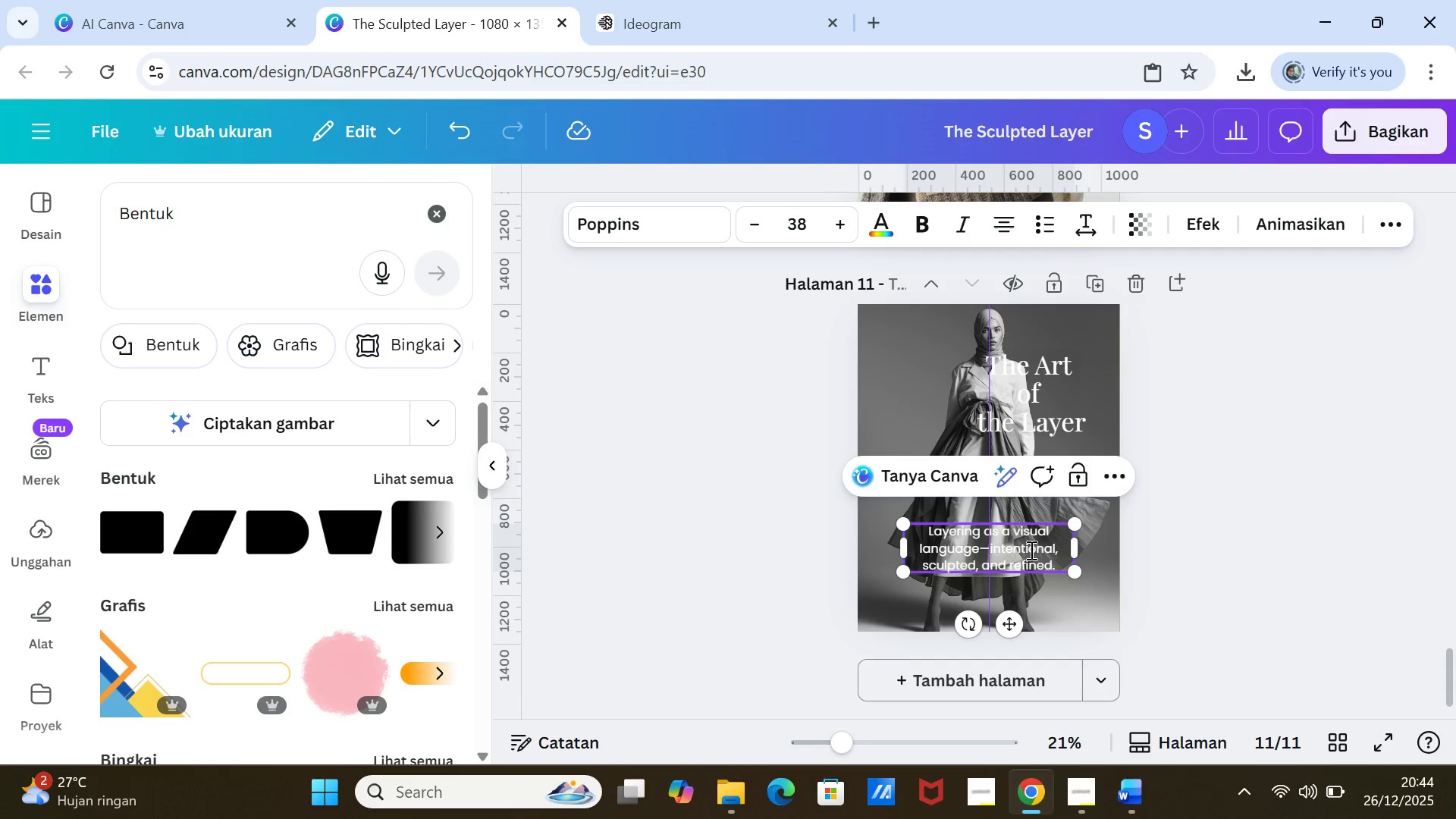 
key(ArrowLeft)
 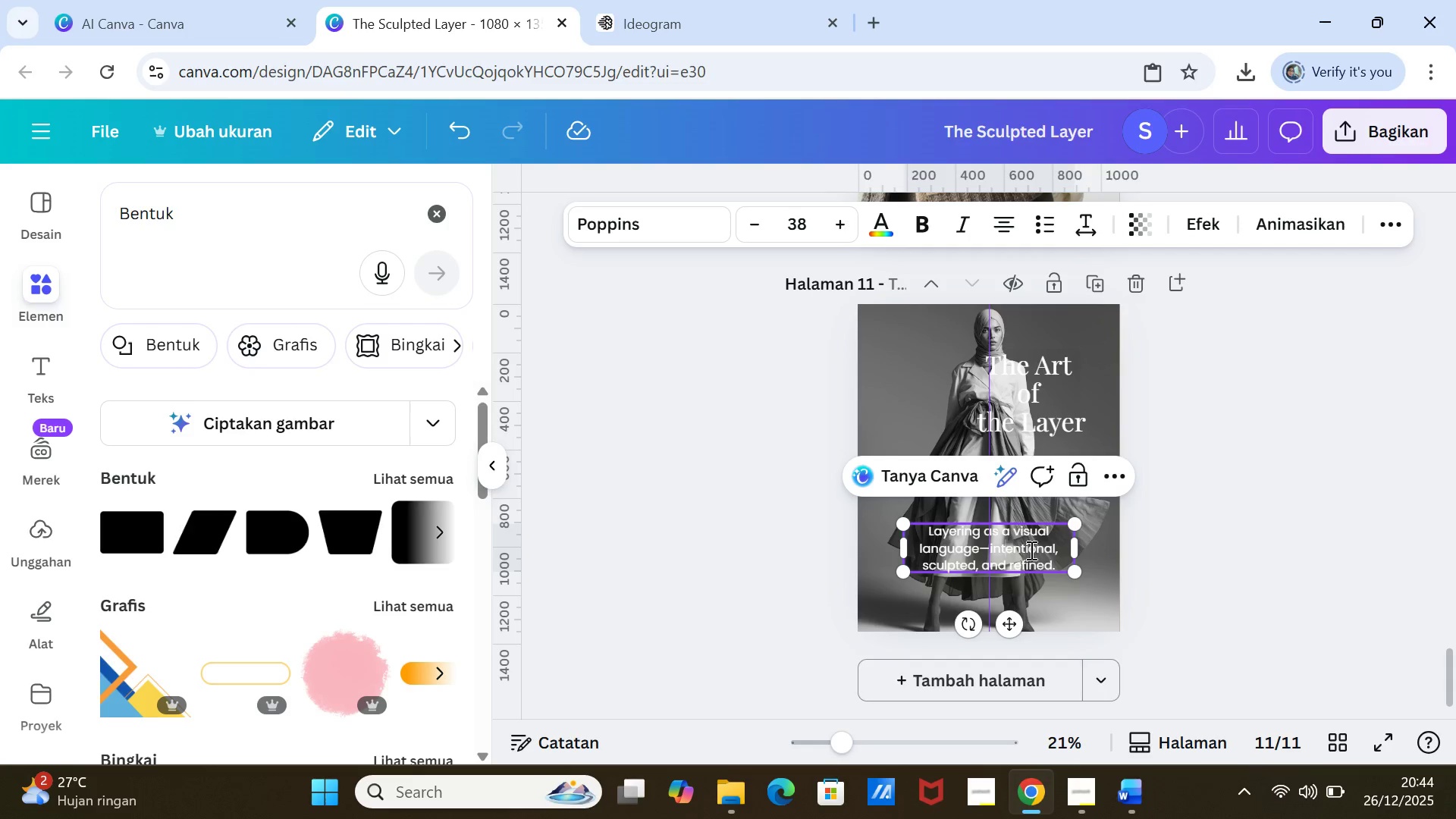 
key(ArrowLeft)
 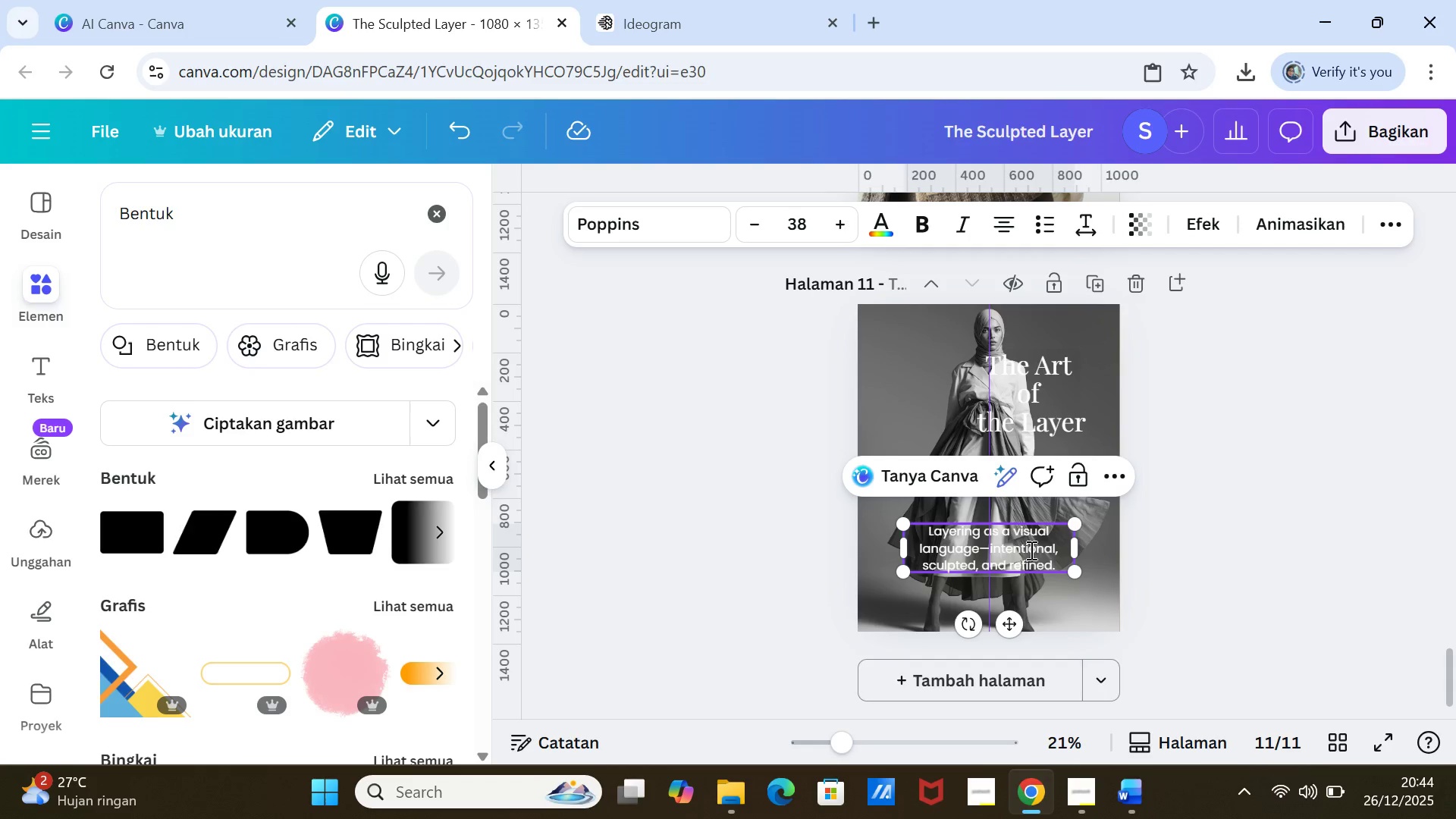 
key(ArrowLeft)
 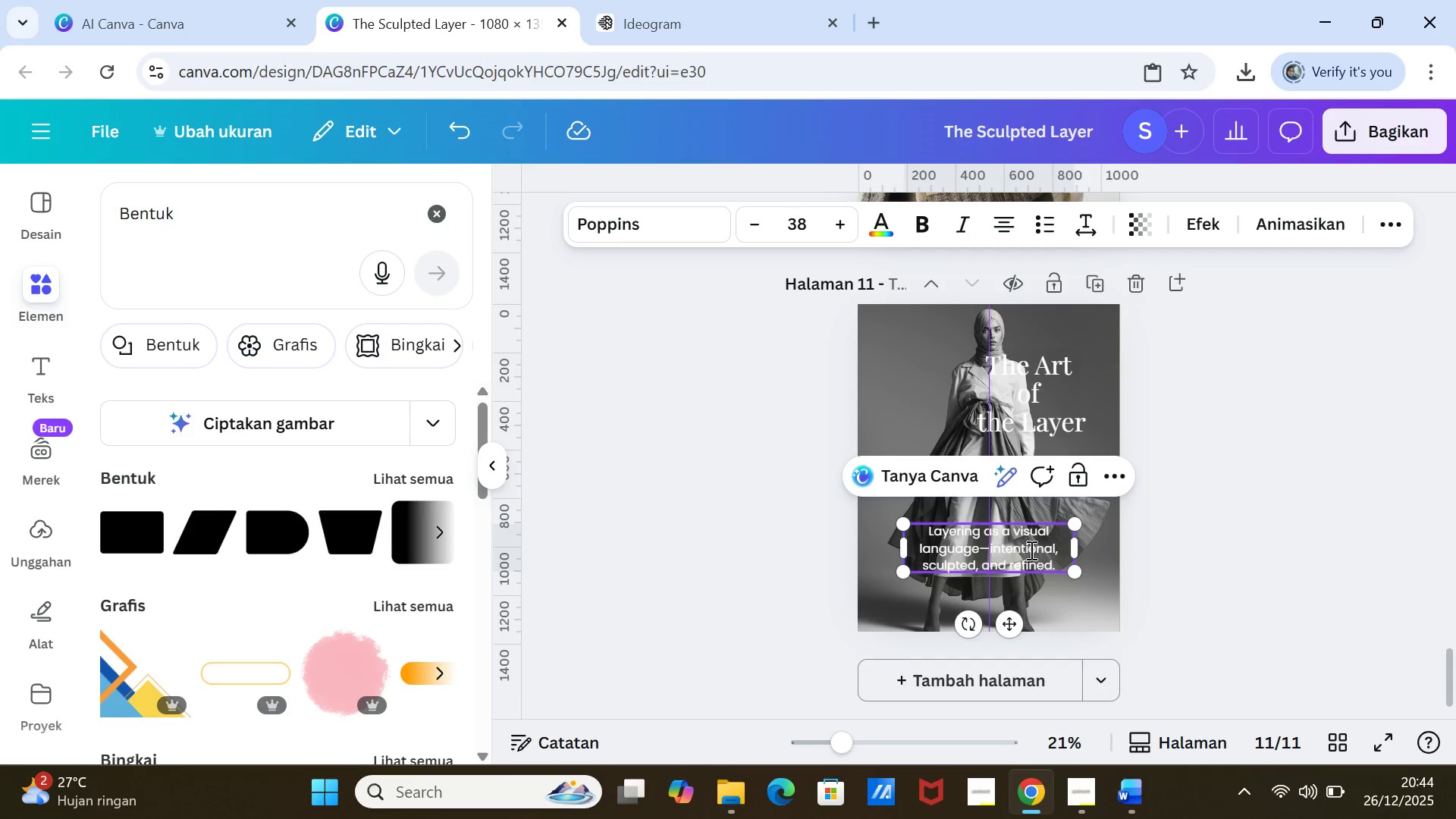 
key(ArrowLeft)
 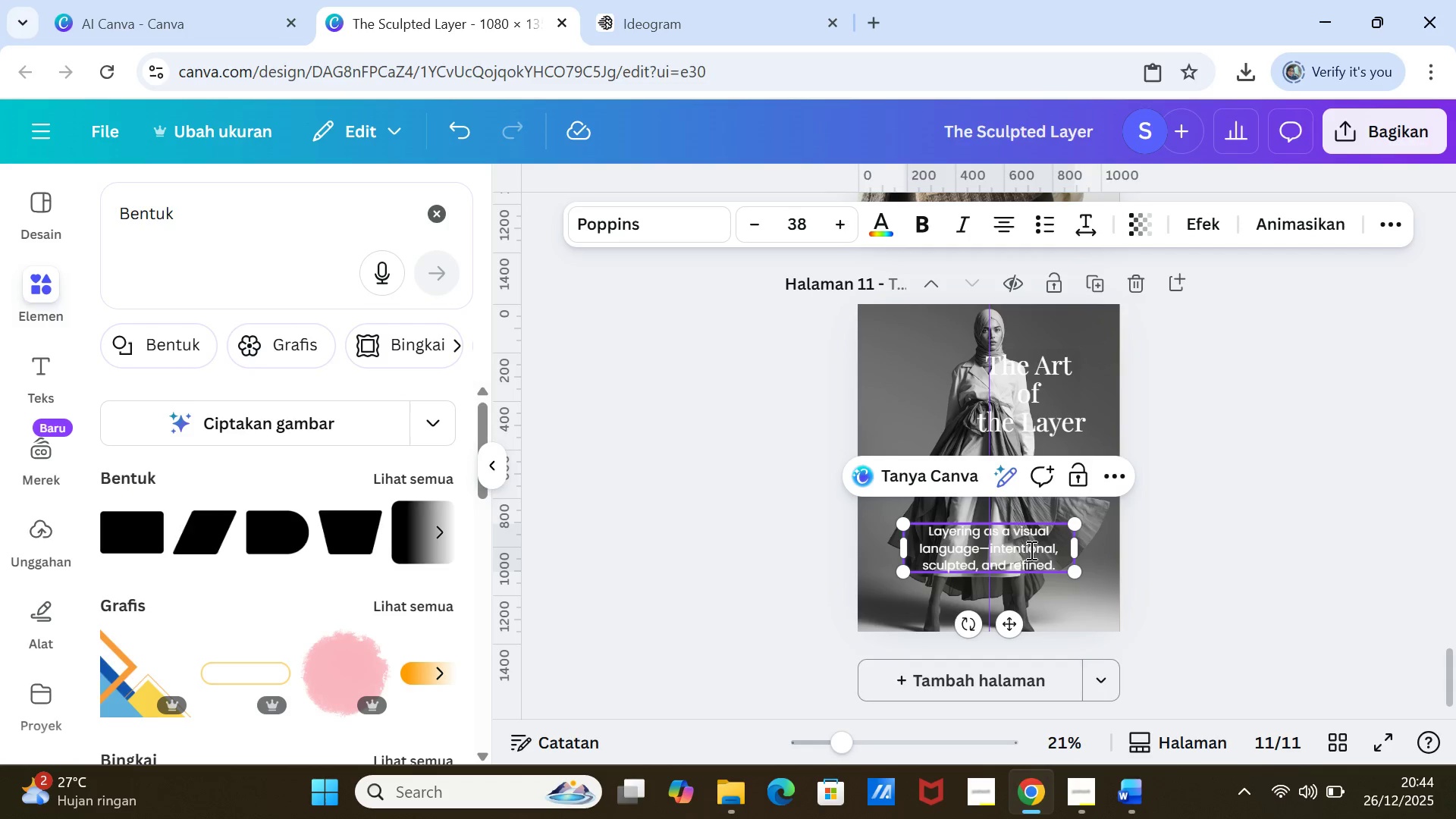 
key(ArrowLeft)
 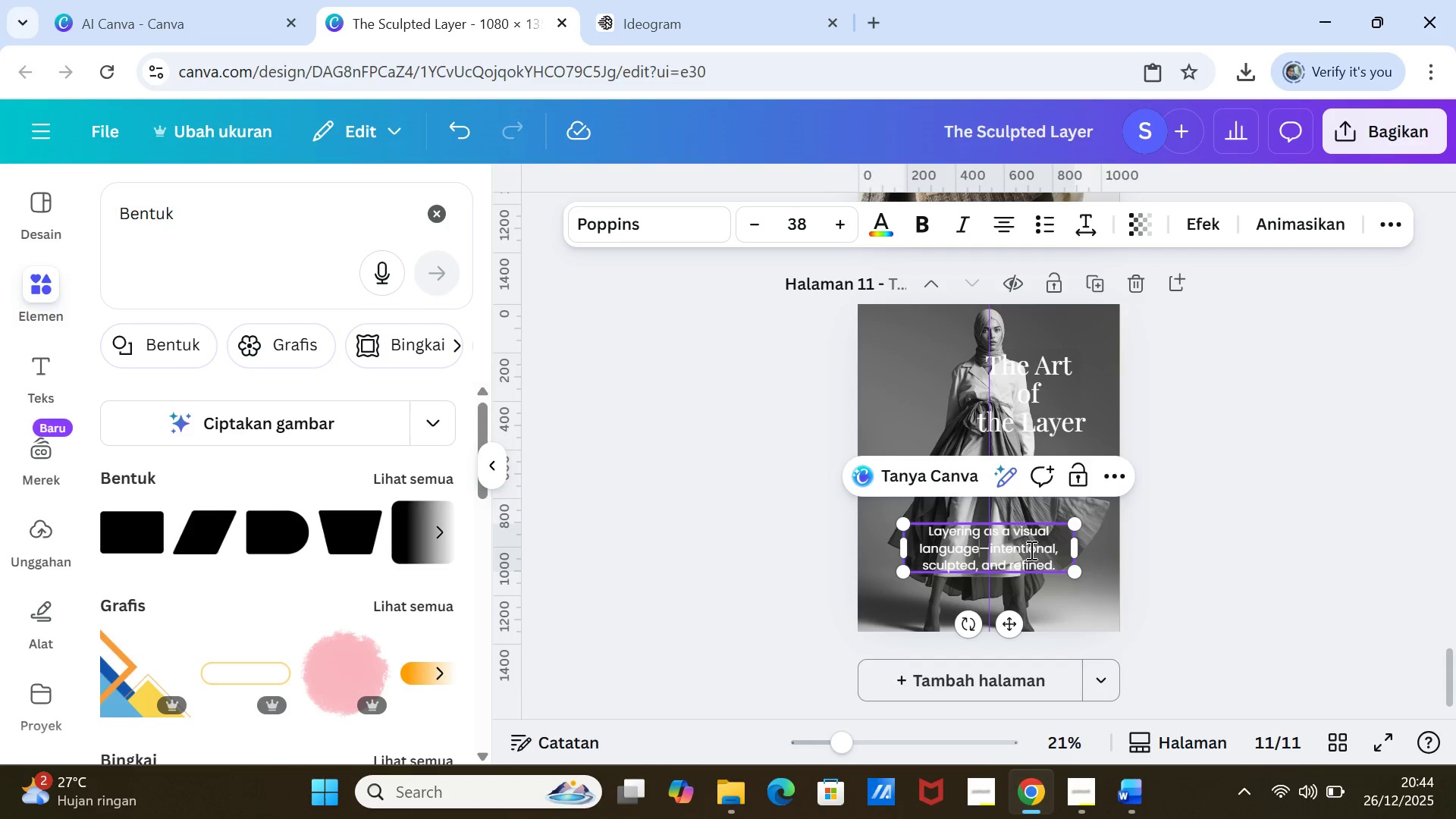 
key(ArrowLeft)
 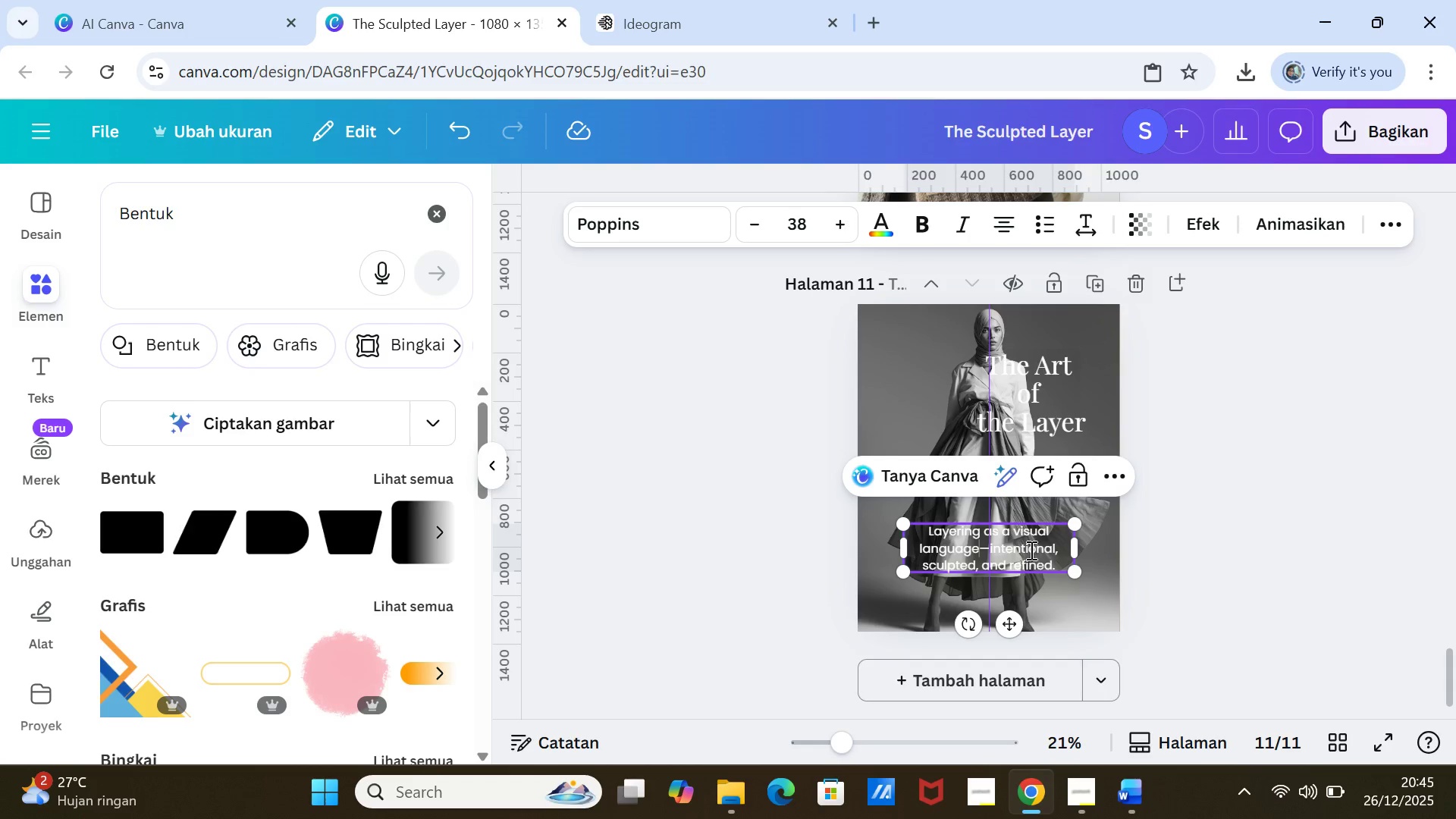 
key(ArrowRight)
 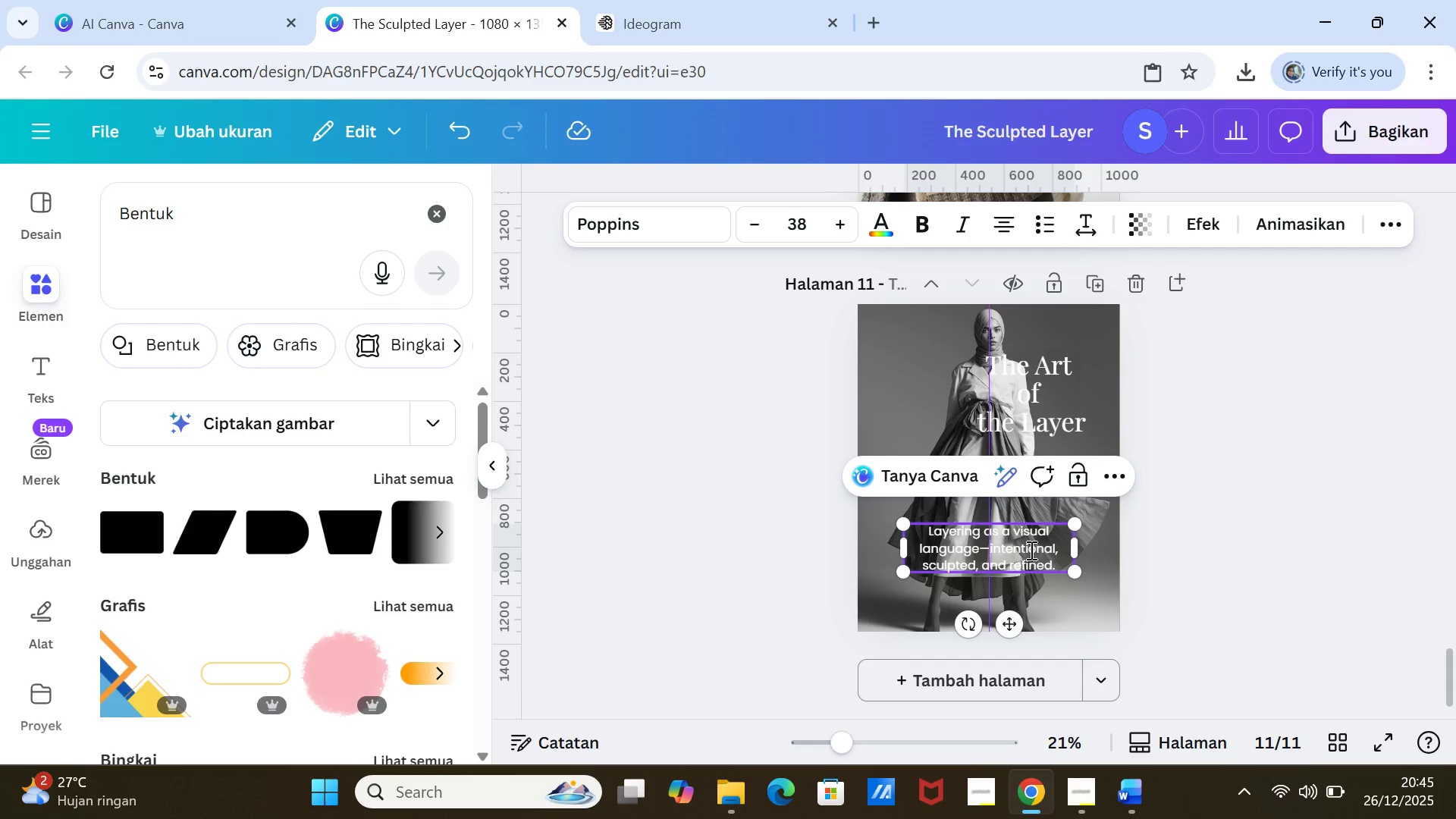 
key(Backspace)
 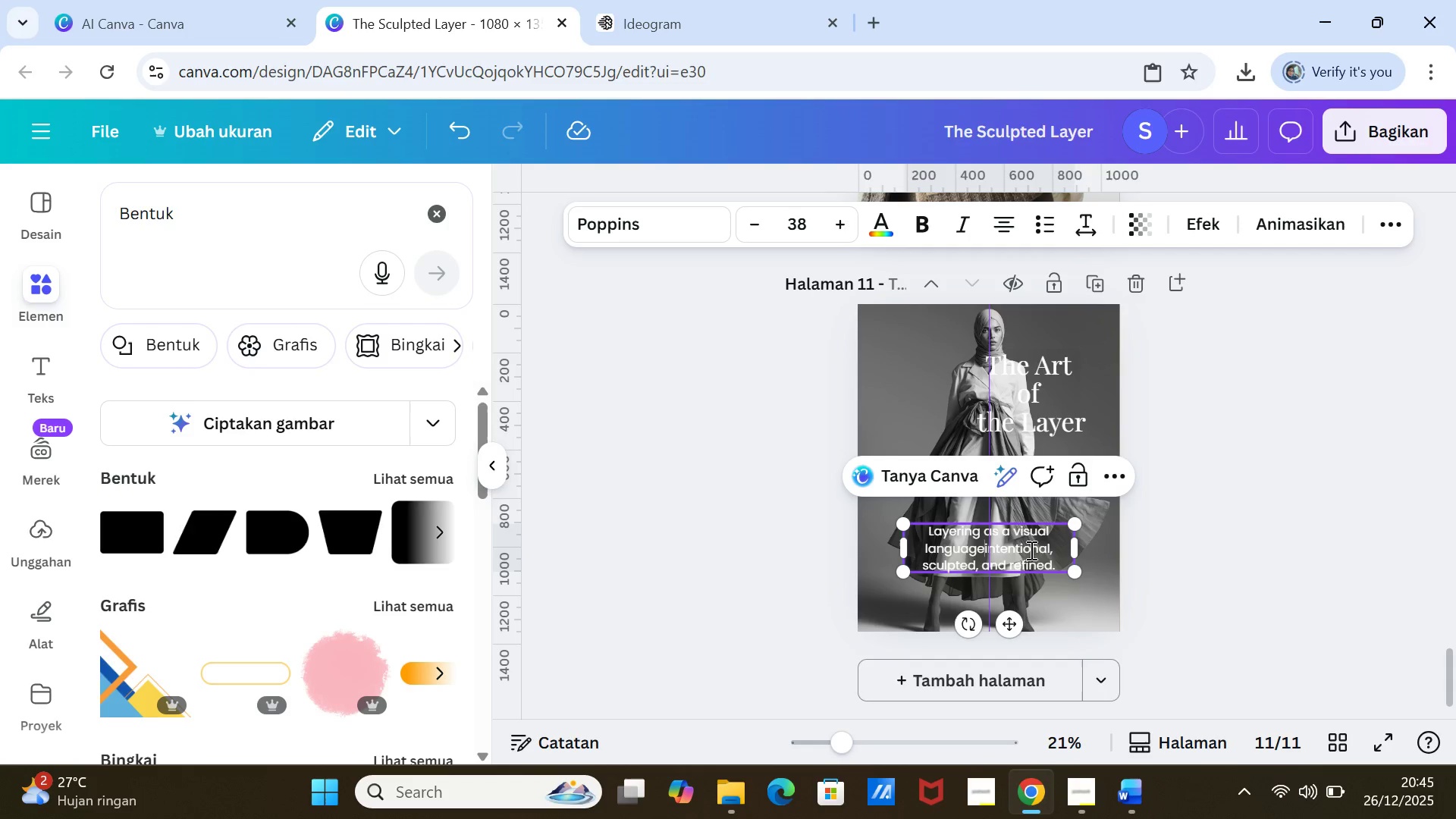 
key(Space)
 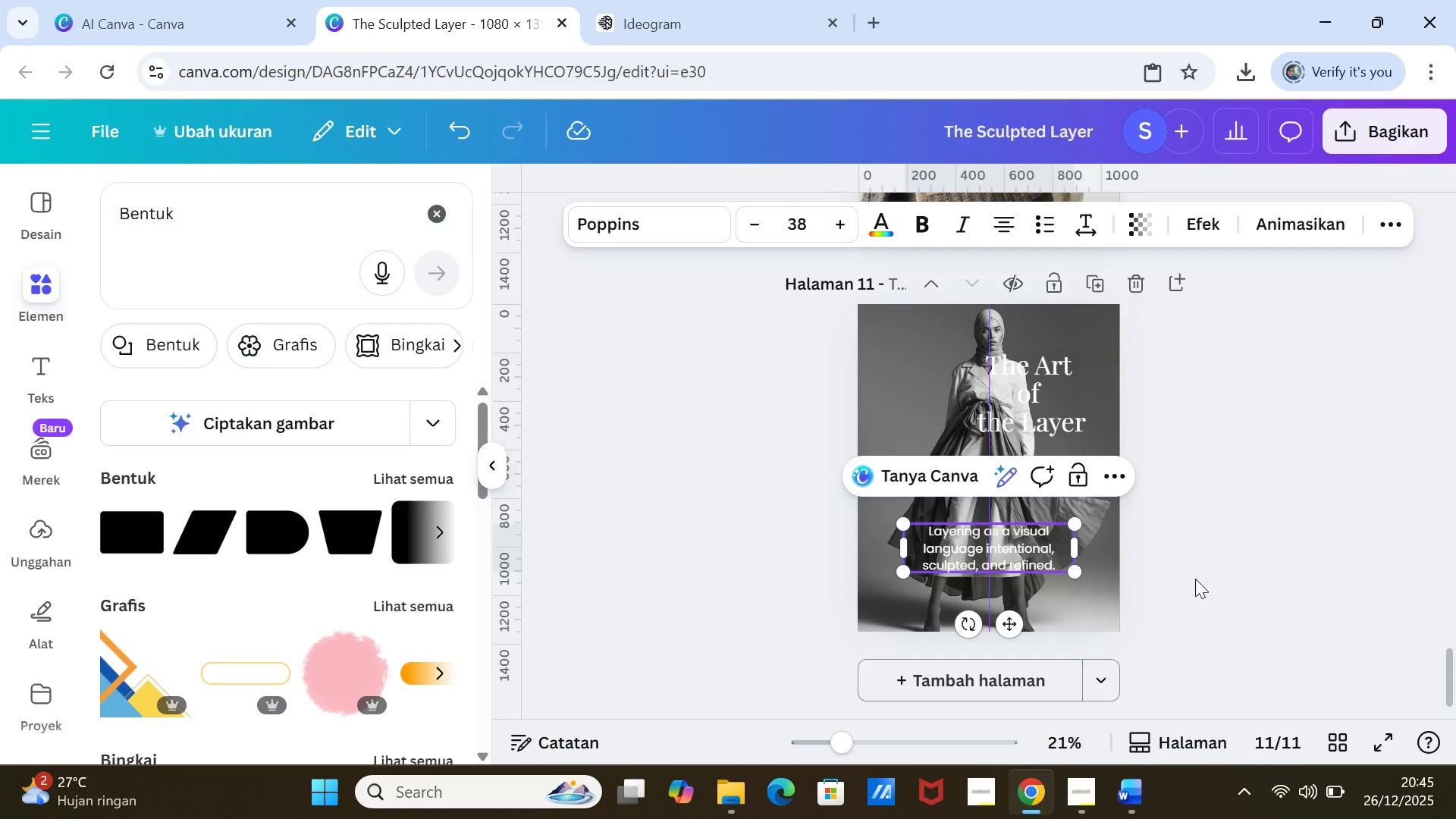 
left_click([1201, 576])
 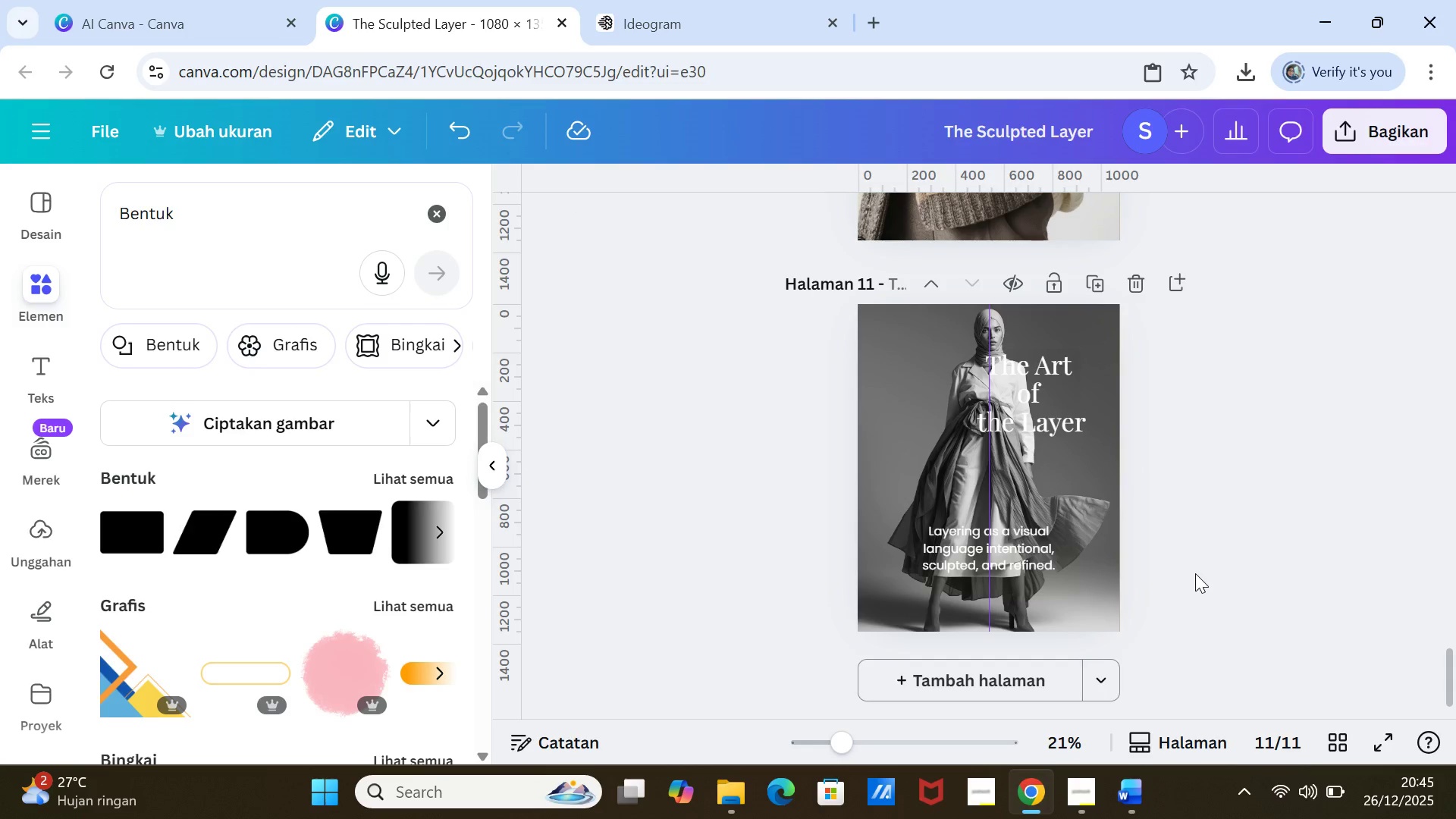 
left_click_drag(start_coordinate=[1000, 559], to_coordinate=[999, 572])
 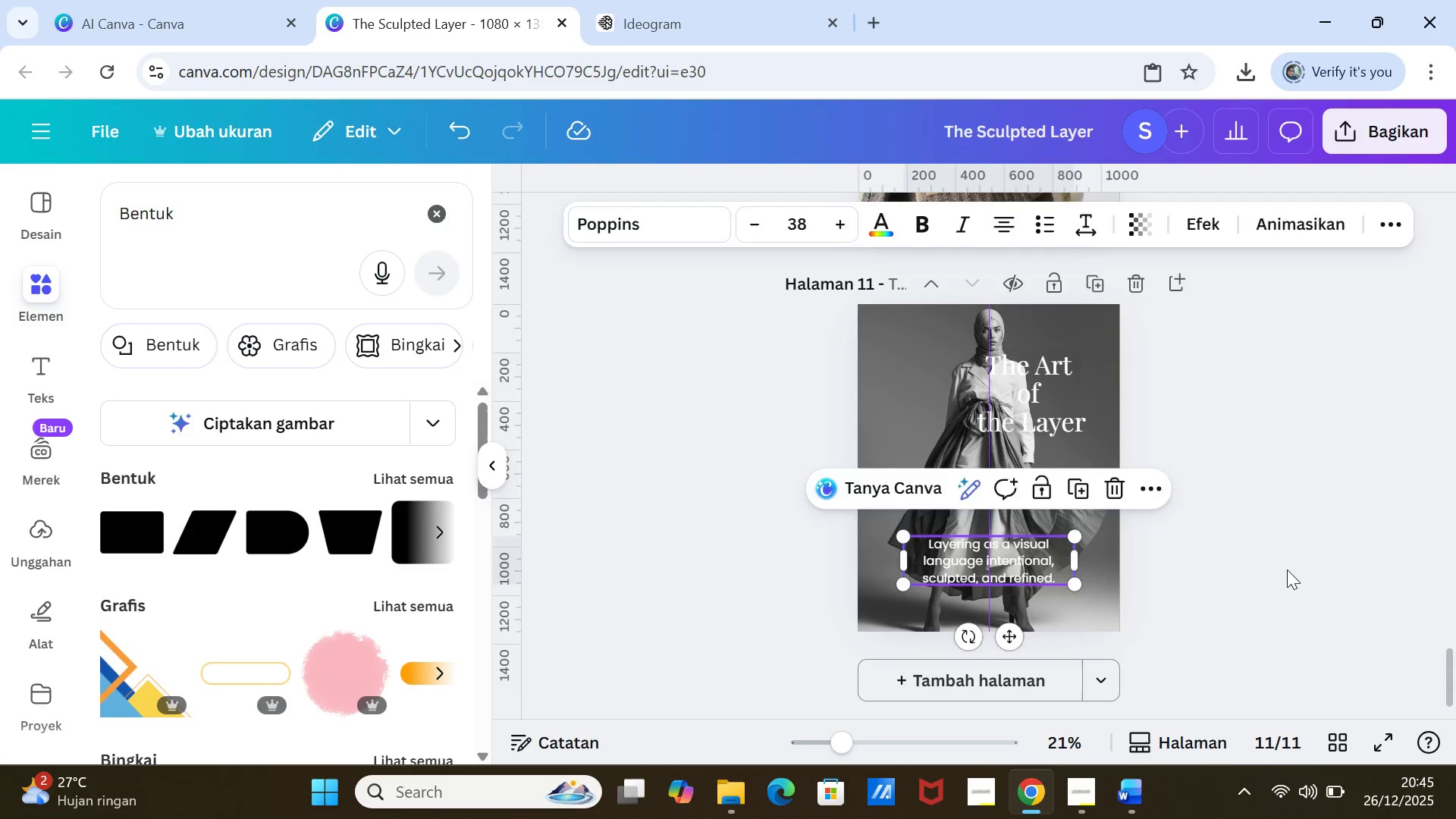 
left_click([1287, 570])
 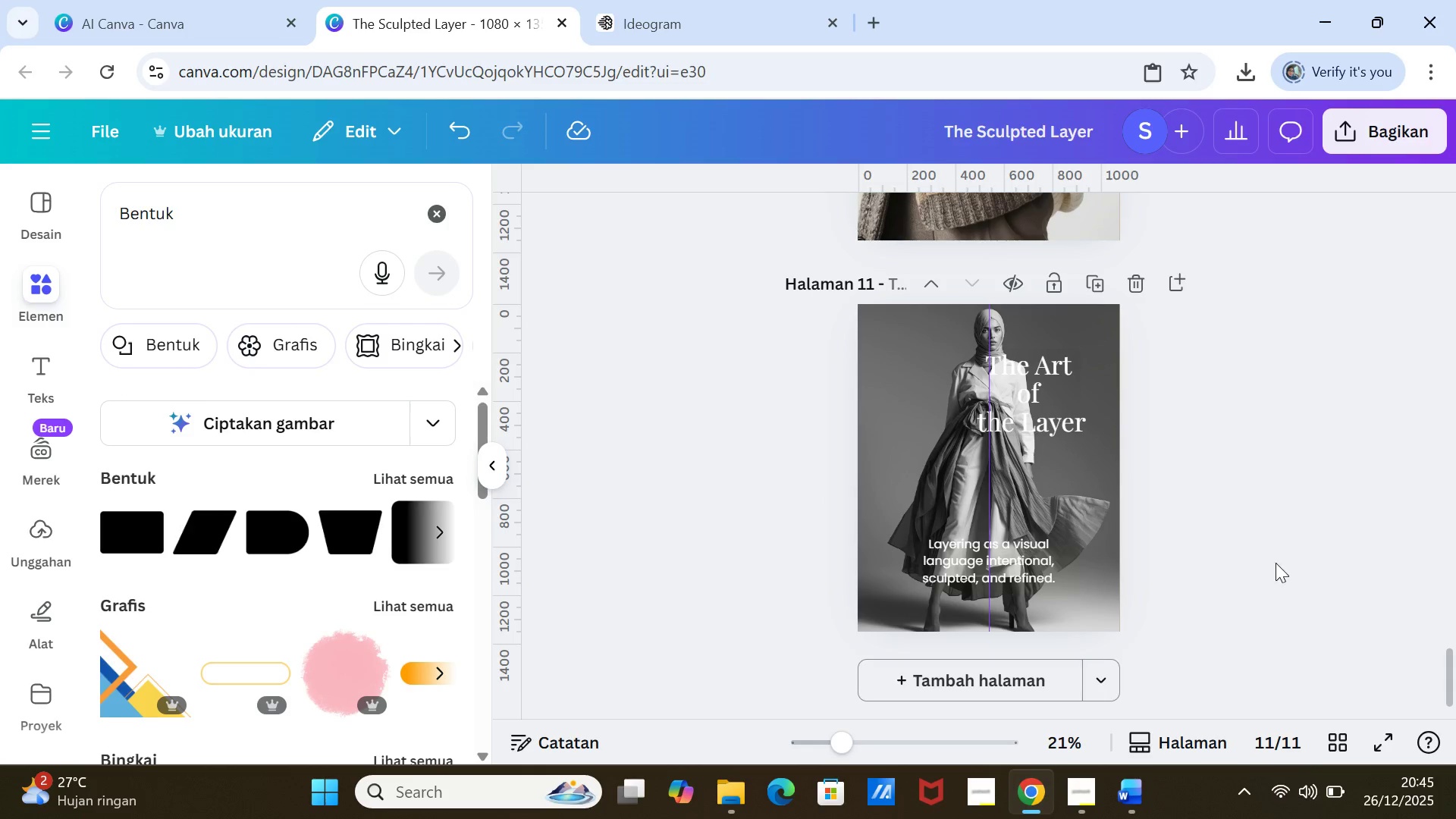 
left_click([1273, 561])
 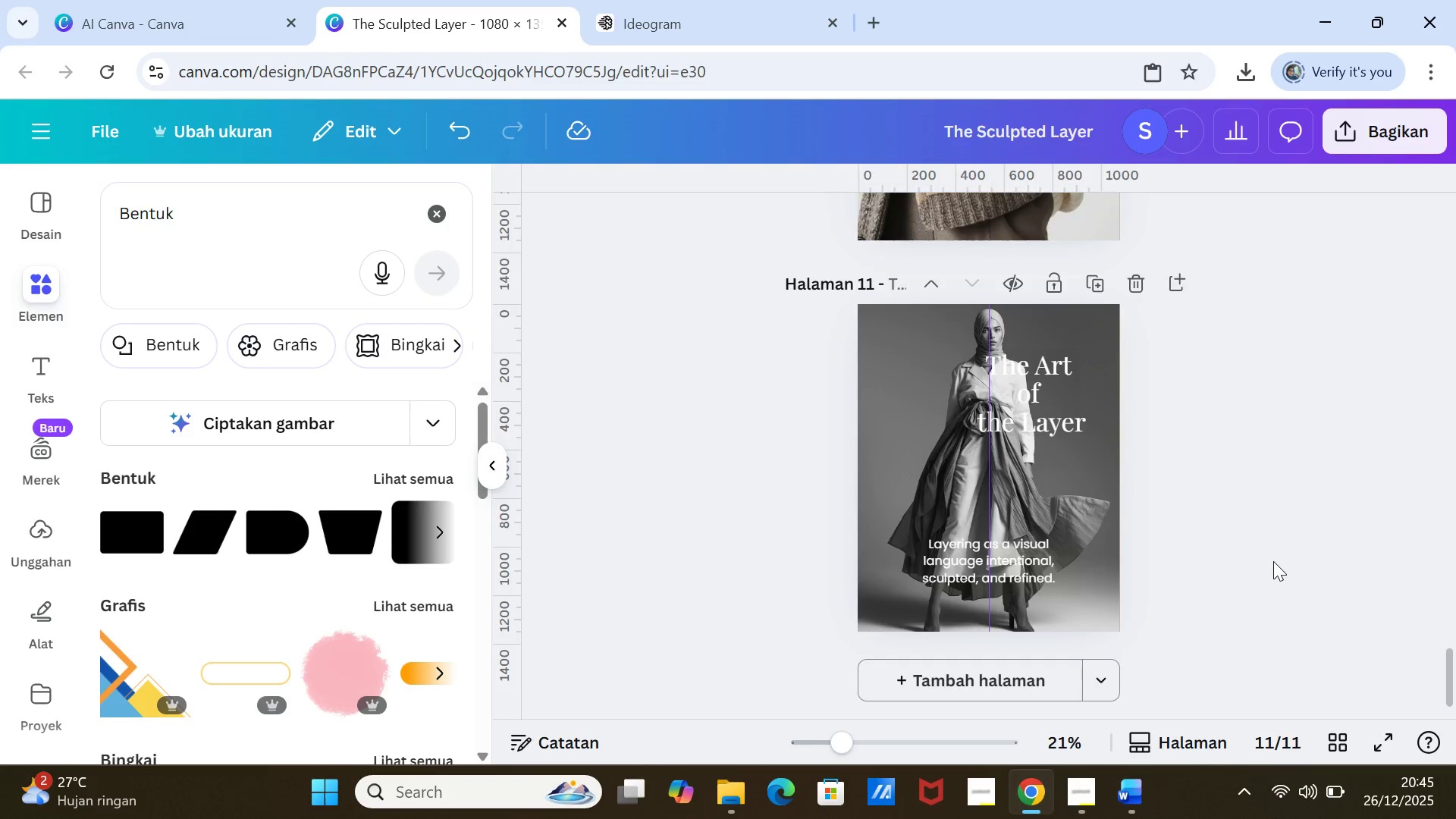 
scroll: coordinate [1273, 561], scroll_direction: up, amount: 4.0
 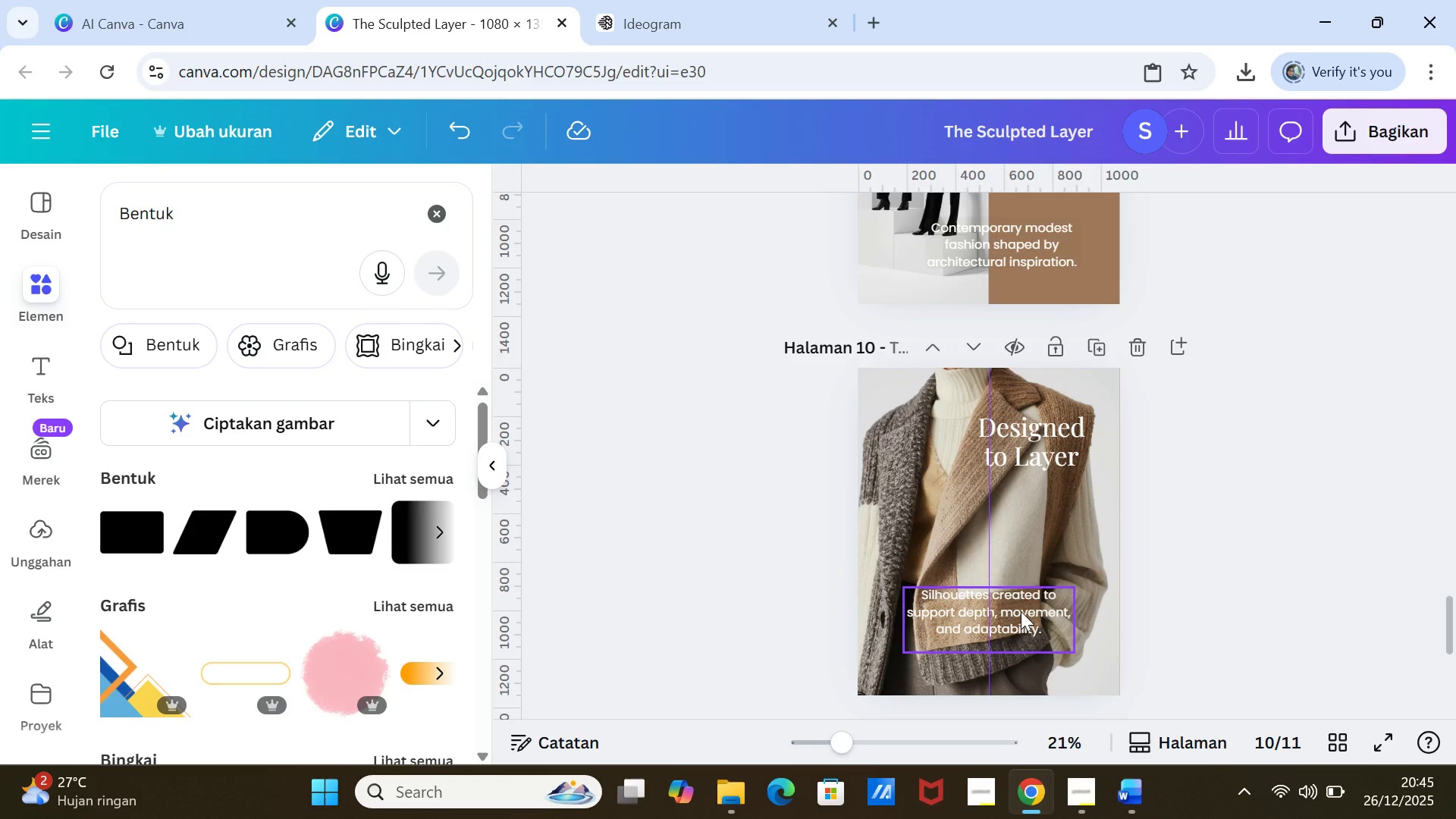 
left_click([1021, 611])
 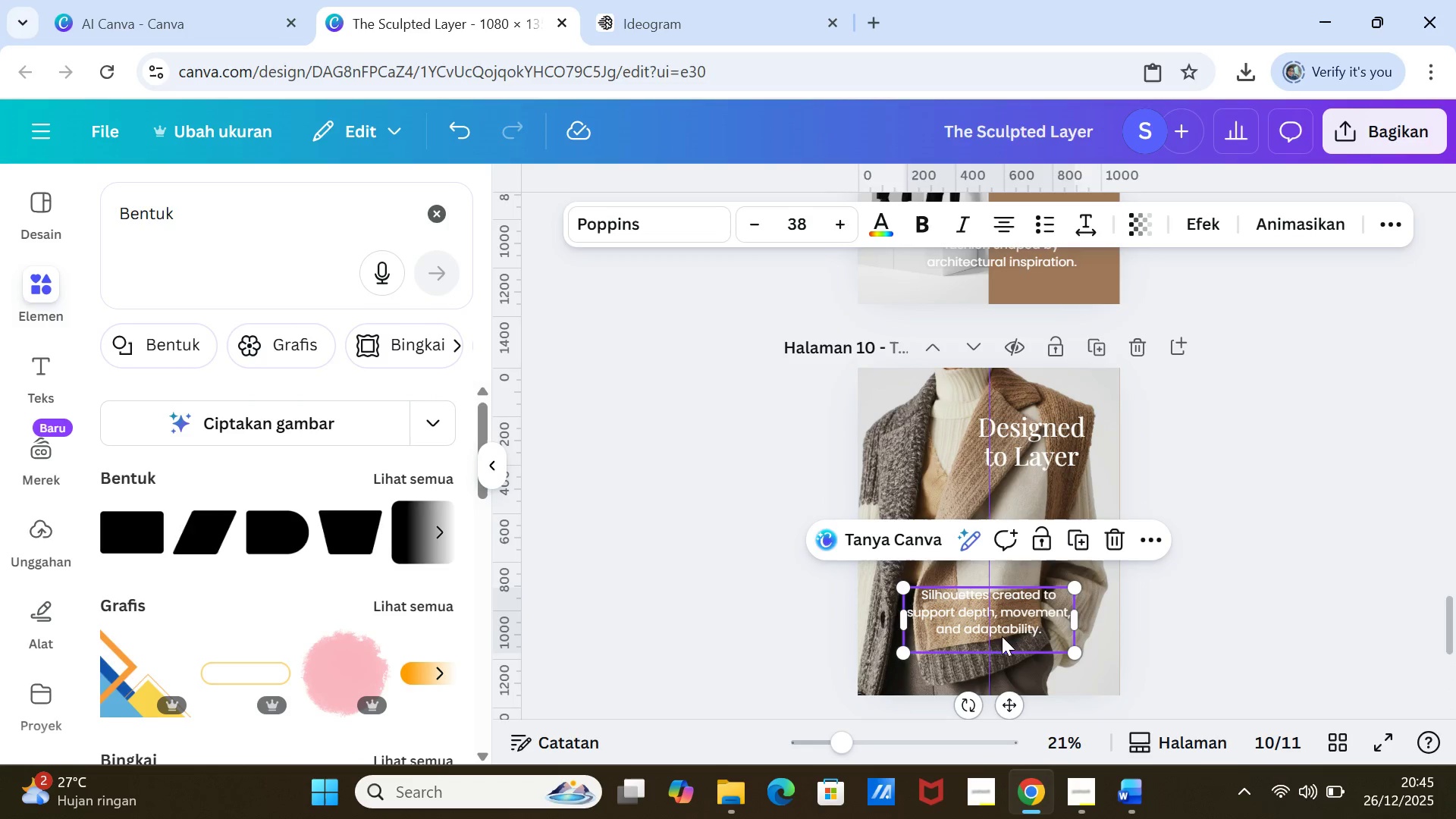 
left_click([1002, 639])
 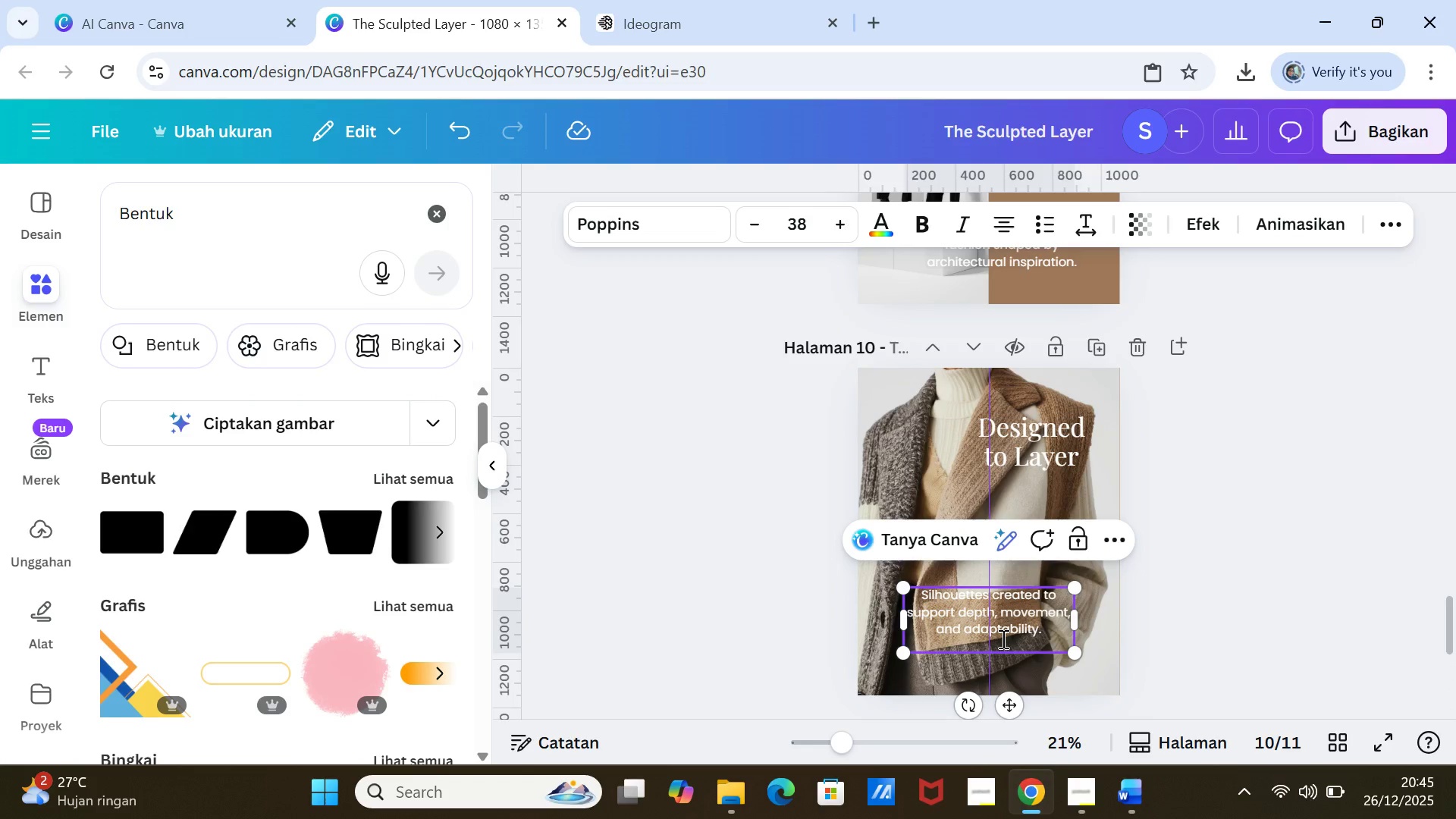 
key(Backspace)
 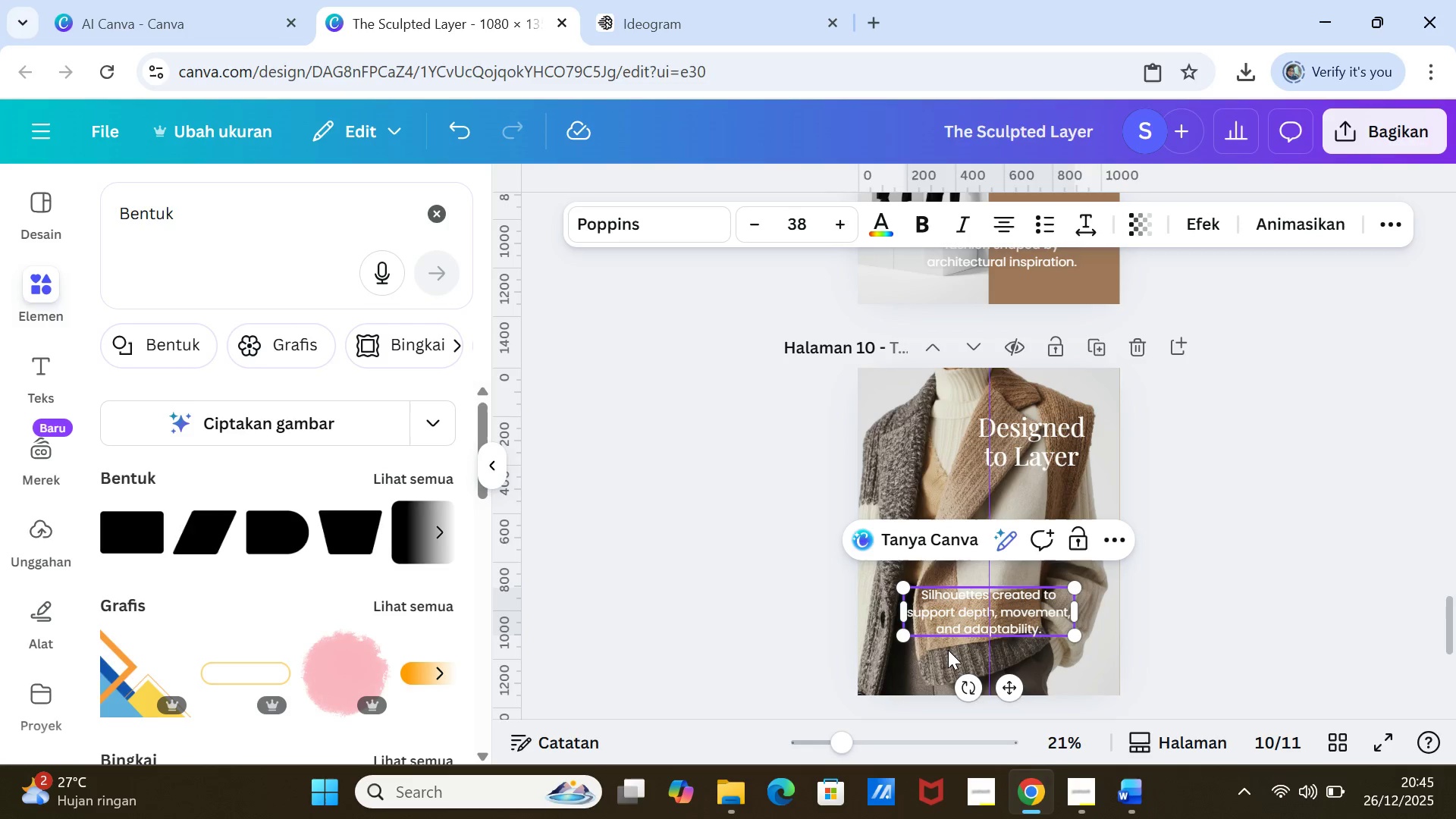 
wait(5.38)
 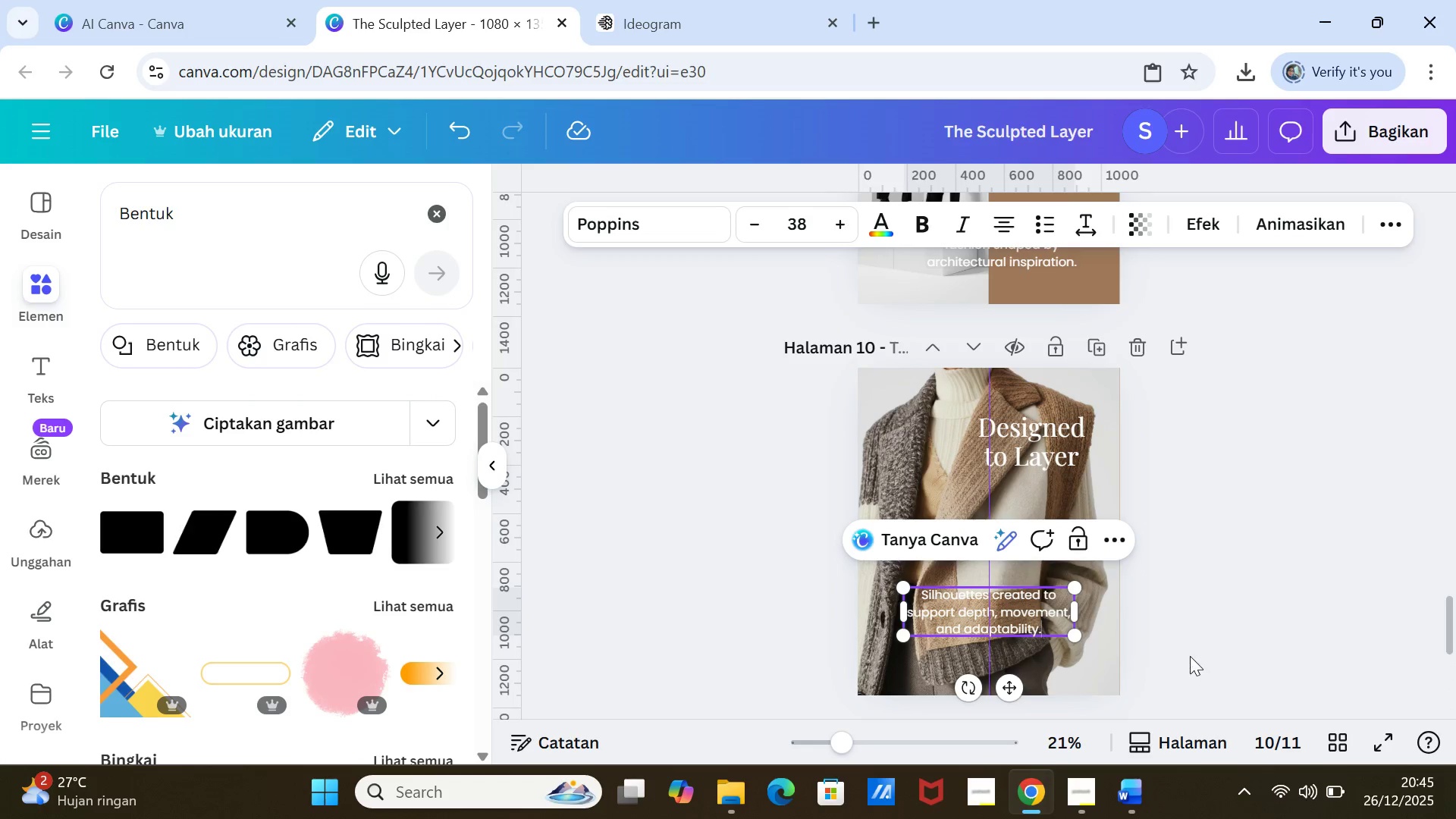 
left_click_drag(start_coordinate=[1023, 647], to_coordinate=[1304, 620])
 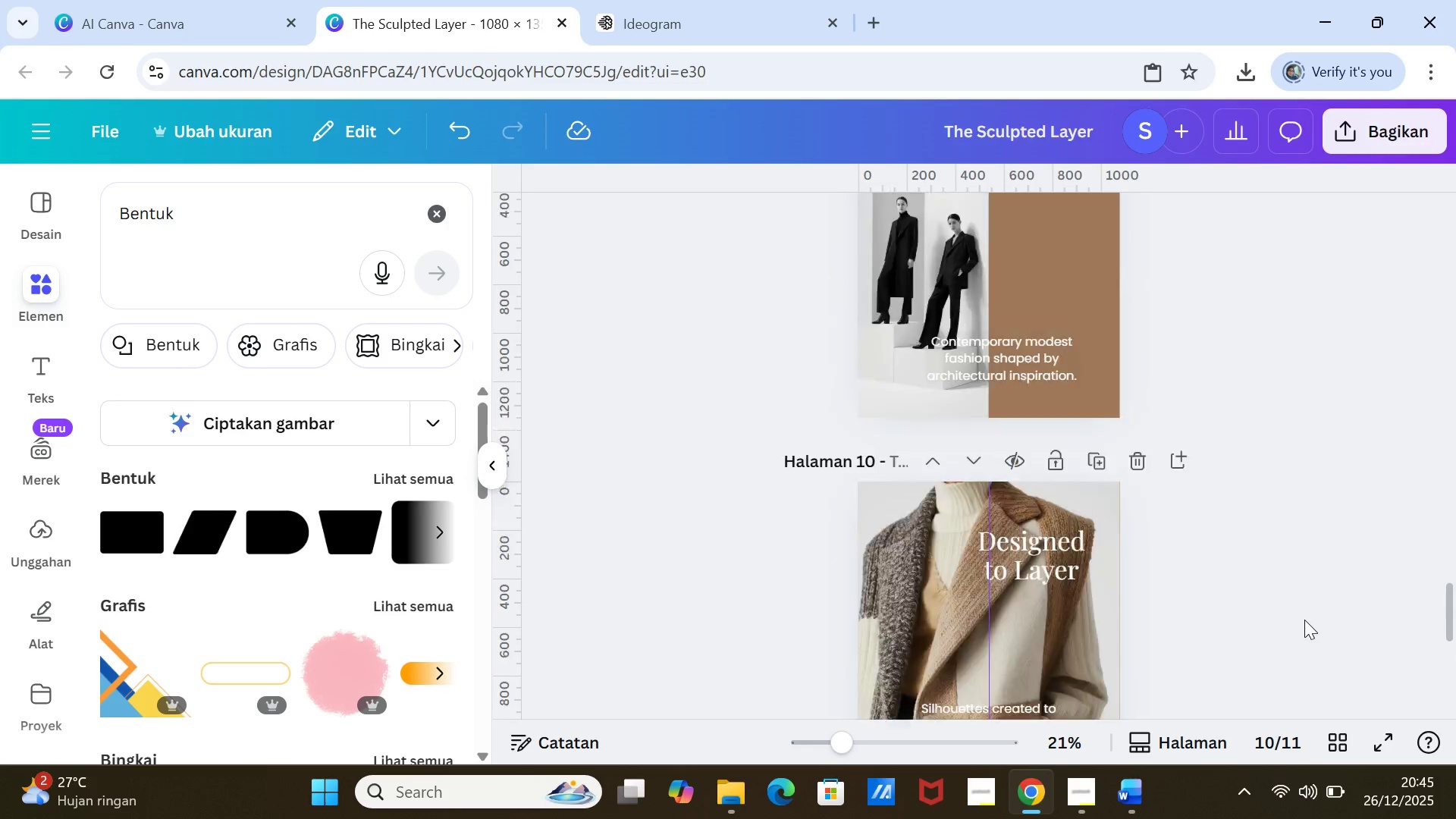 
key(Delete)
 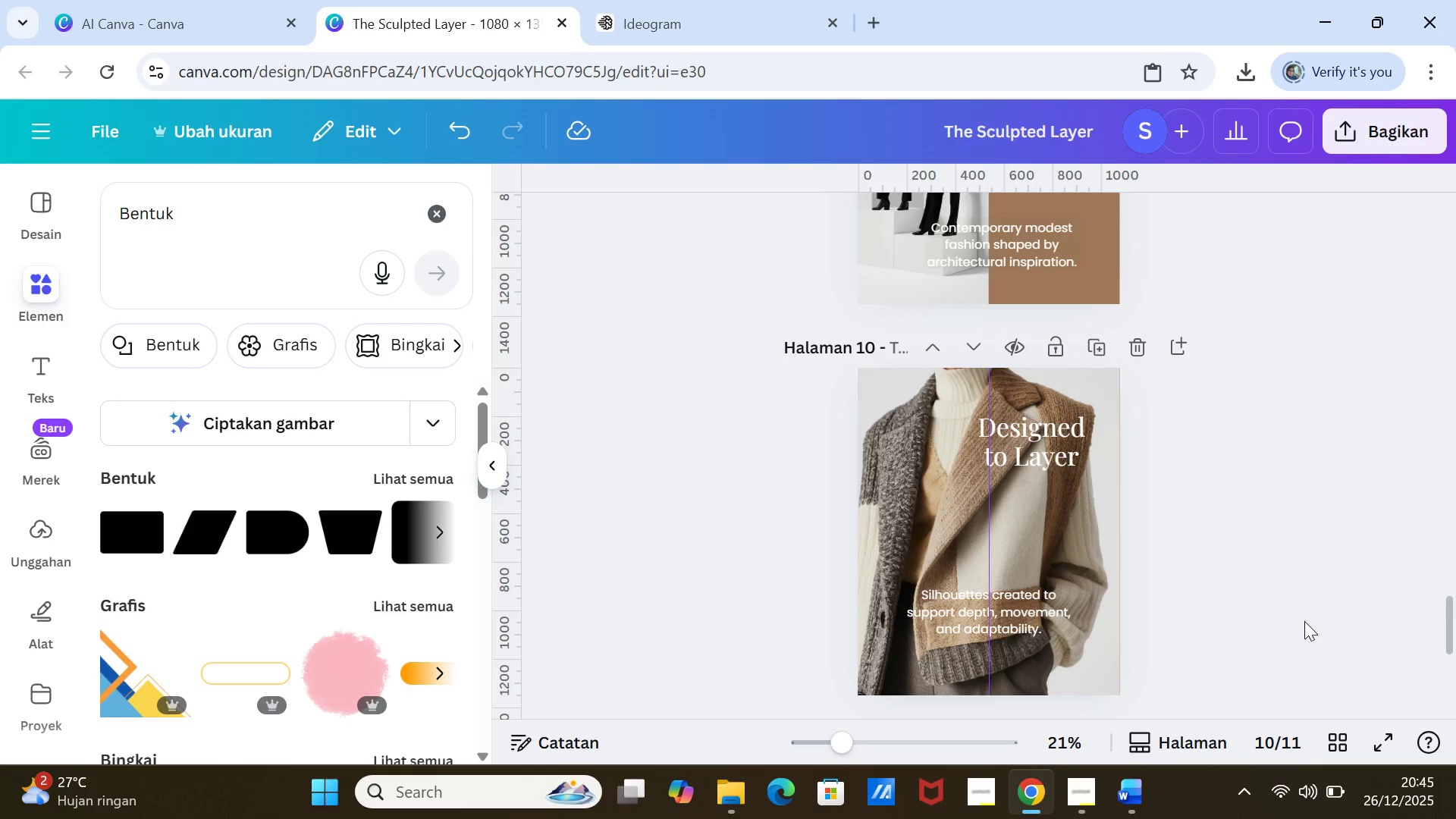 
left_click([1304, 620])
 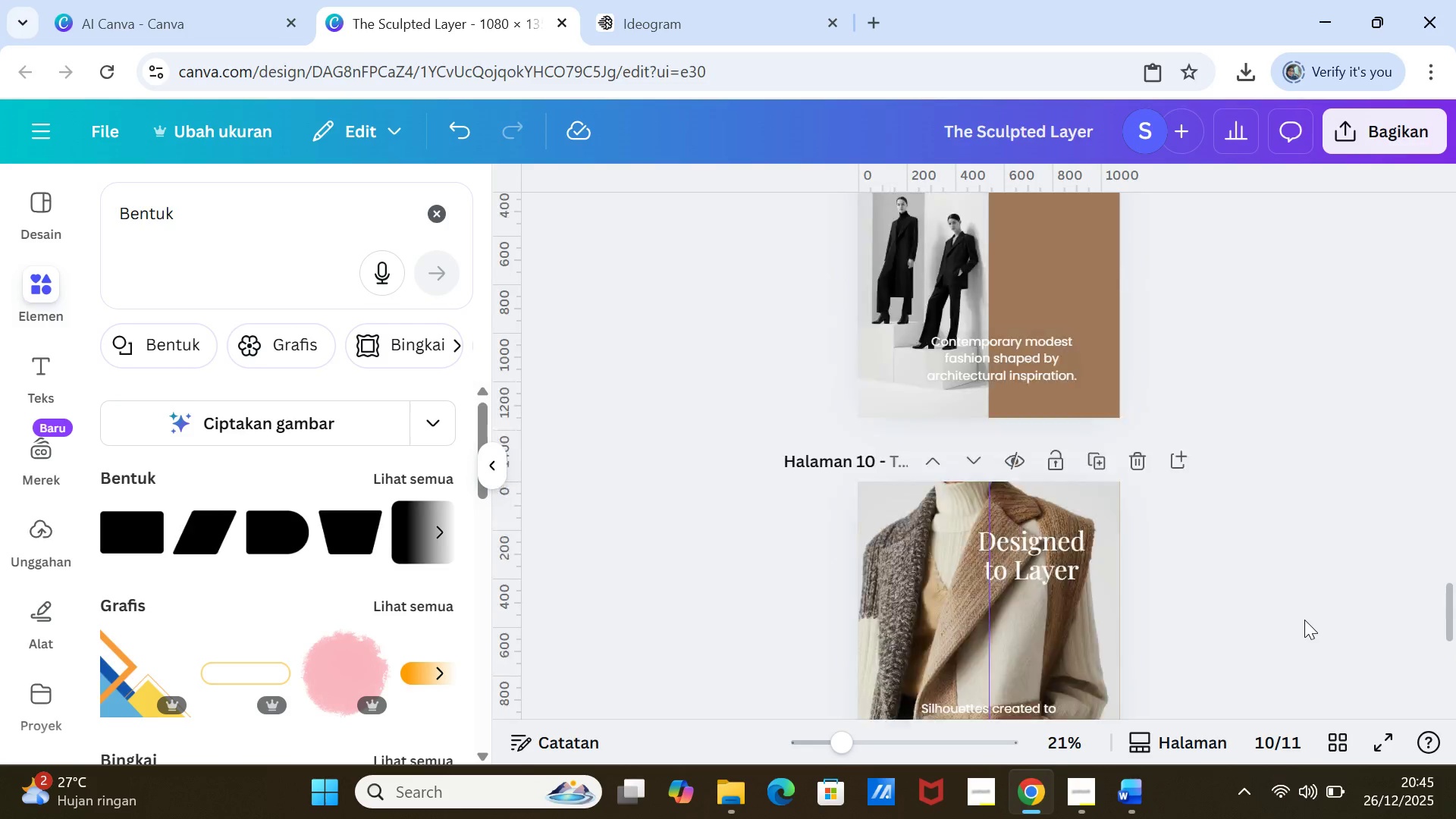 
scroll: coordinate [1151, 613], scroll_direction: up, amount: 5.0
 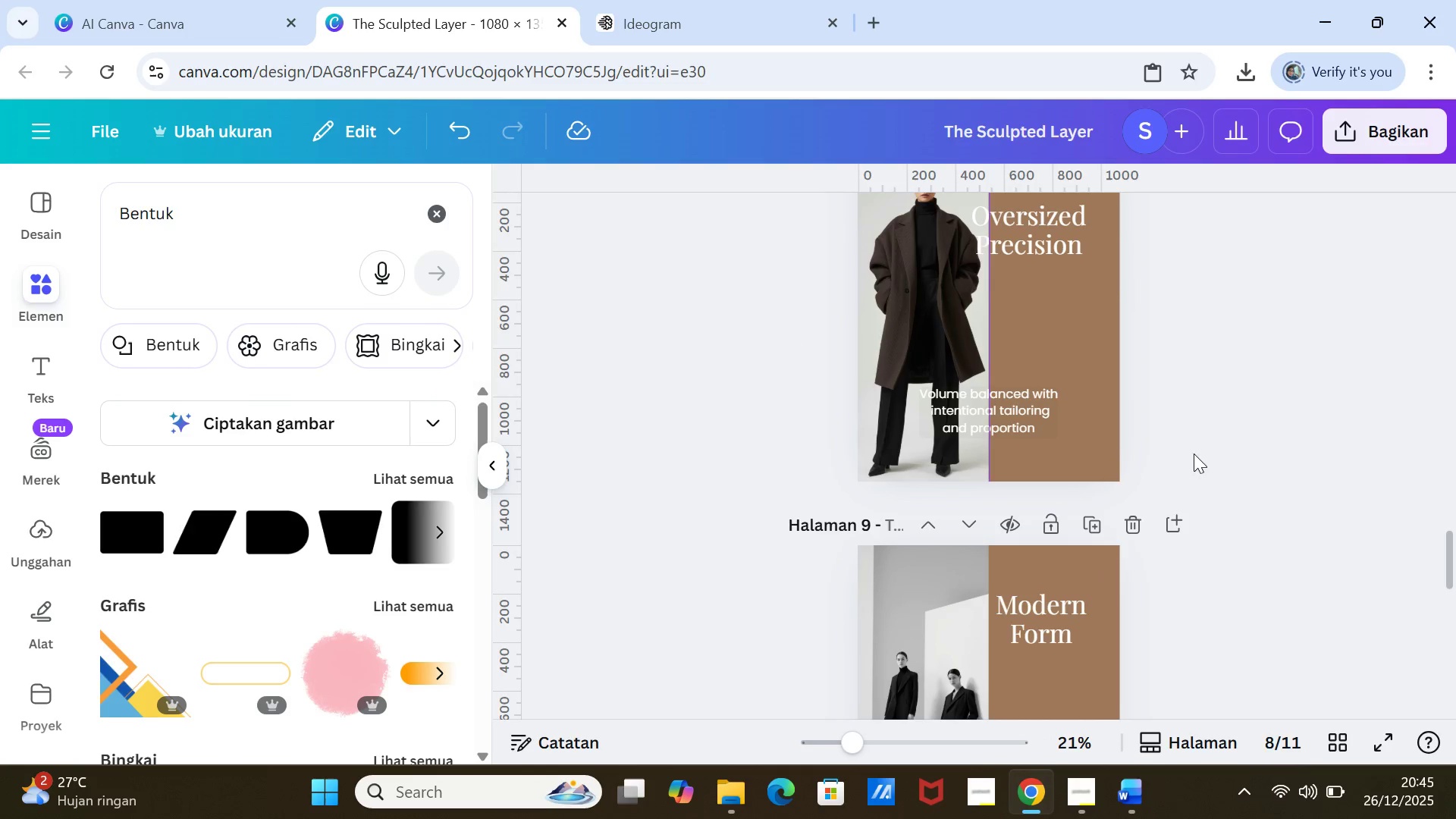 
scroll: coordinate [1159, 617], scroll_direction: down, amount: 10.0
 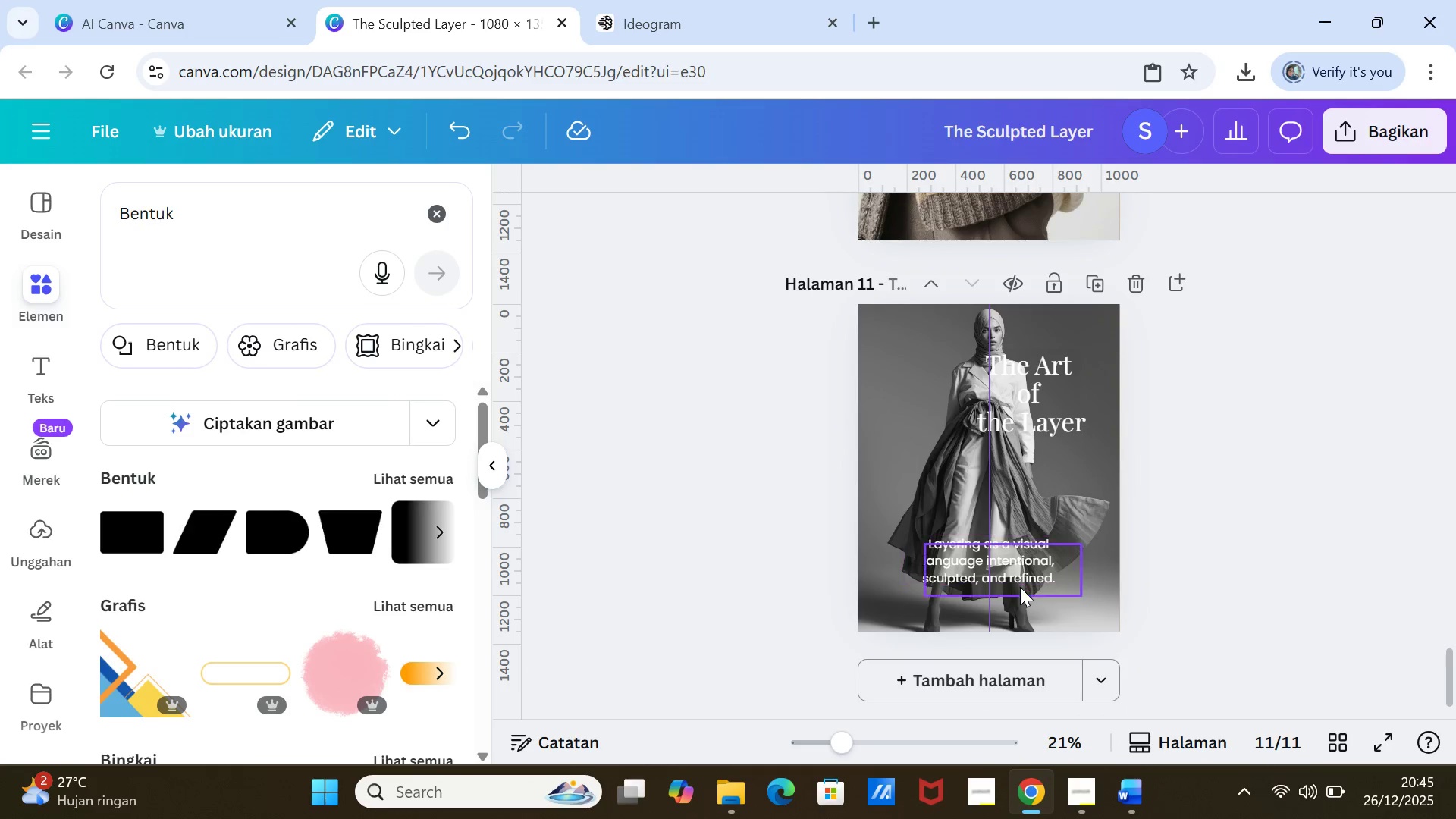 
left_click([1021, 588])
 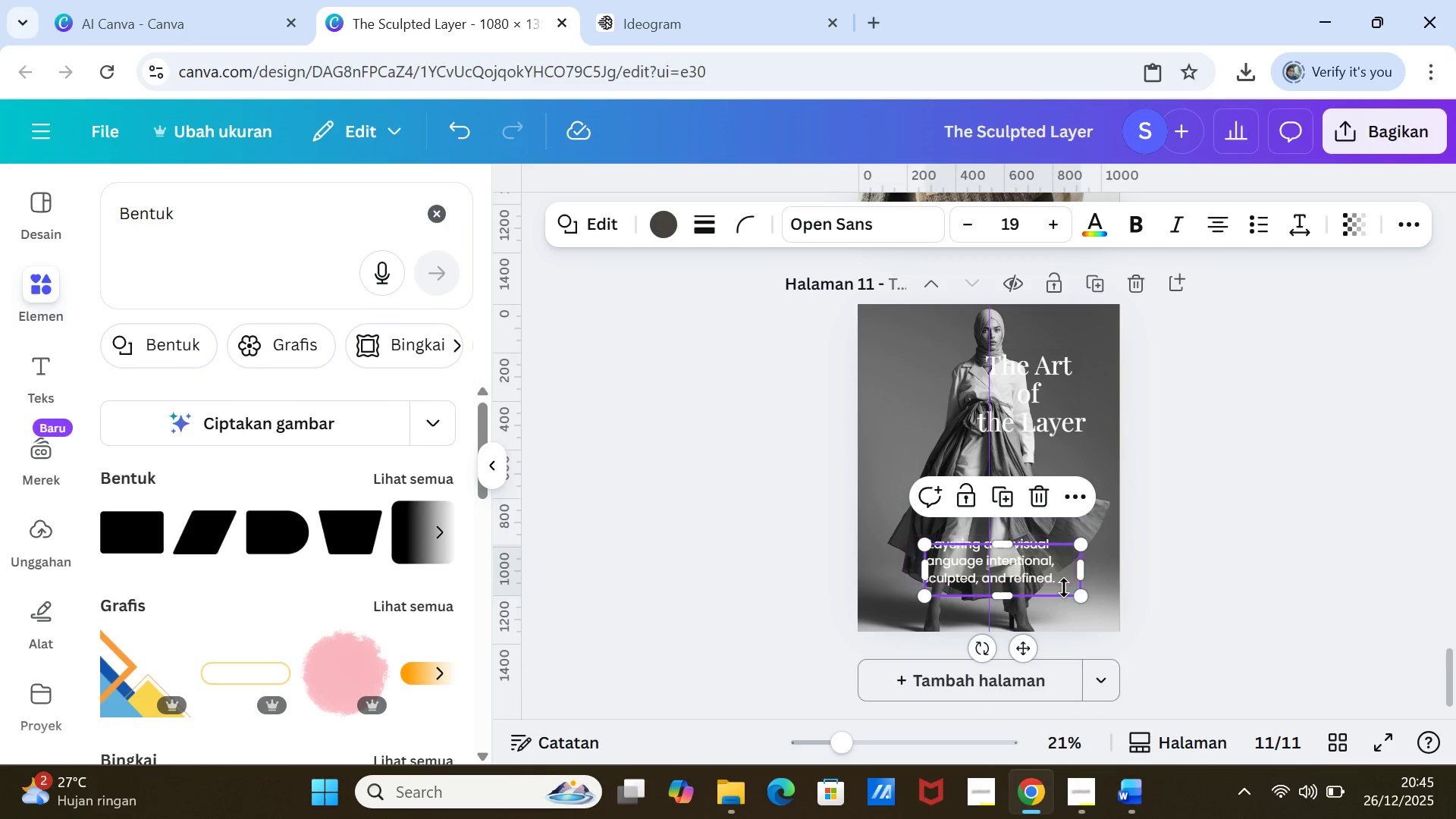 
wait(8.33)
 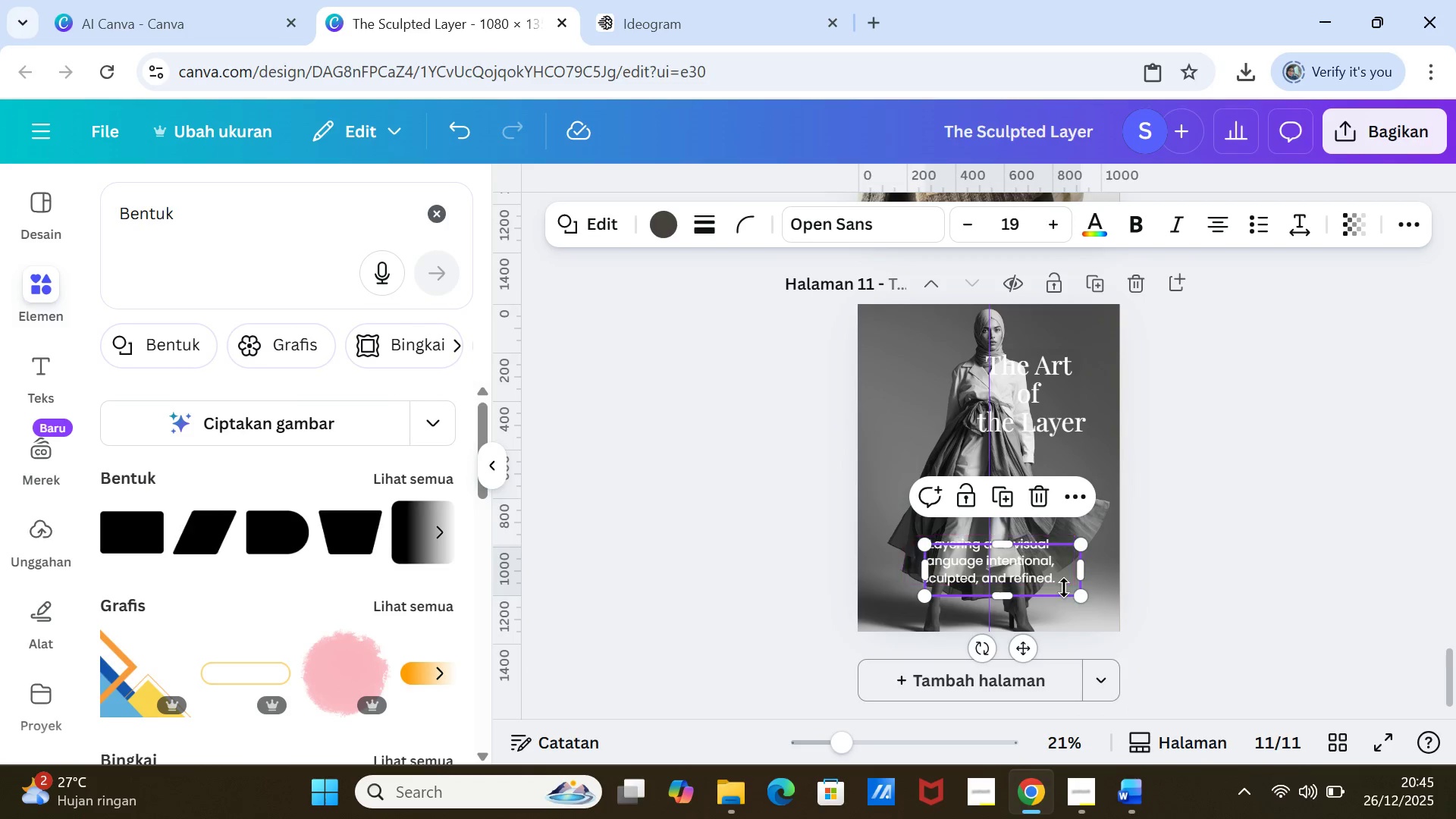 
left_click_drag(start_coordinate=[1030, 655], to_coordinate=[1016, 643])
 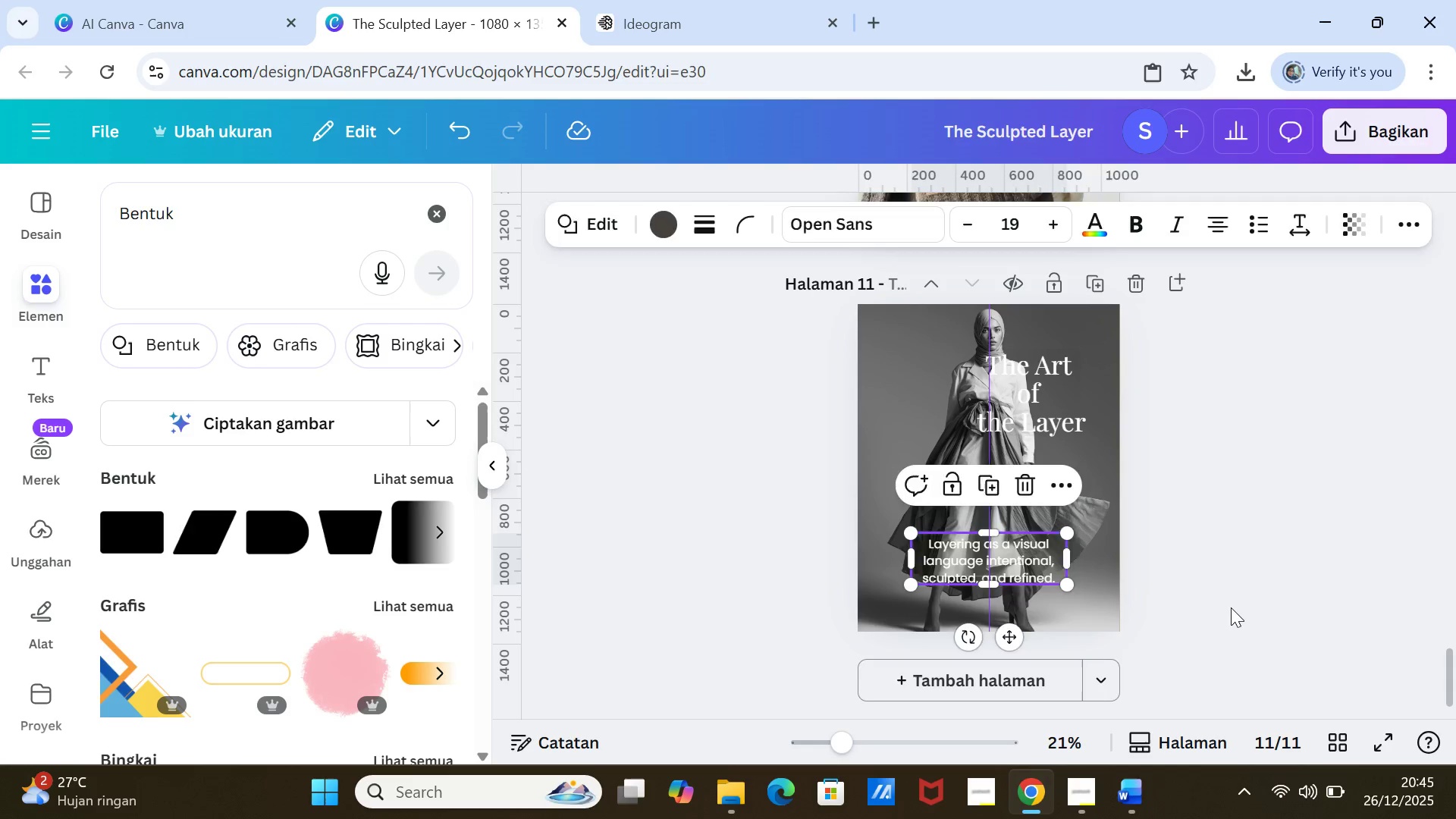 
left_click([1231, 607])
 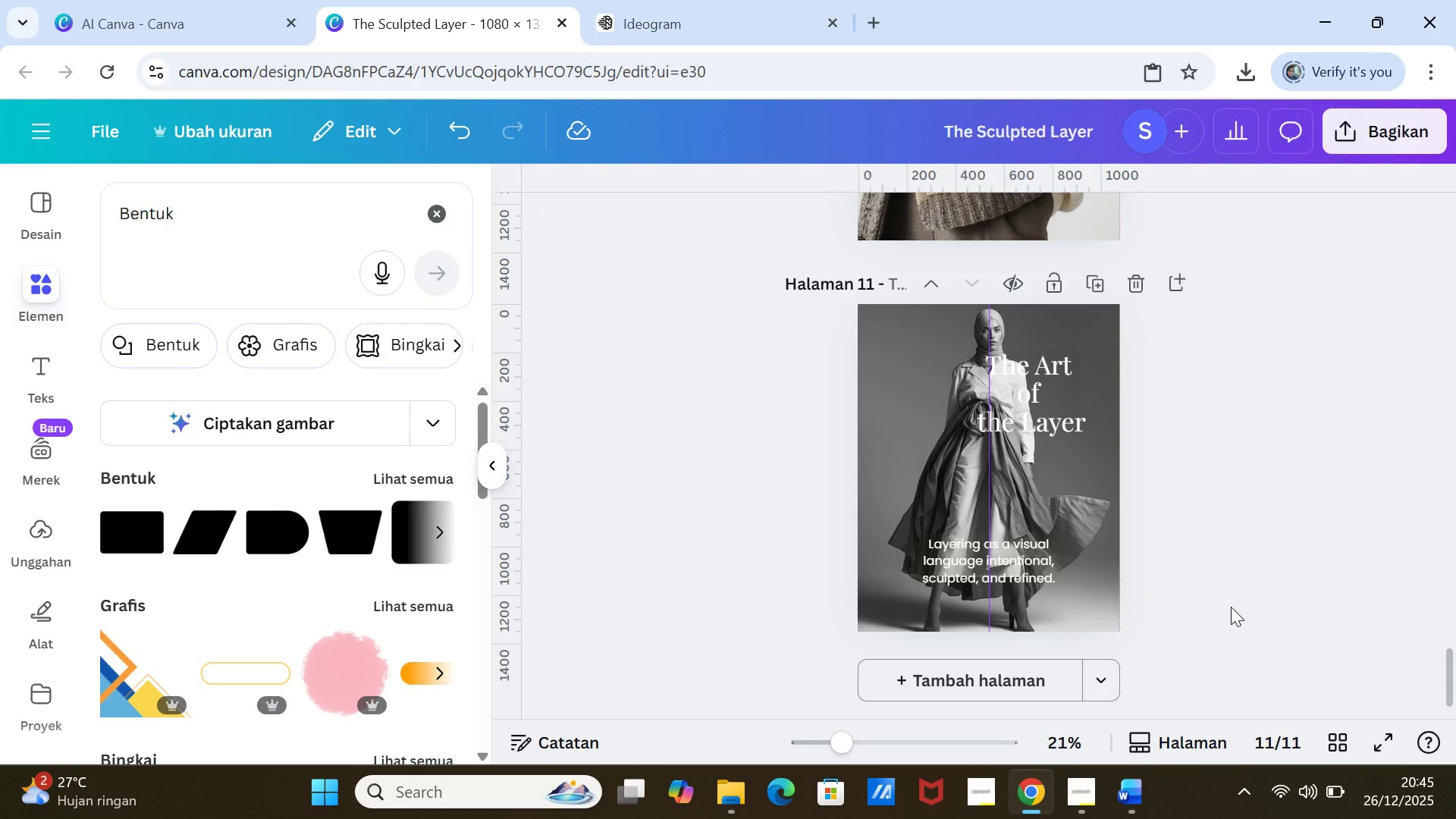 
left_click([1231, 607])
 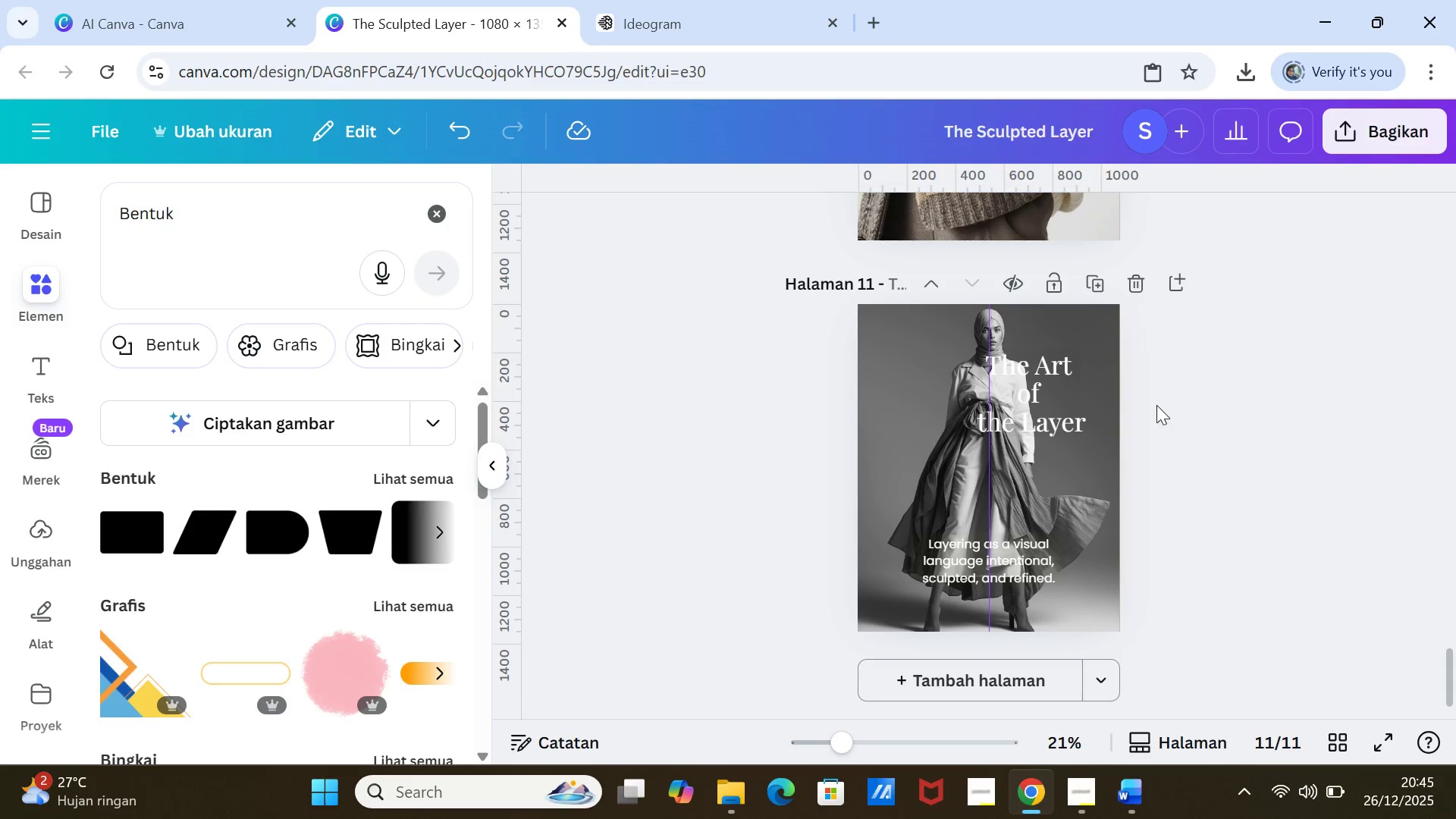 
wait(7.91)
 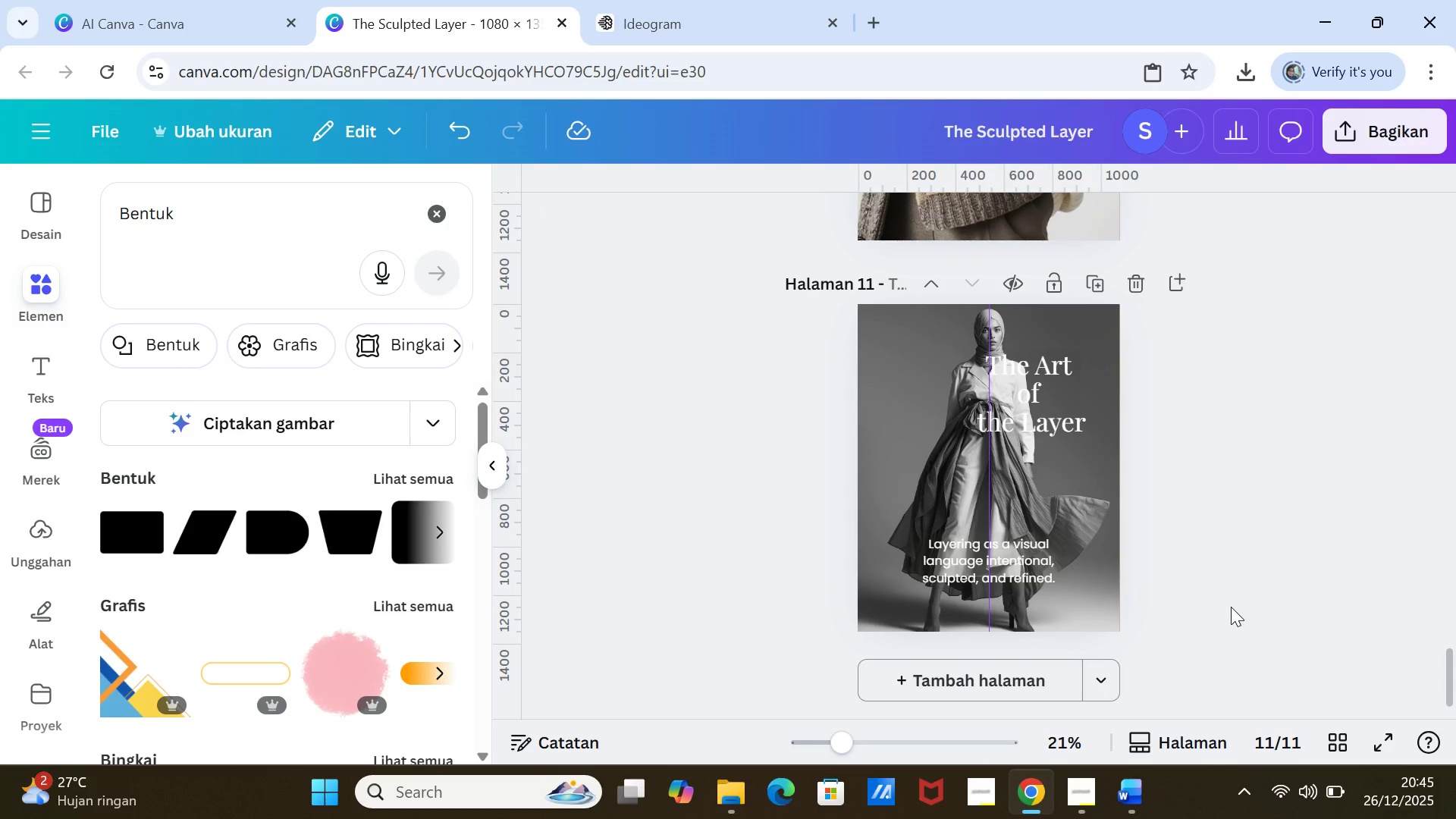 
left_click([1100, 278])
 